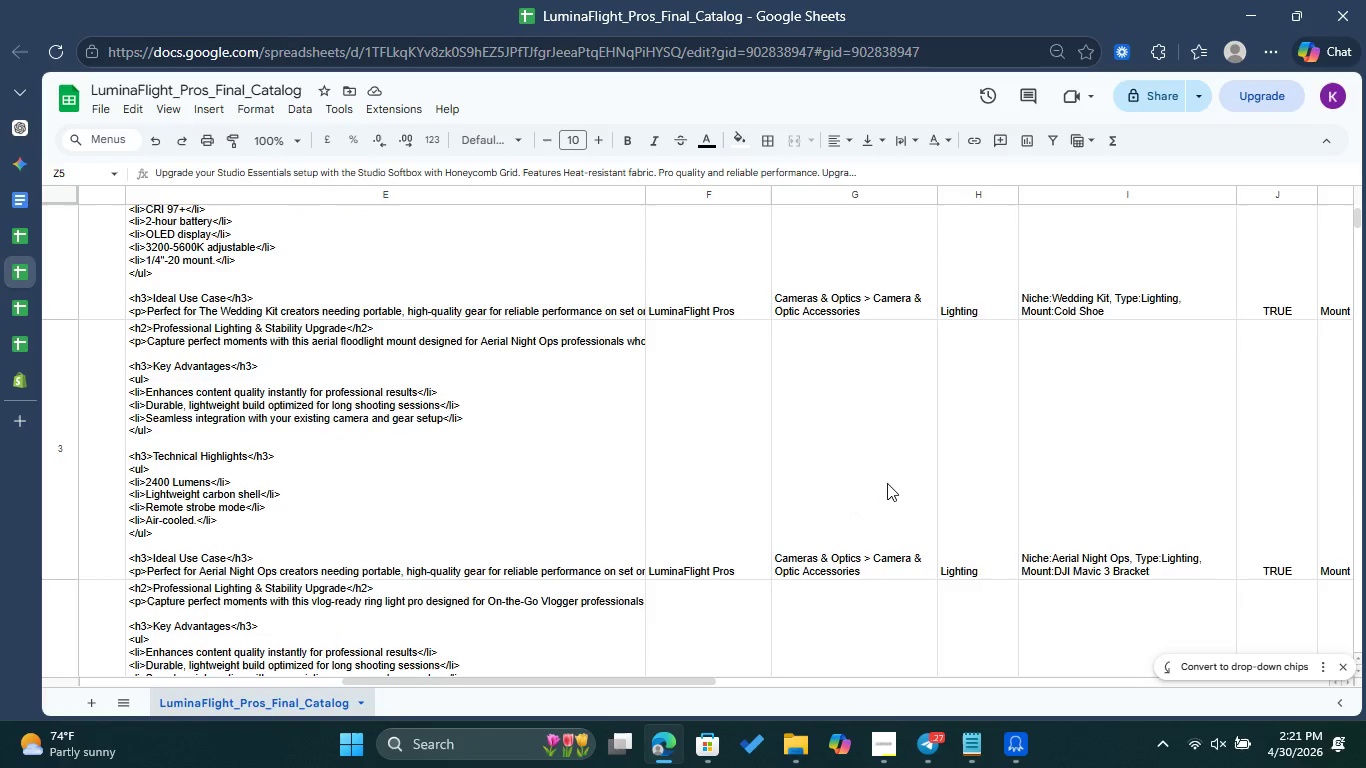 
scroll: coordinate [888, 483], scroll_direction: up, amount: 6.0
 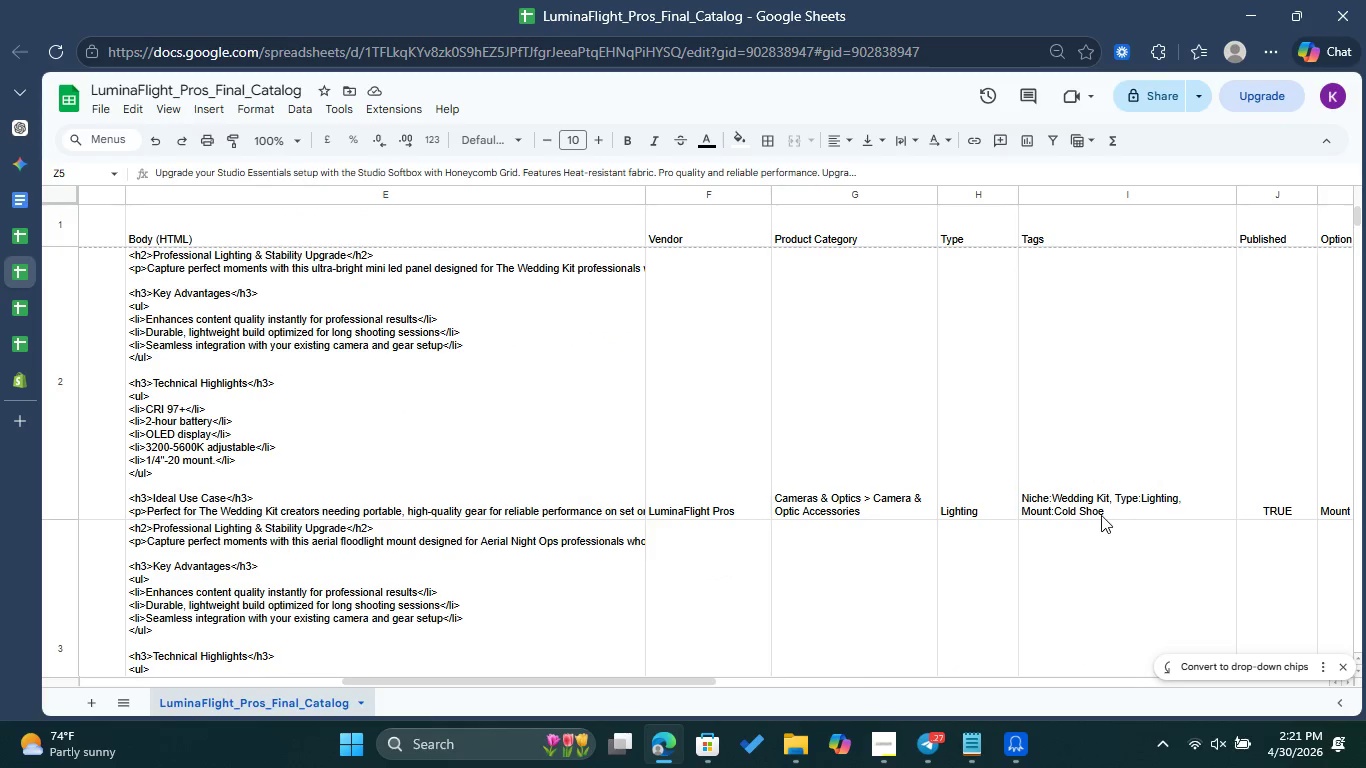 
wait(5.33)
 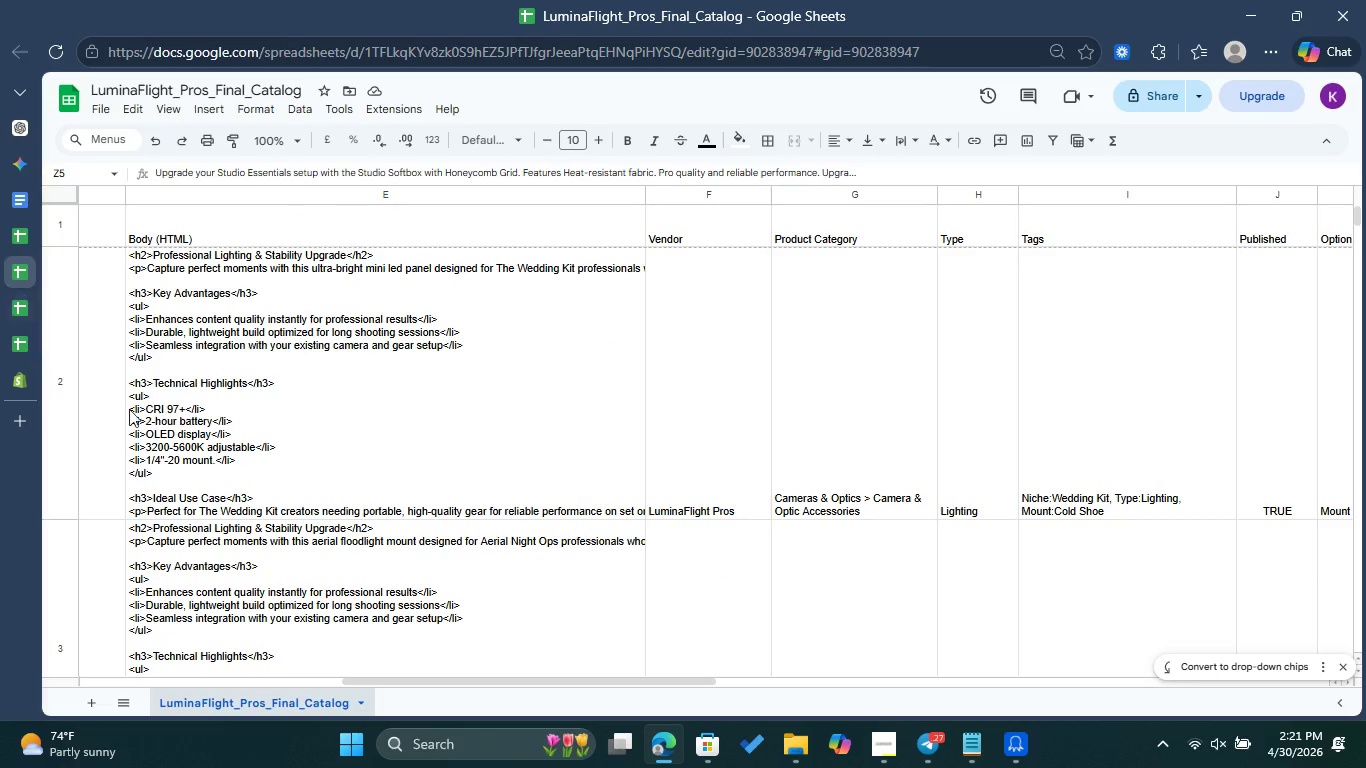 
double_click([1102, 507])
 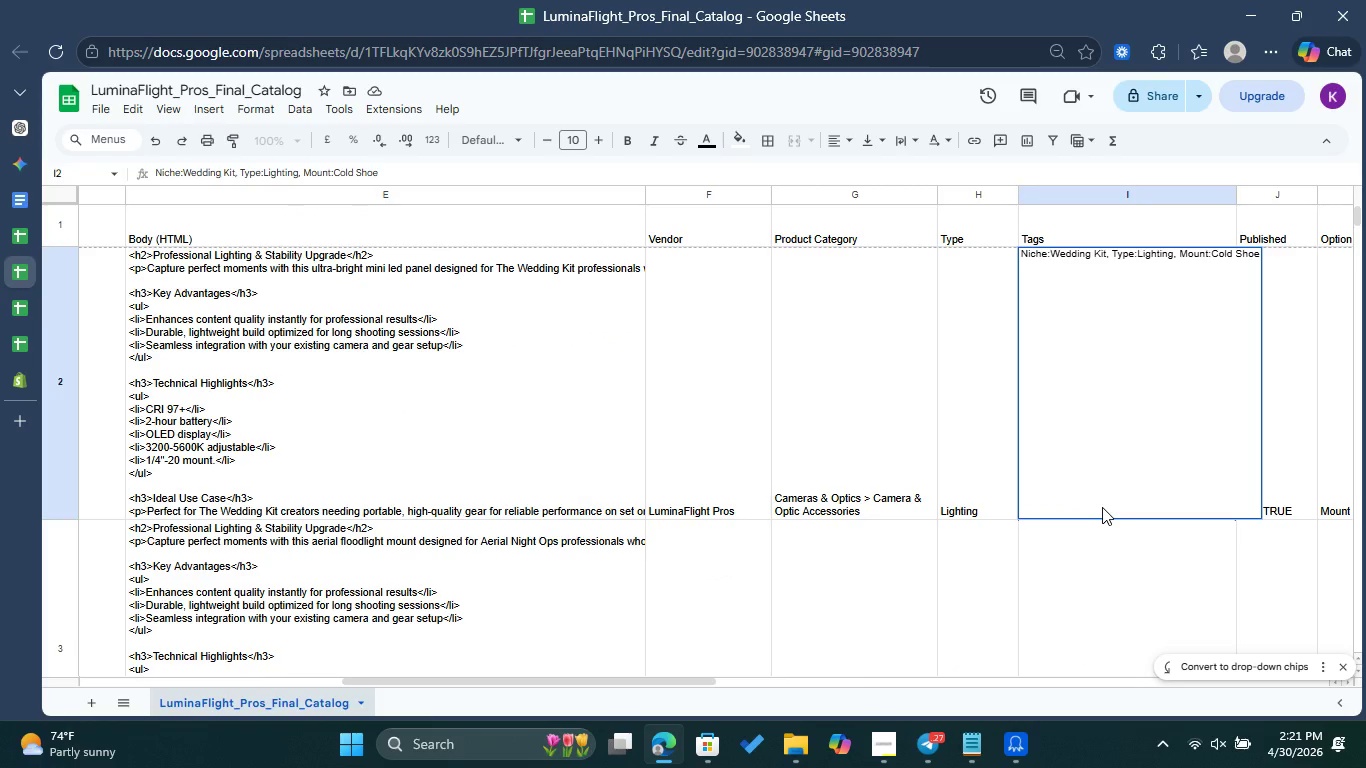 
triple_click([1102, 507])
 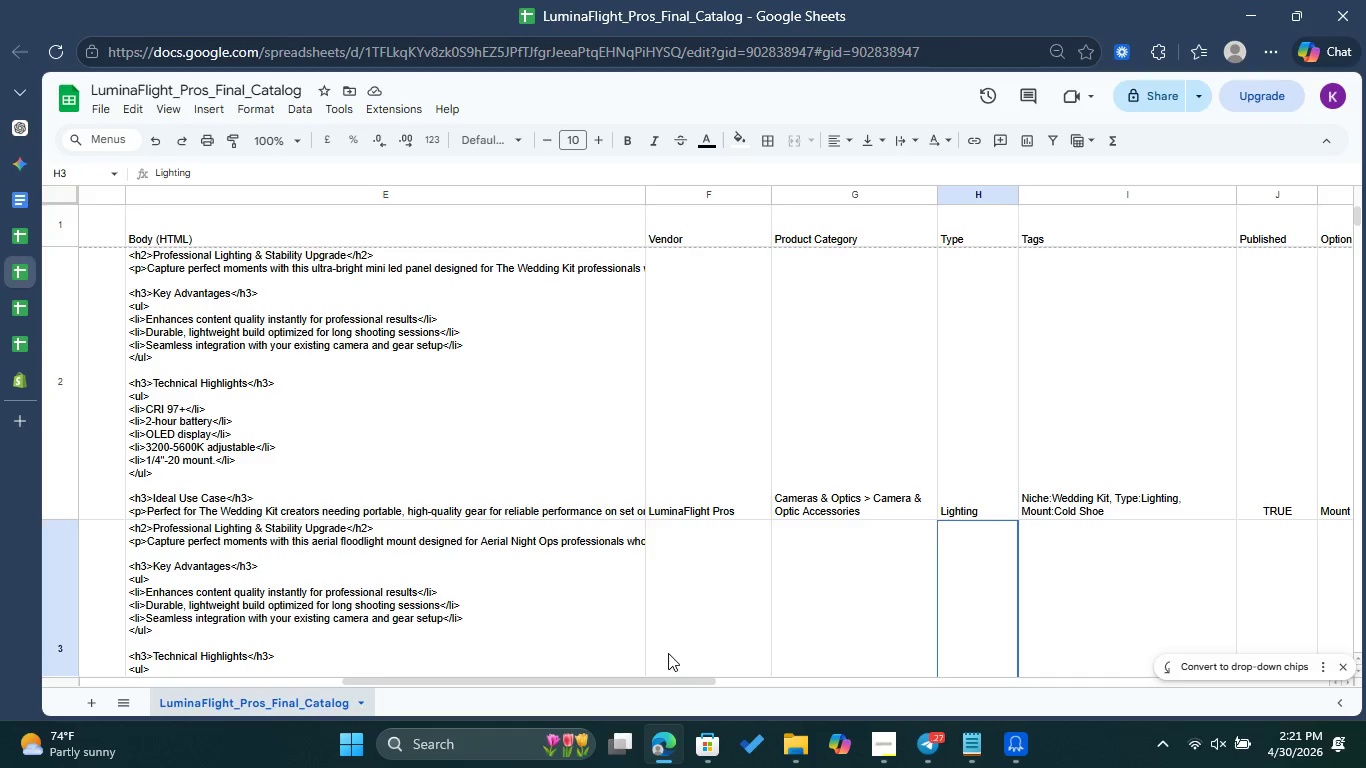 
left_click_drag(start_coordinate=[670, 681], to_coordinate=[358, 645])
 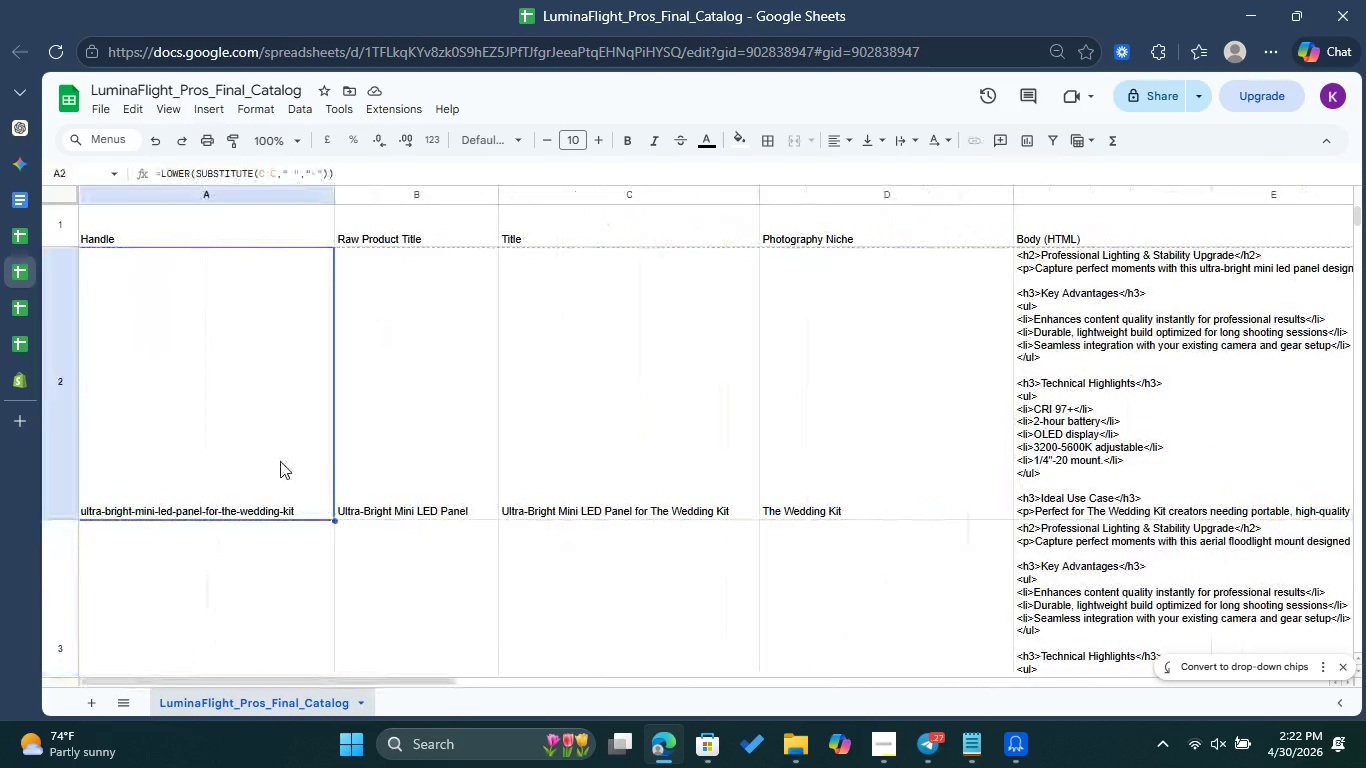 
double_click([280, 461])
 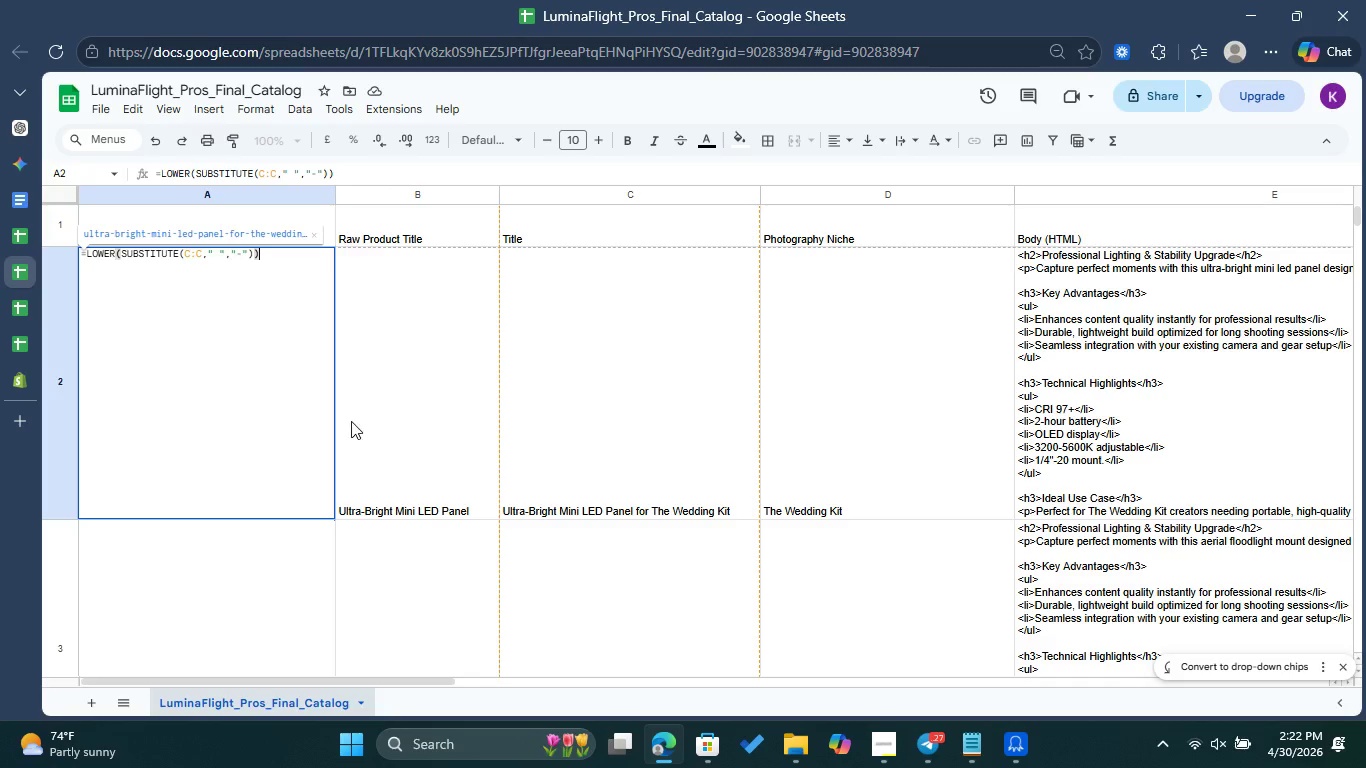 
double_click([653, 408])
 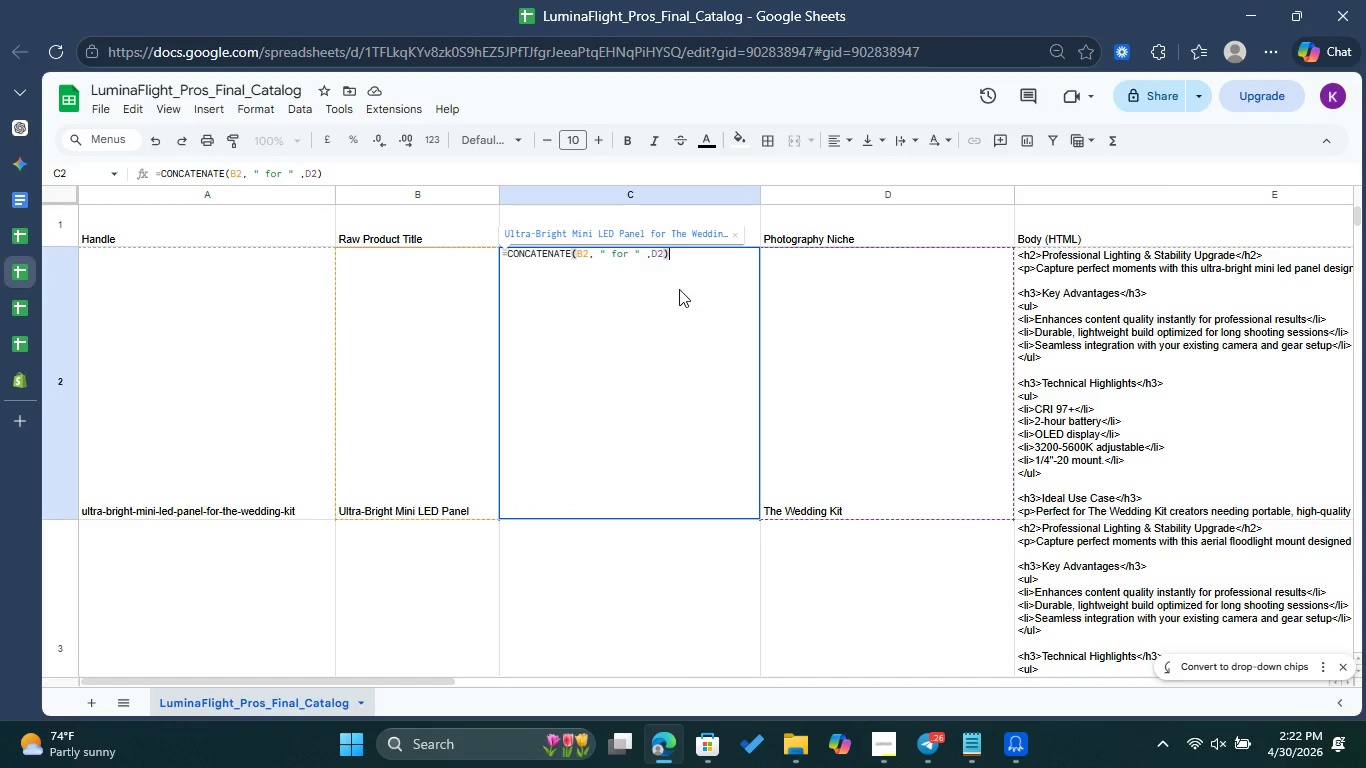 
double_click([250, 348])
 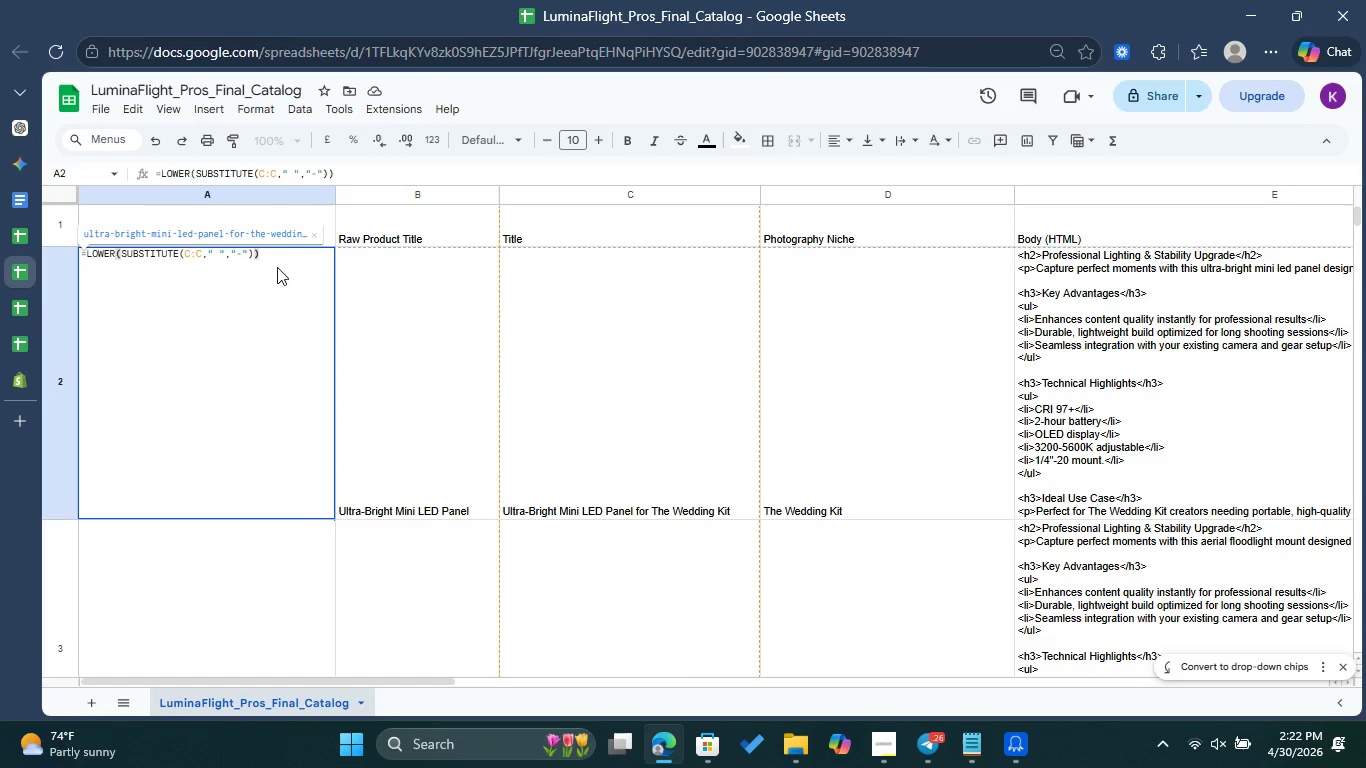 
key(Shift+0)
 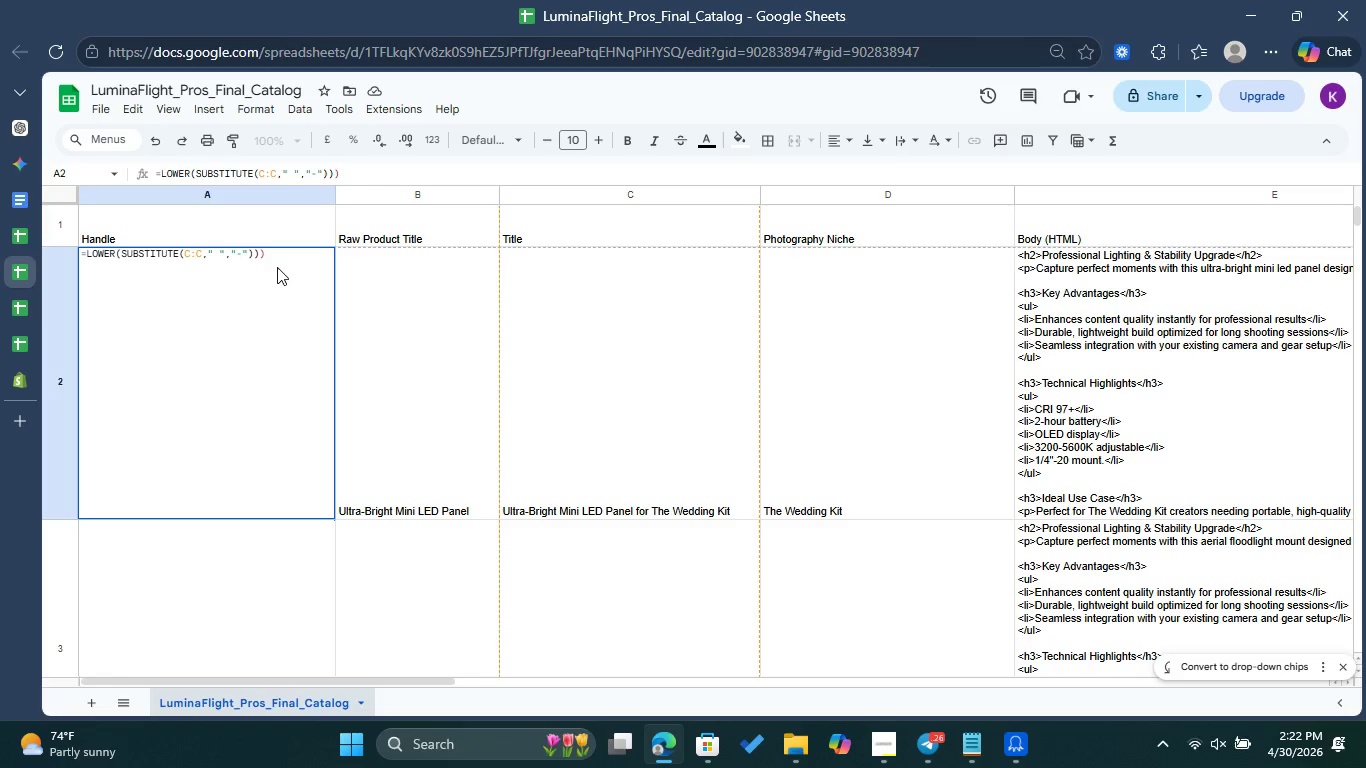 
hold_key(key=ArrowLeft, duration=1.42)
 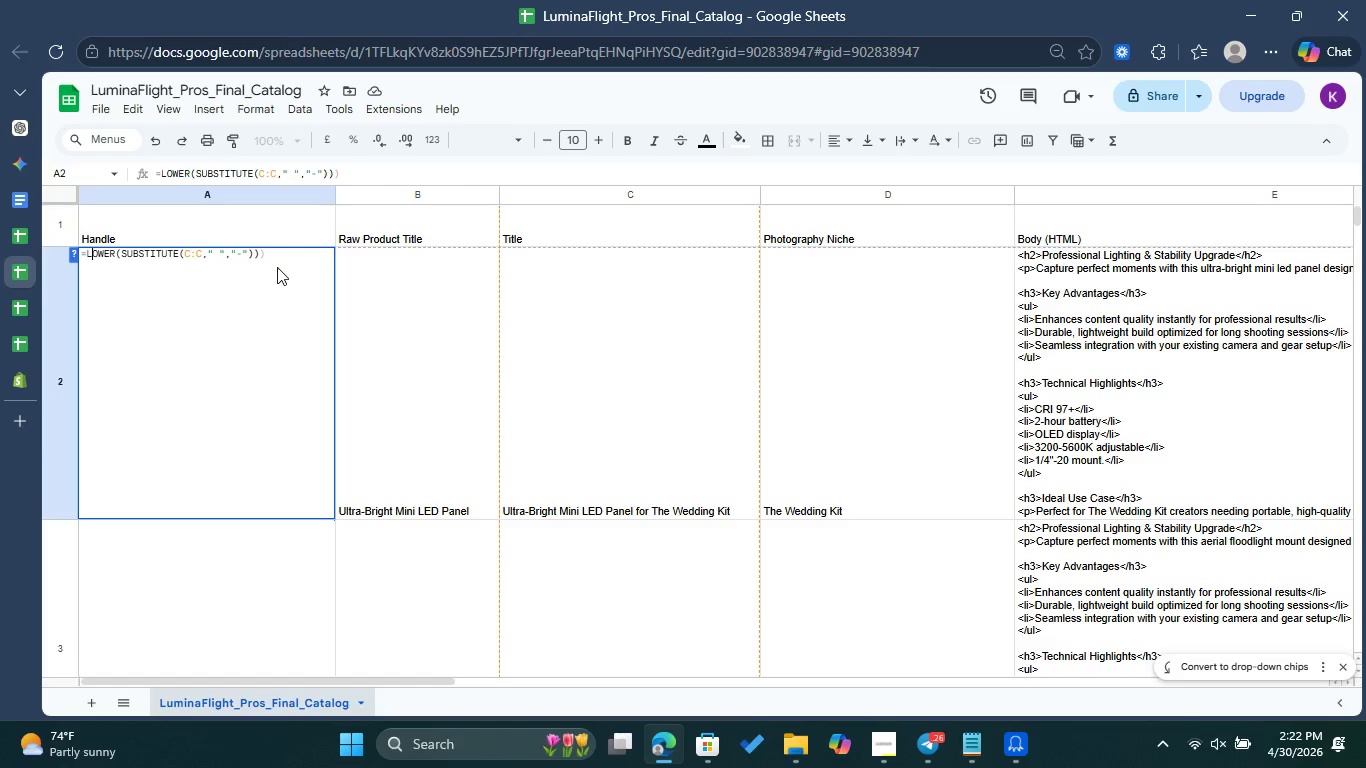 
key(ArrowLeft)
 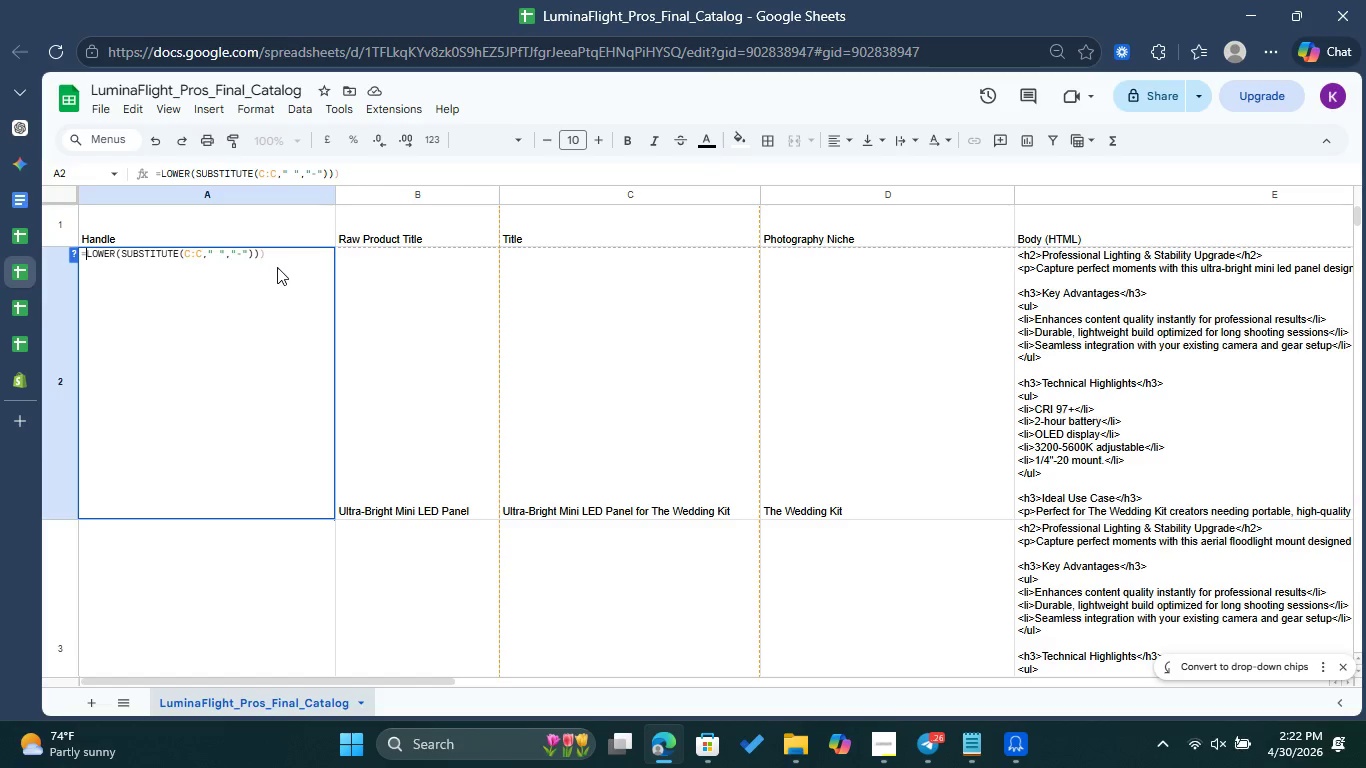 
key(ArrowLeft)
 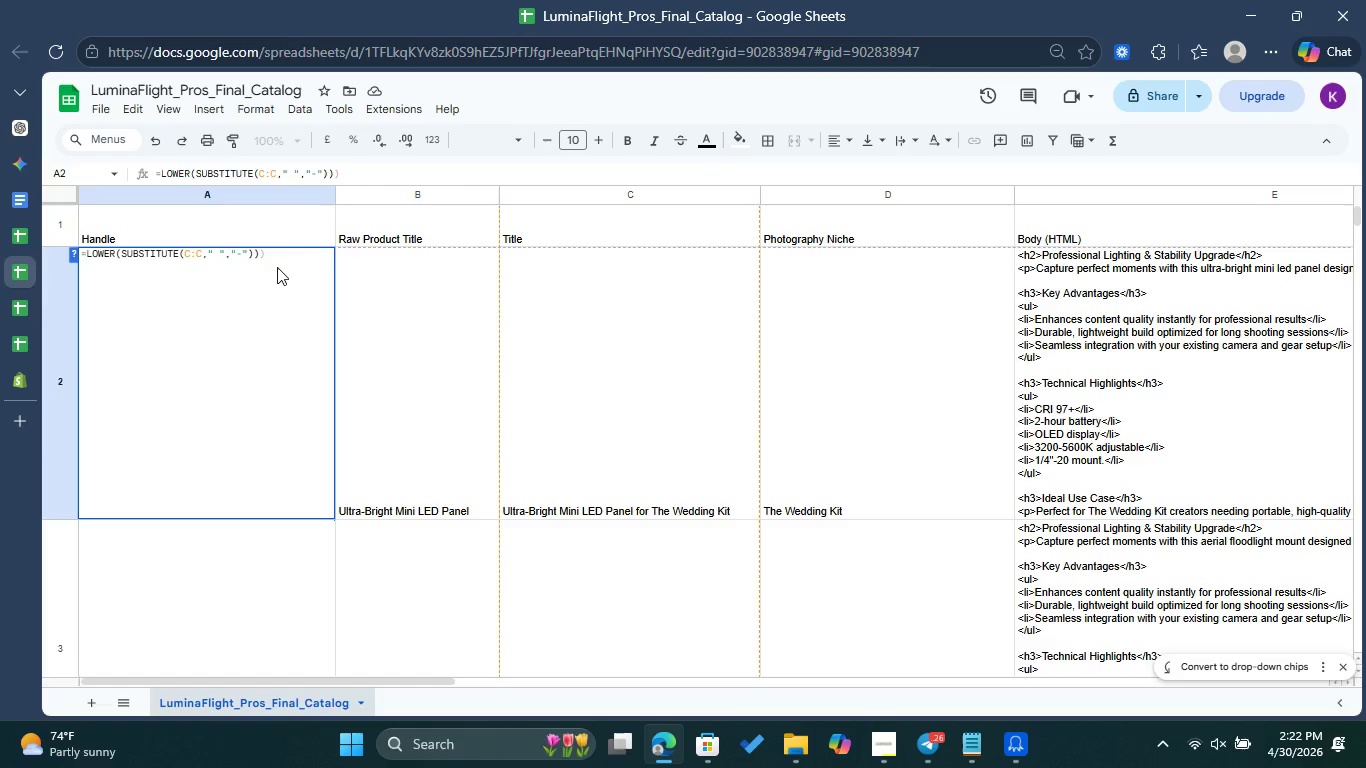 
key(Shift+9)
 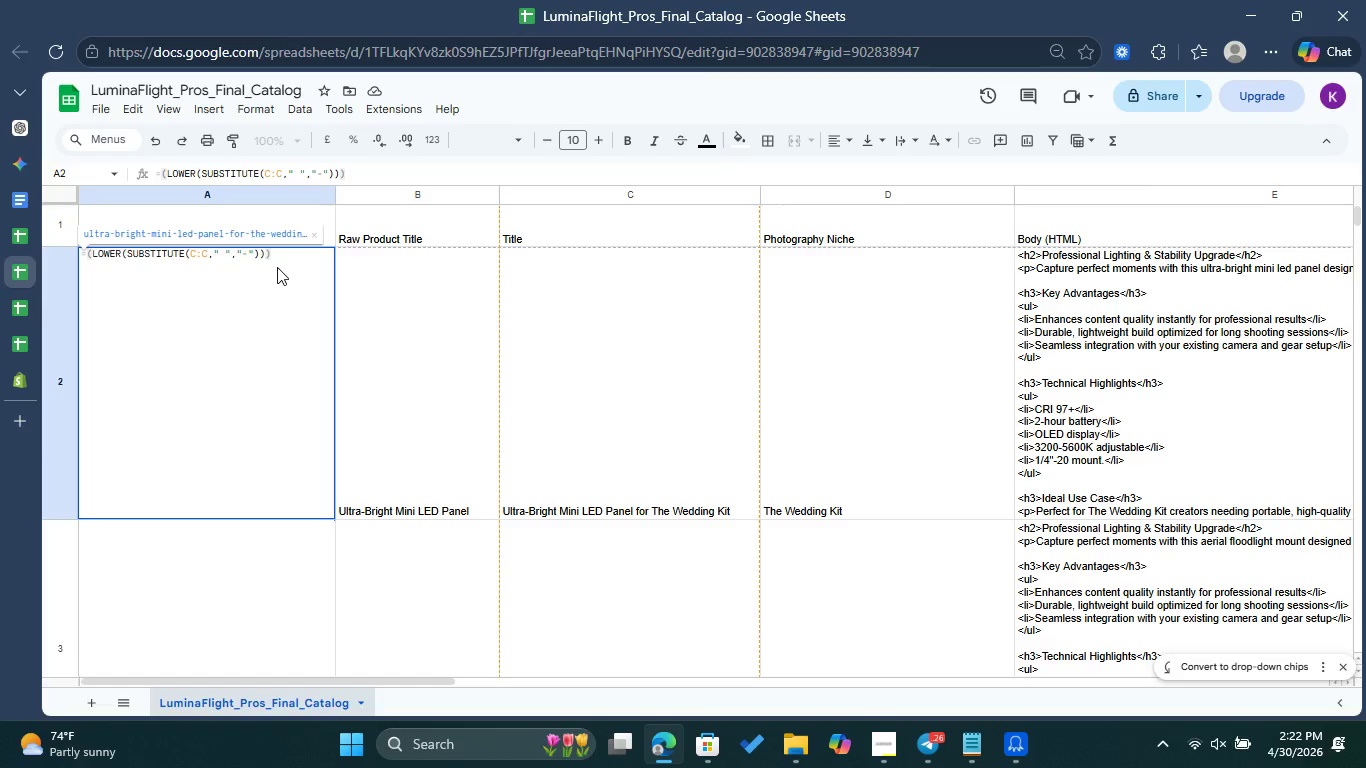 
key(ArrowLeft)
 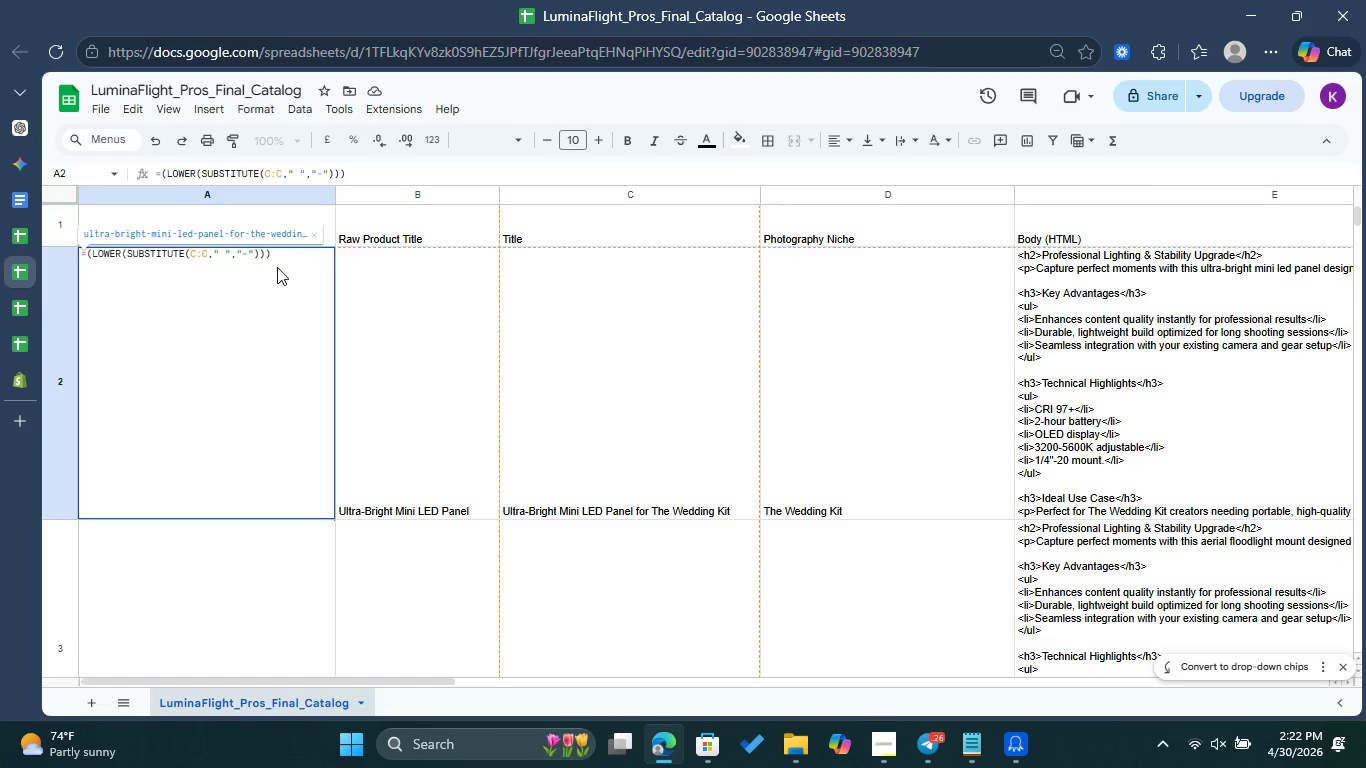 
type(Conc)
 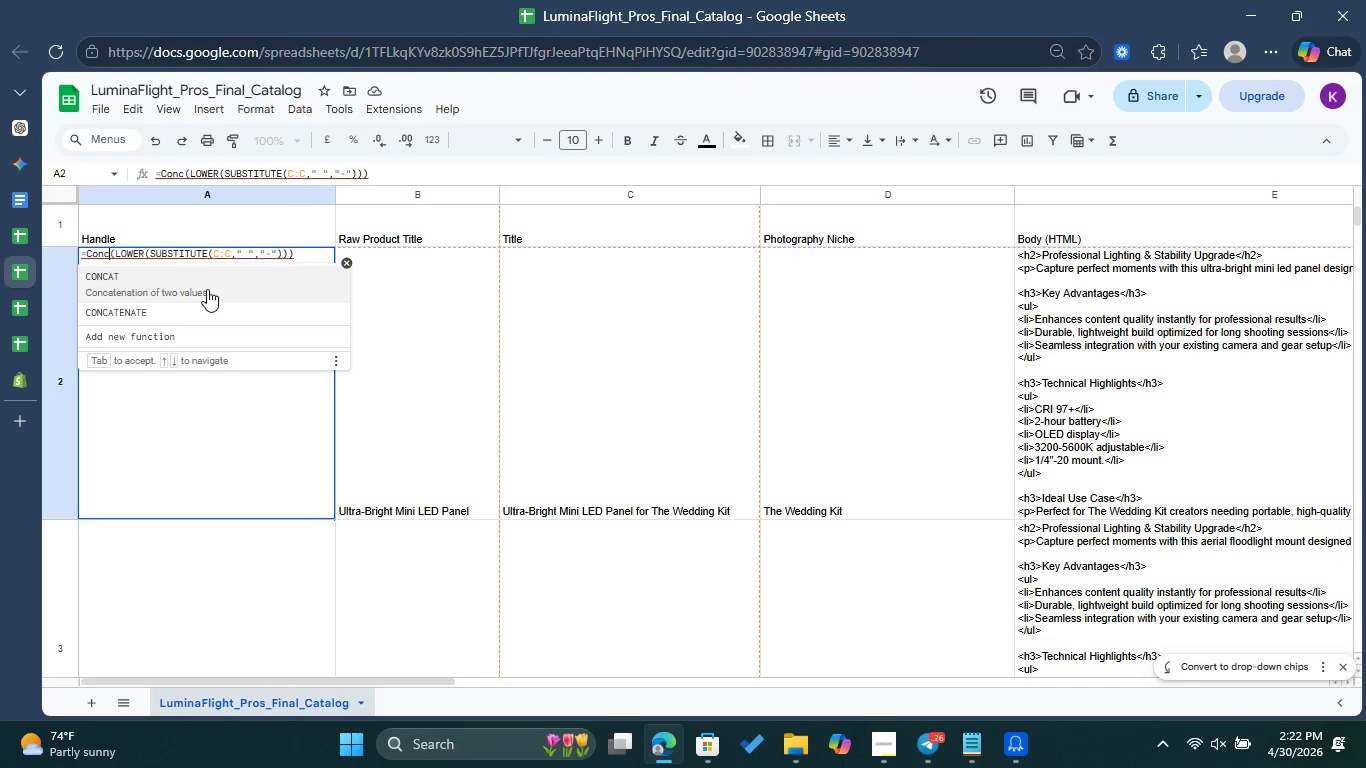 
left_click([185, 308])
 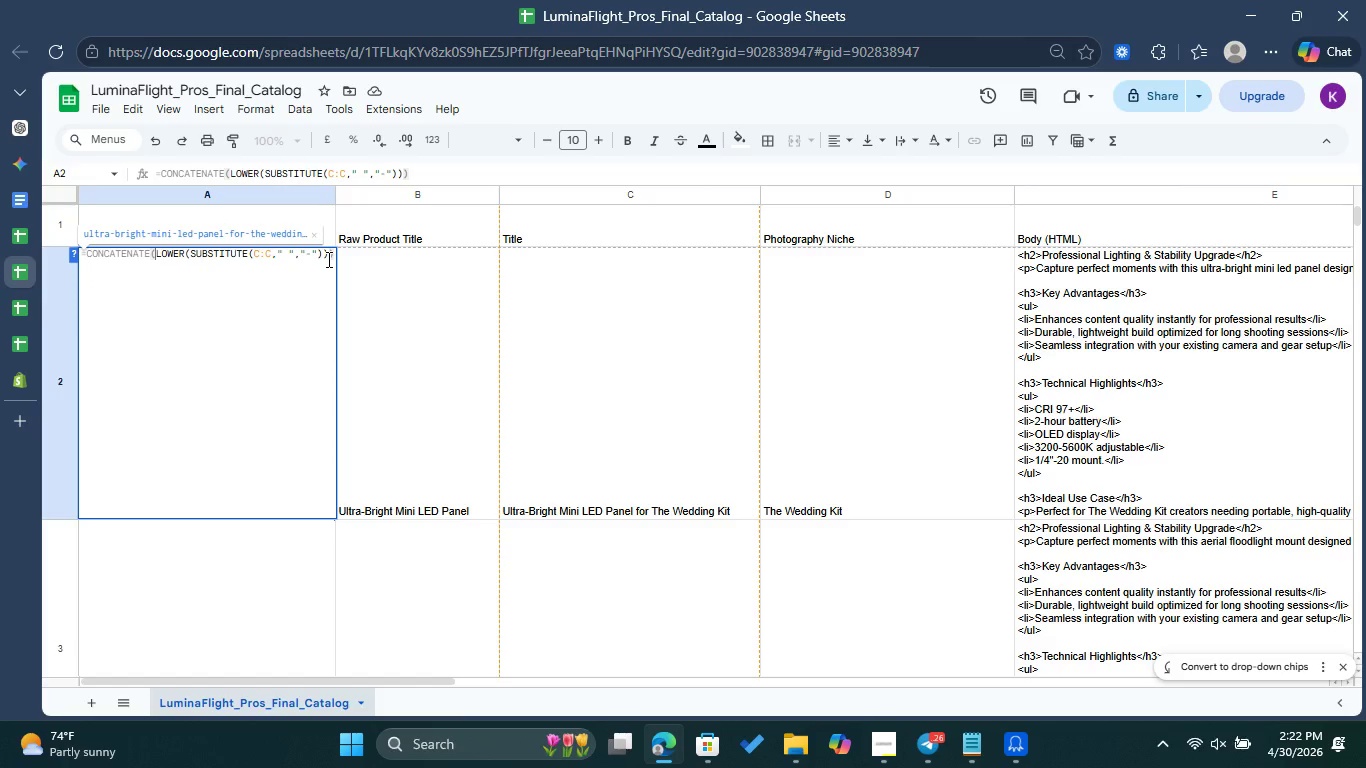 
left_click([327, 258])
 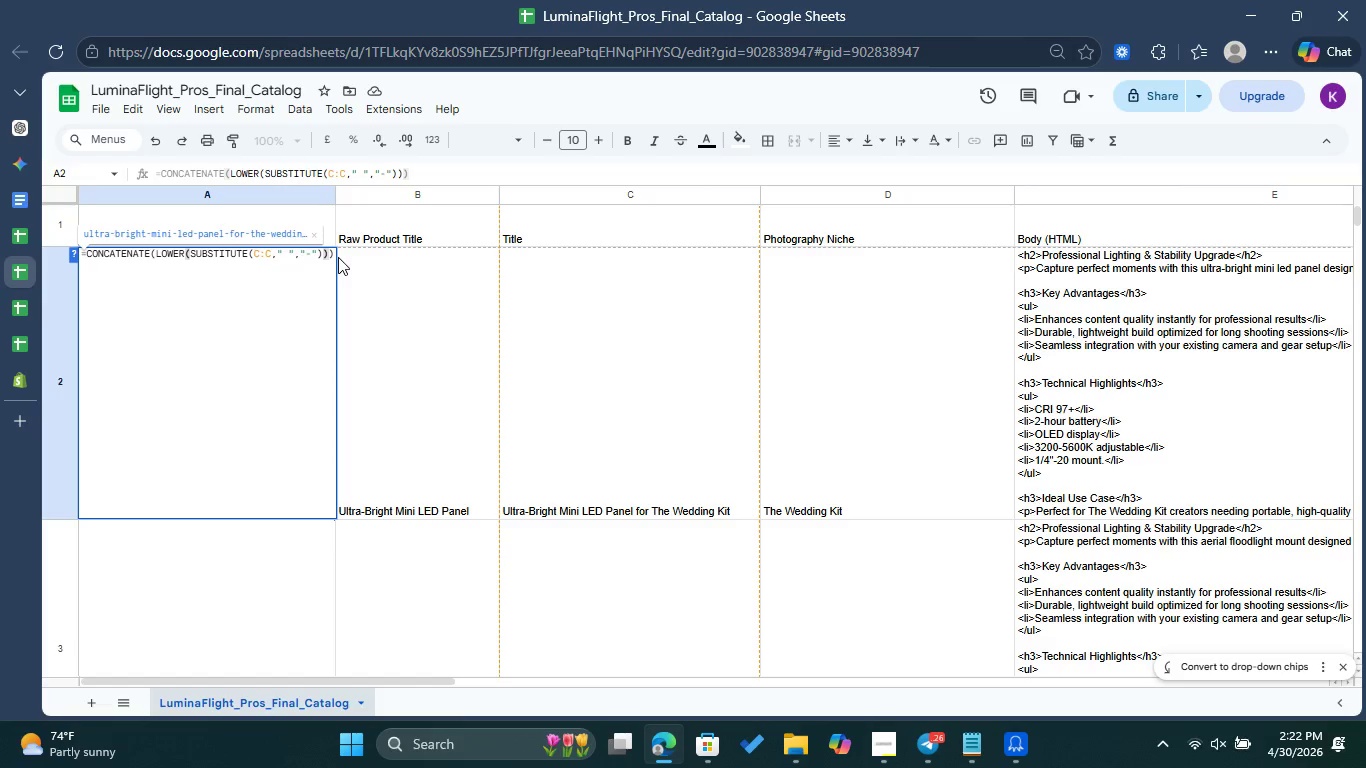 
key(Comma)
 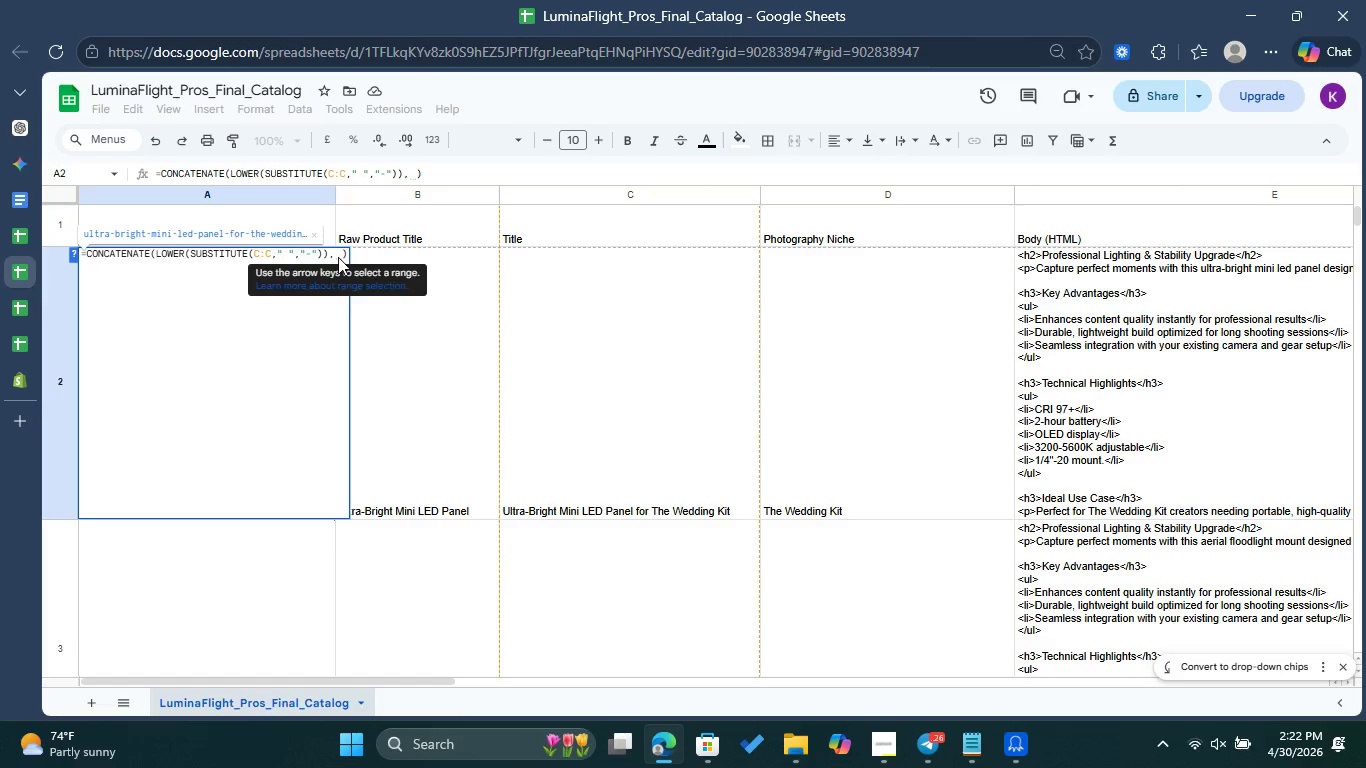 
key(Space)
 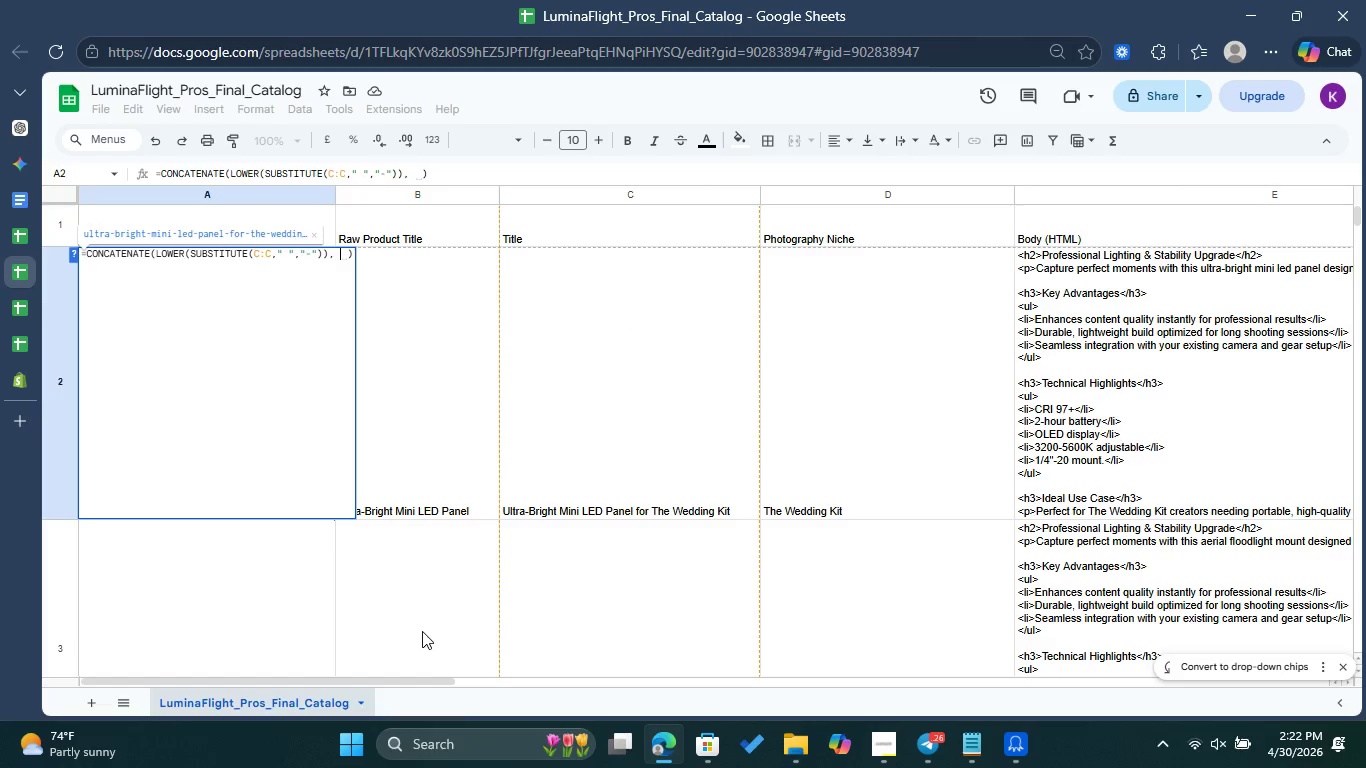 
left_click_drag(start_coordinate=[419, 679], to_coordinate=[822, 666])
 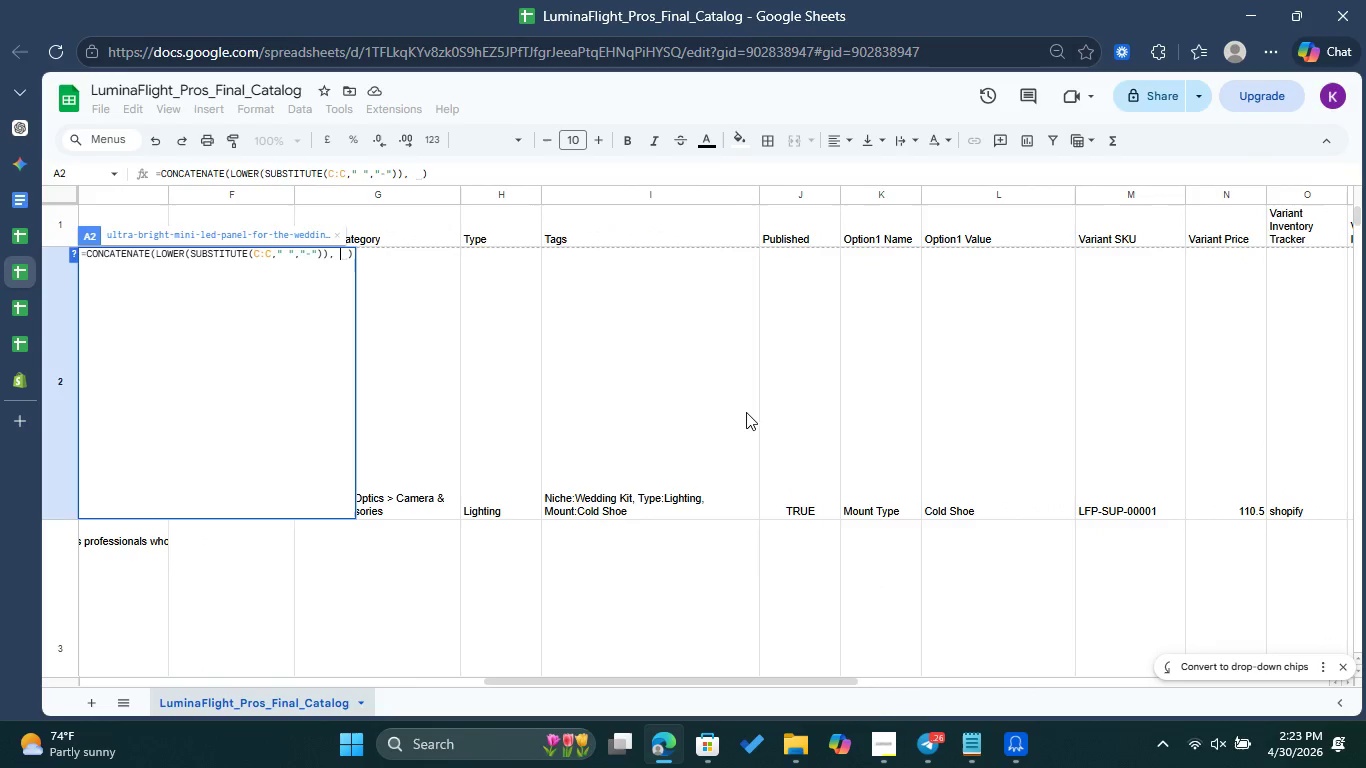 
wait(8.95)
 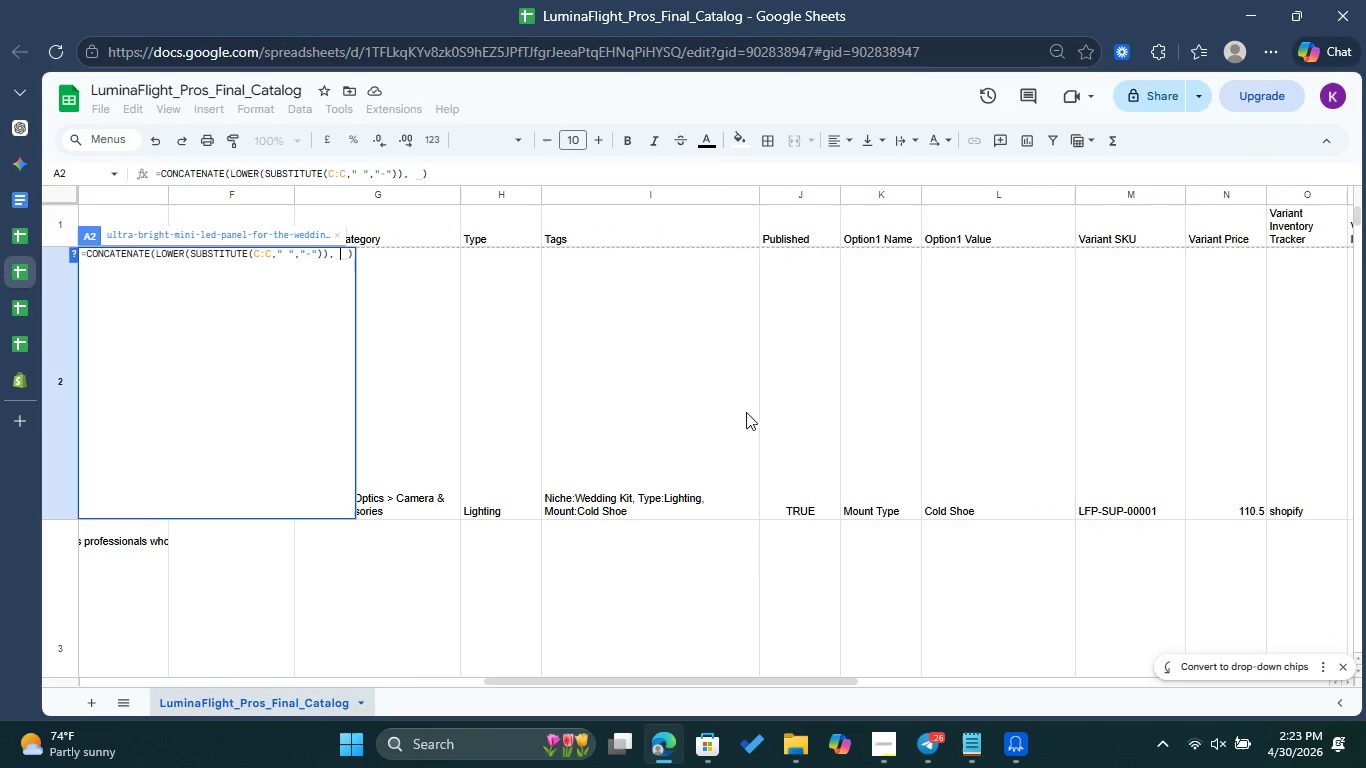 
double_click([634, 512])
 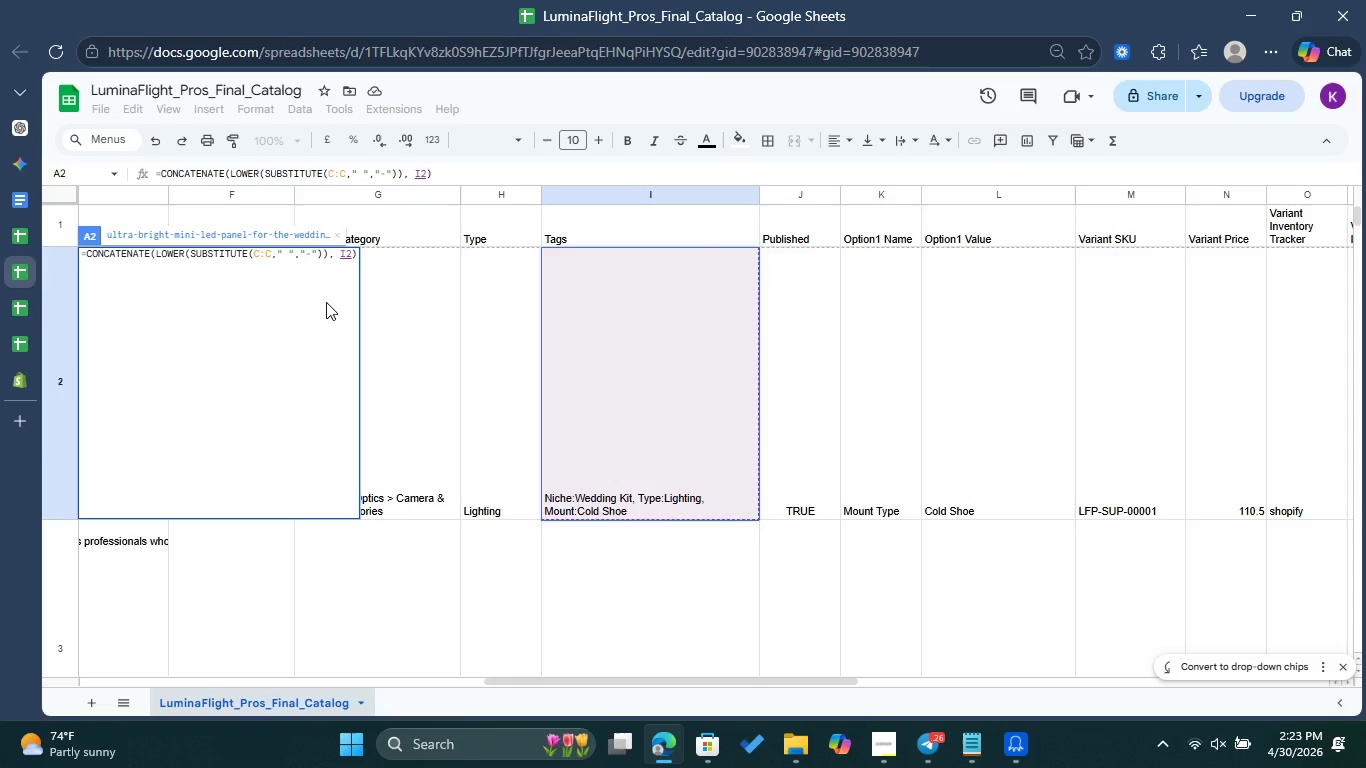 
wait(5.34)
 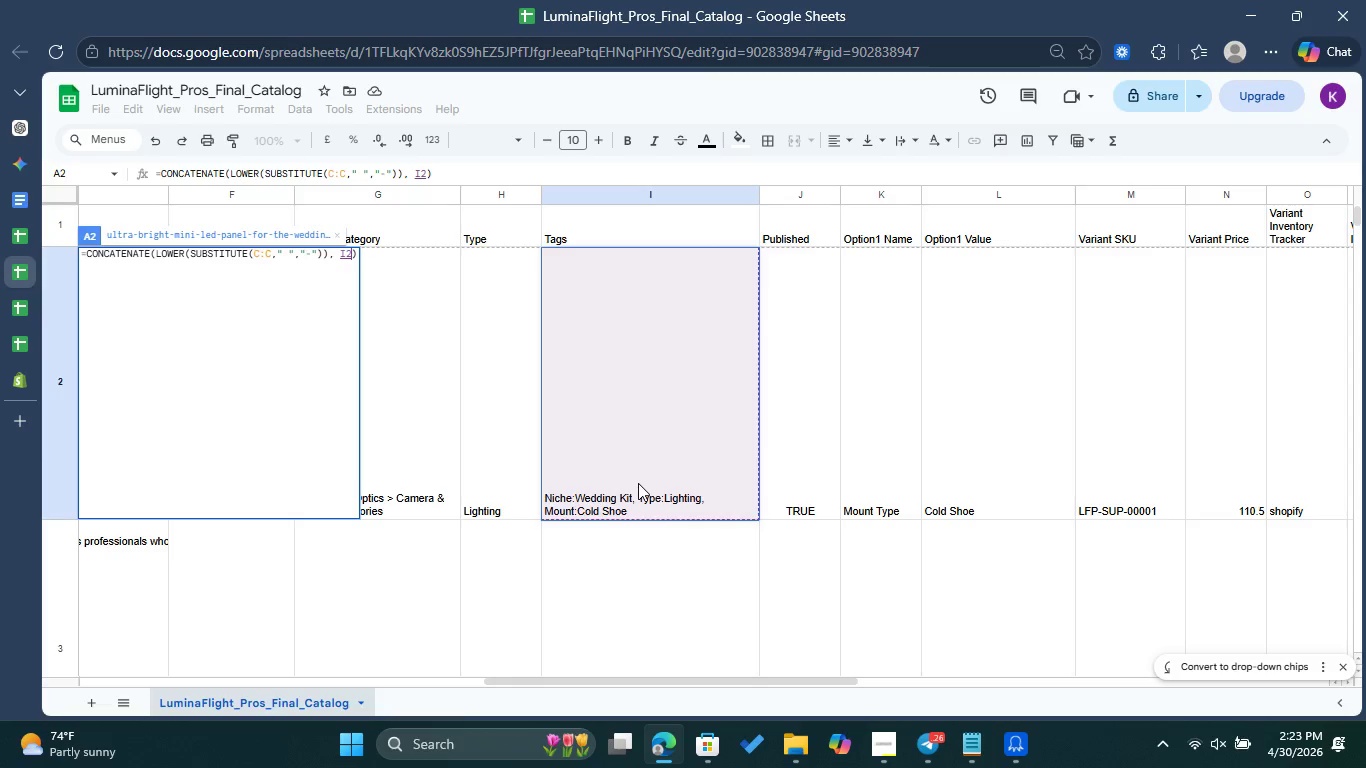 
key(Backspace)
 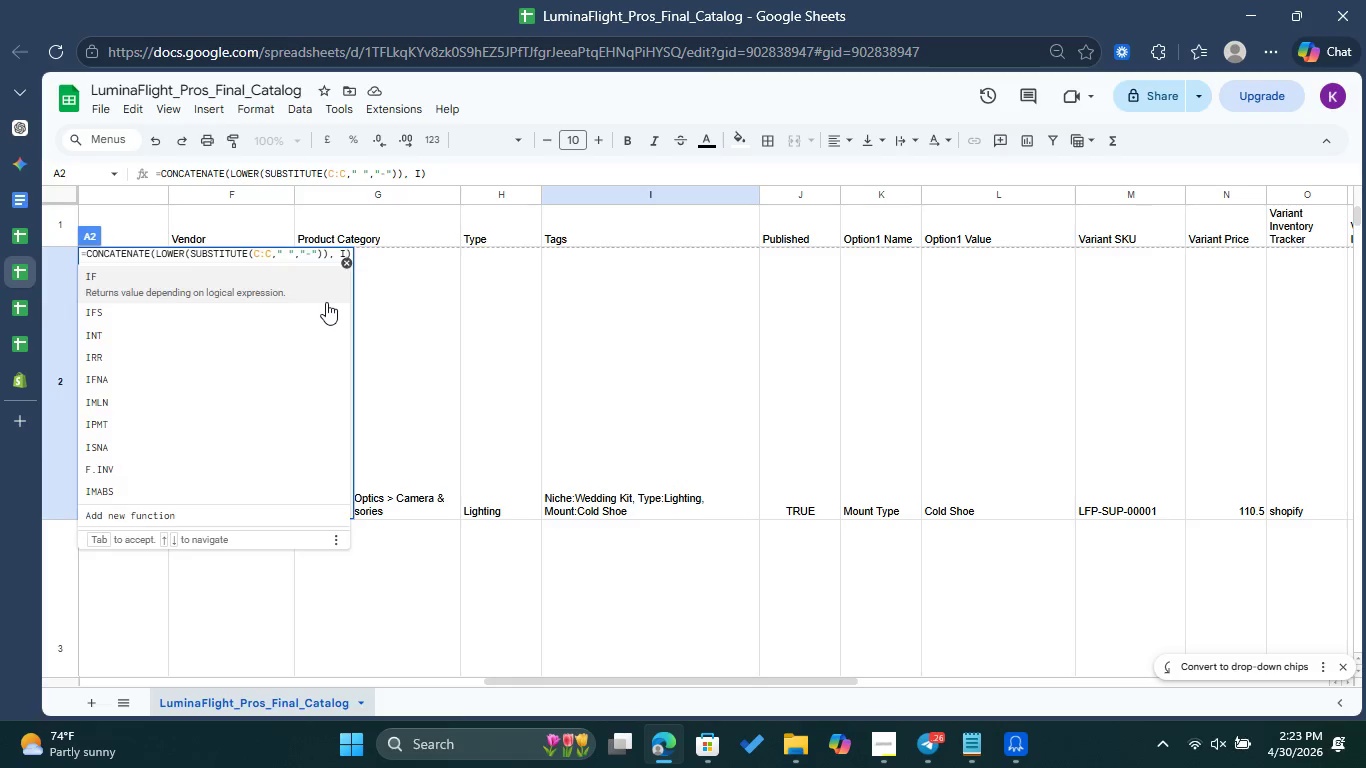 
key(Backspace)
 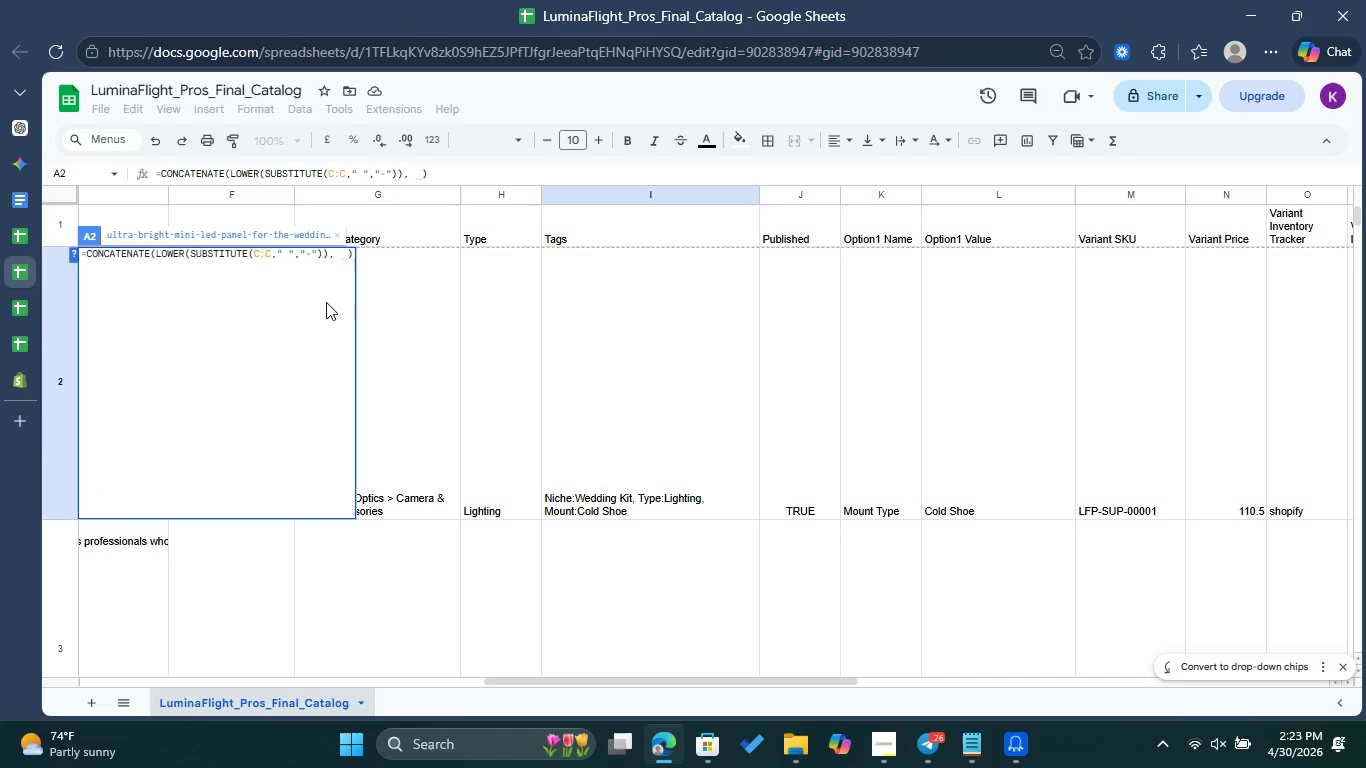 
key(Backspace)
 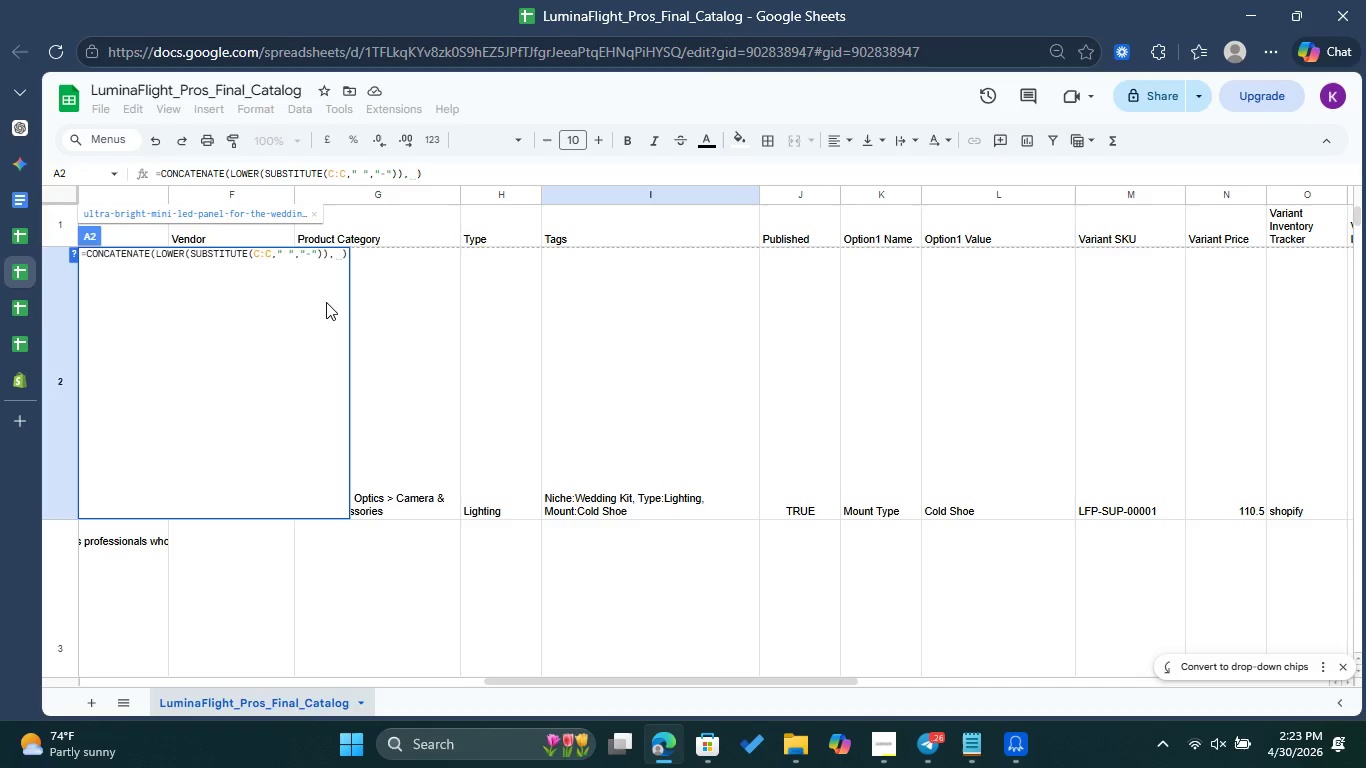 
hold_key(key=ShiftLeft, duration=0.83)
 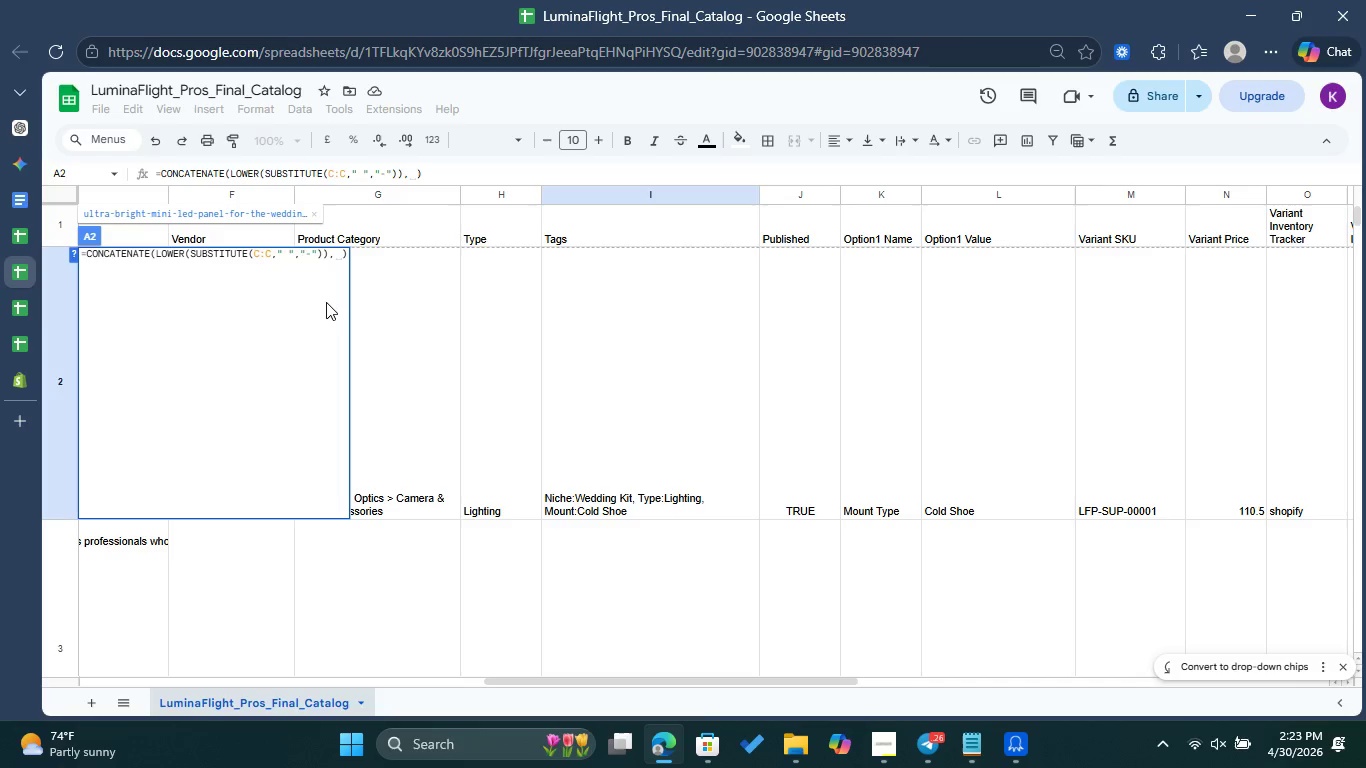 
key(Shift+7)
 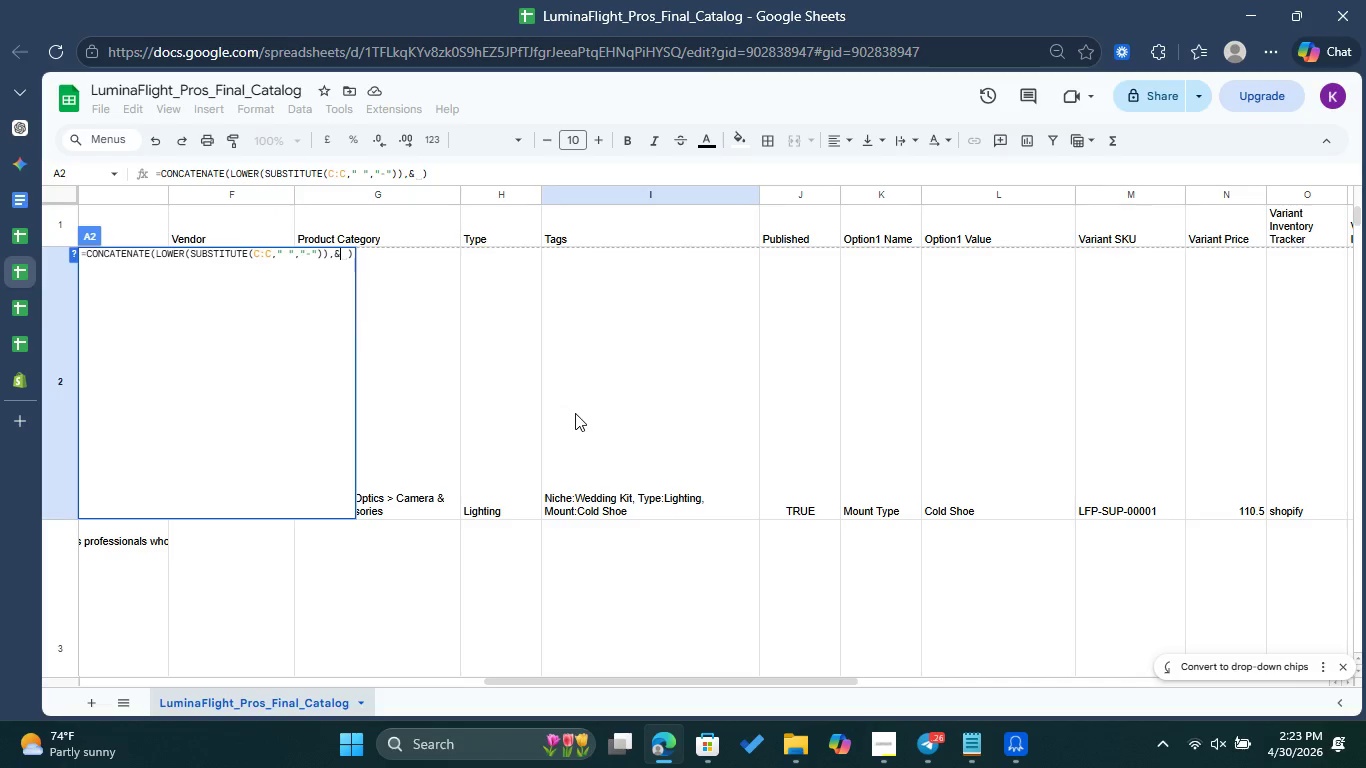 
type(Moi)
key(Backspace)
type(unt)
key(Backspace)
key(Backspace)
key(Backspace)
key(Backspace)
key(Backspace)
key(Backspace)
key(Backspace)
 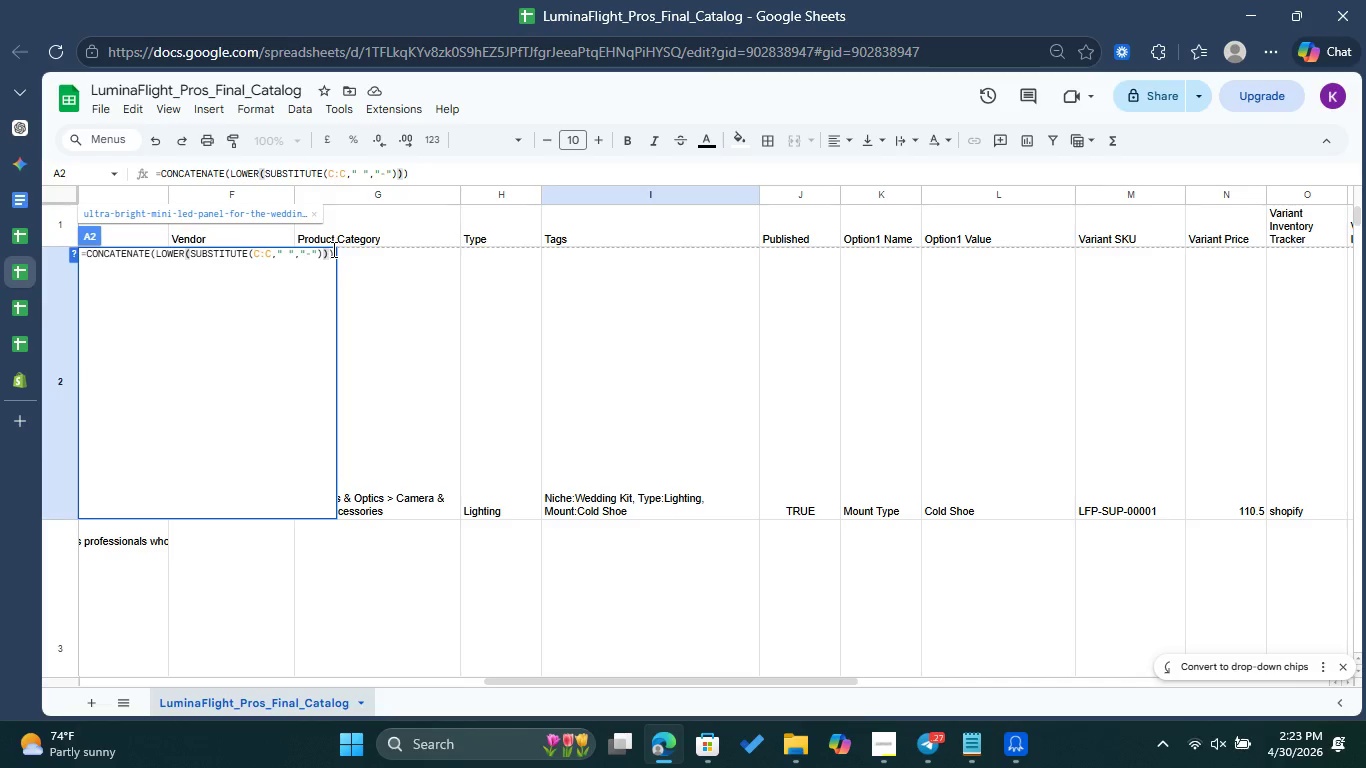 
left_click([336, 251])
 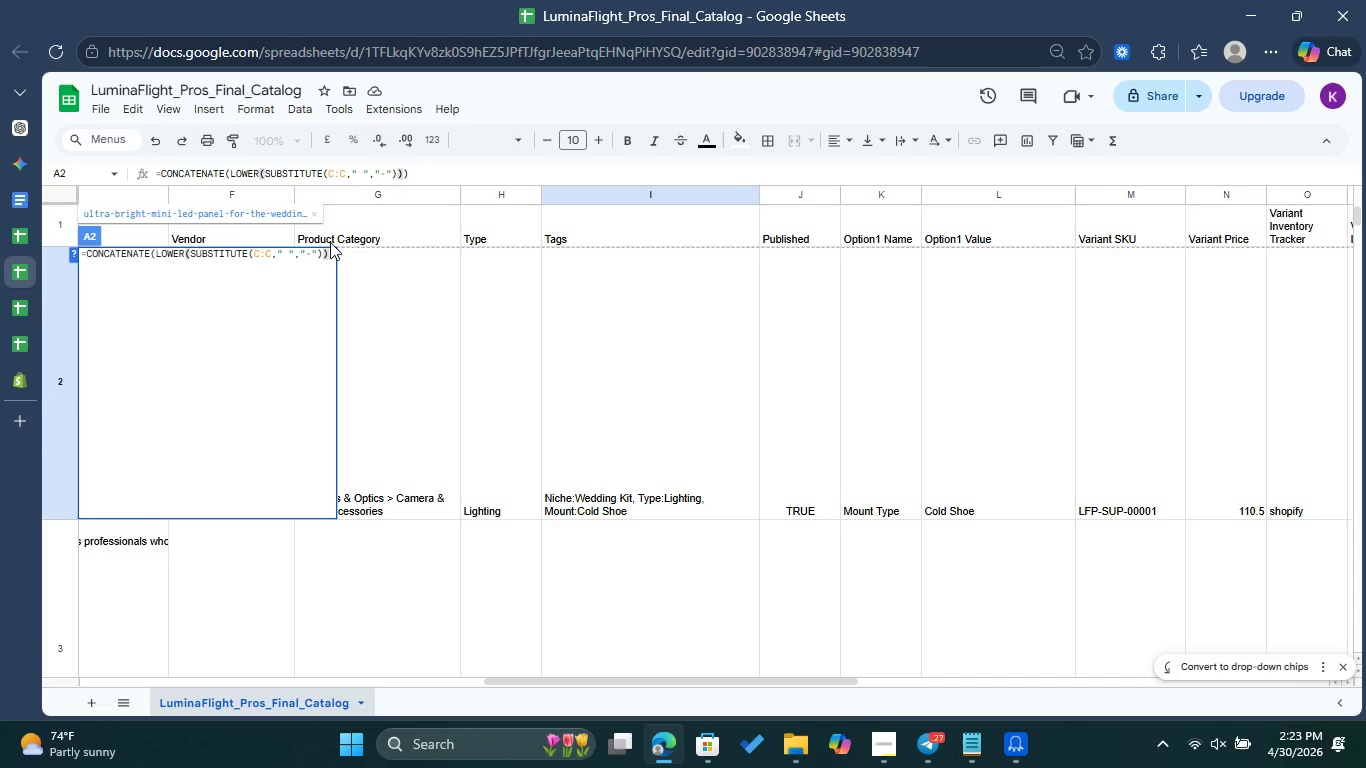 
key(ArrowRight)
 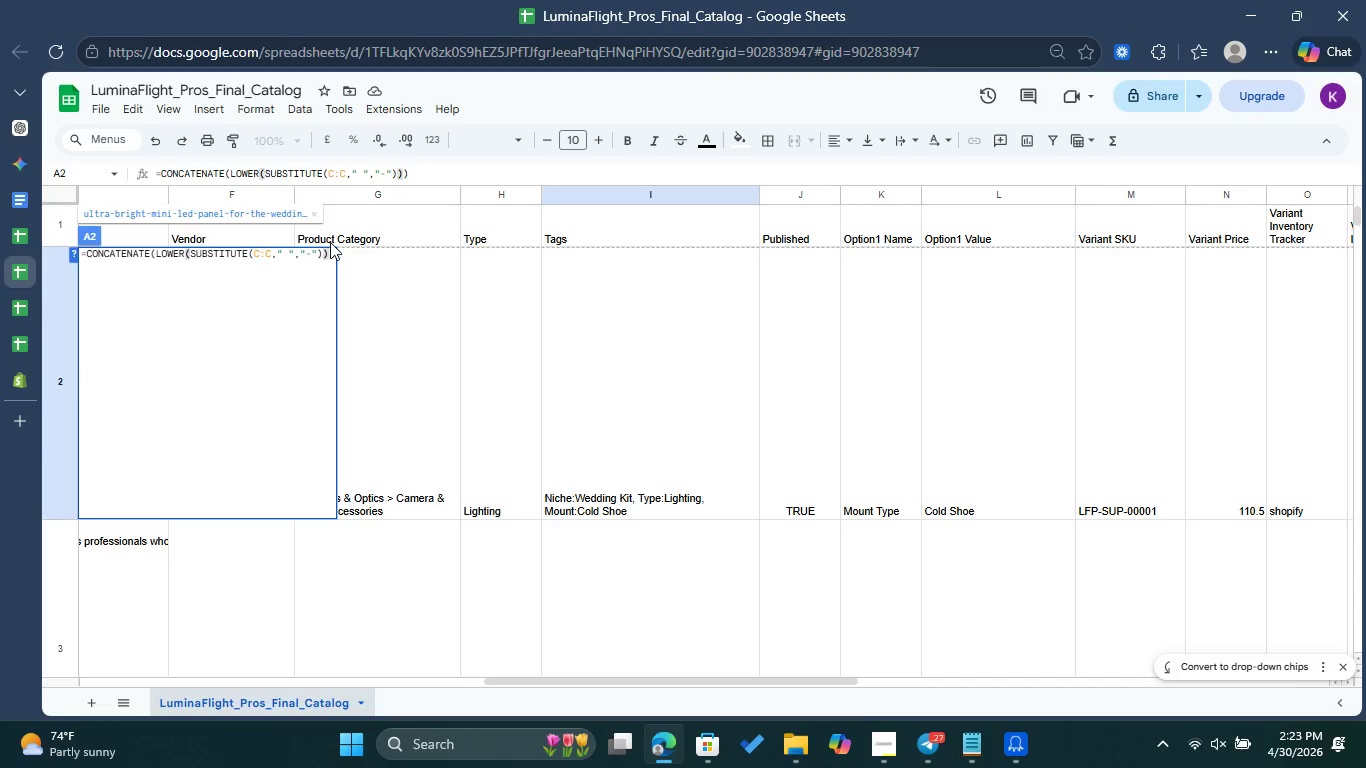 
key(Backspace)
 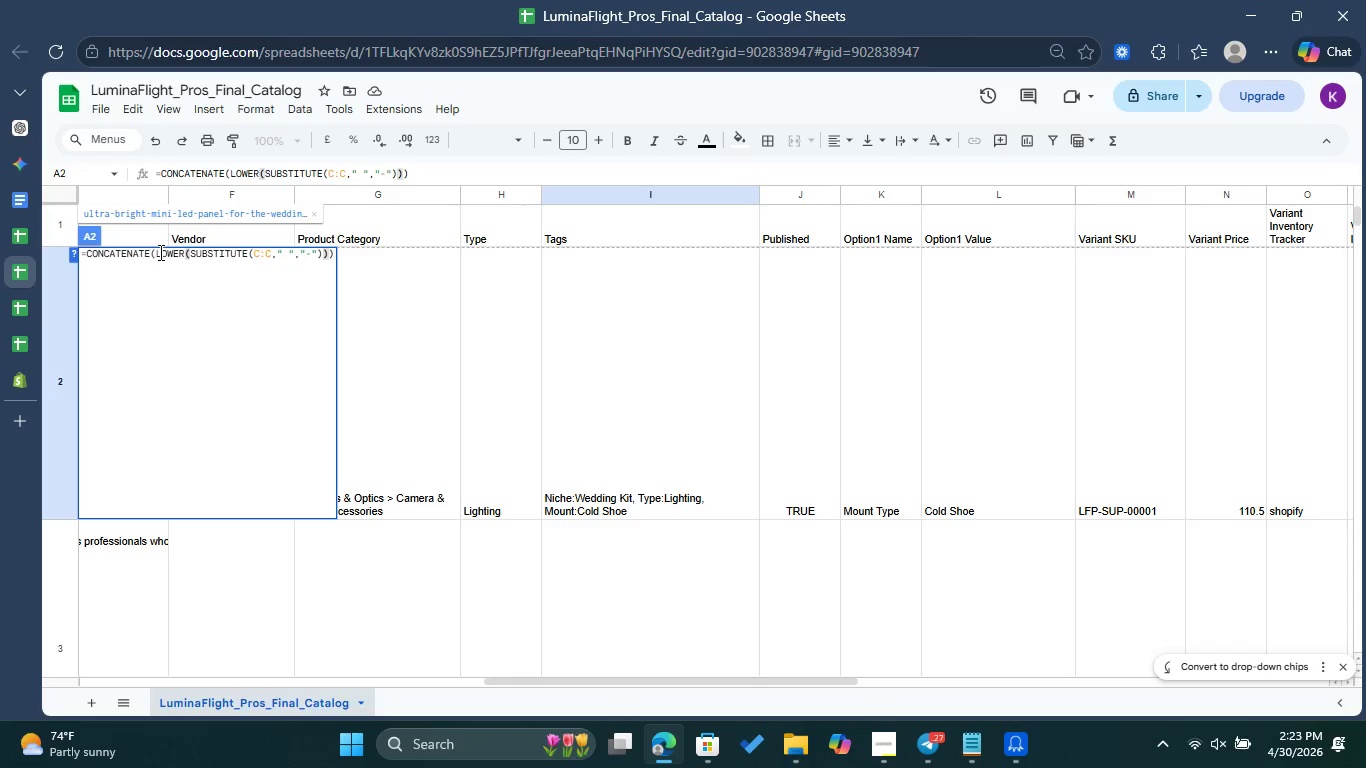 
left_click_drag(start_coordinate=[157, 252], to_coordinate=[88, 251])
 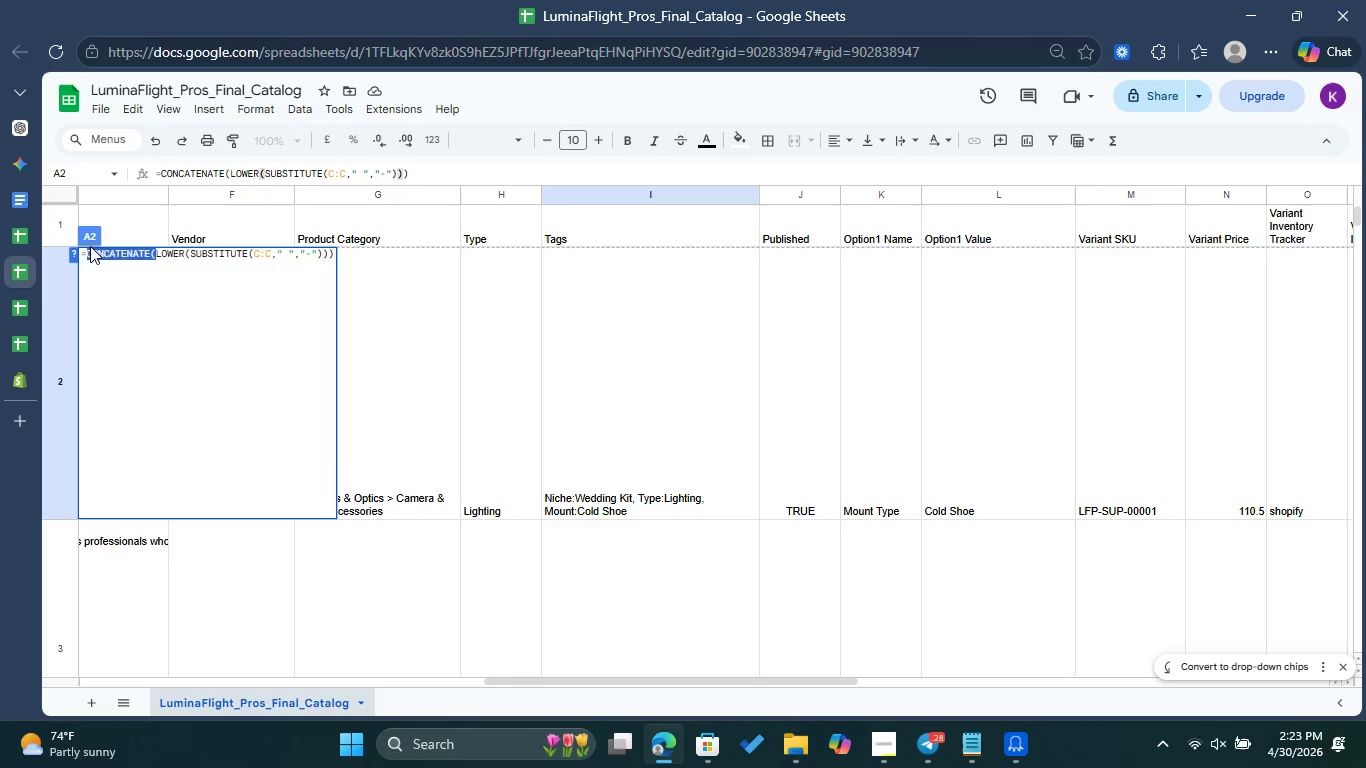 
key(Backspace)
 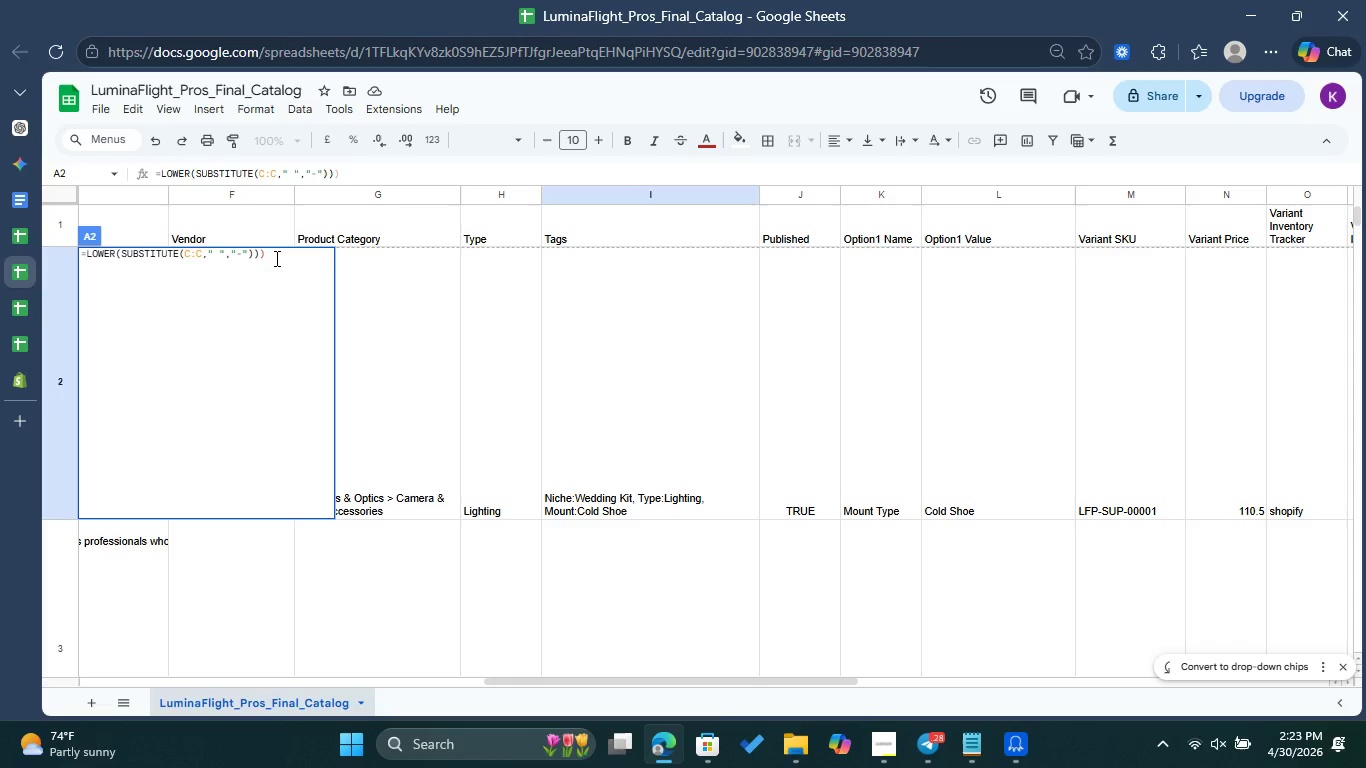 
key(Backspace)
 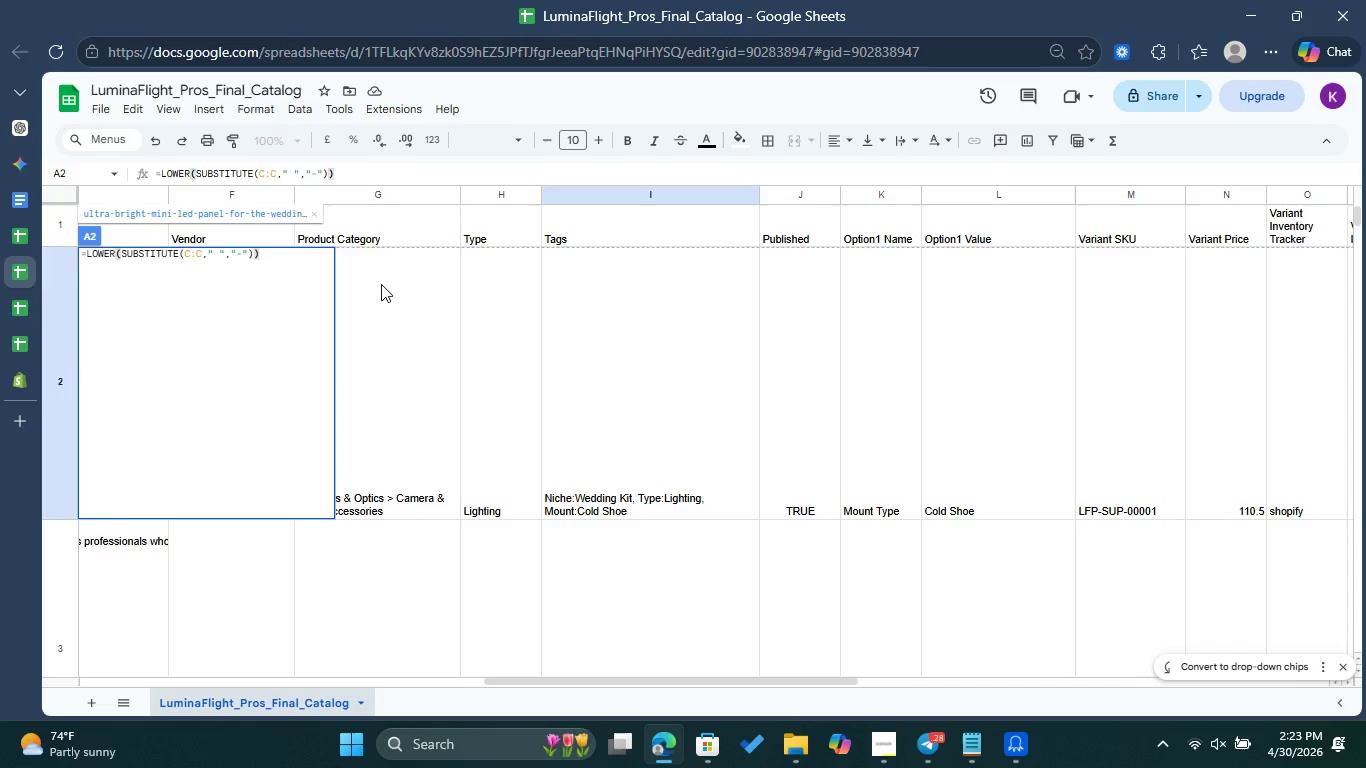 
left_click([381, 285])
 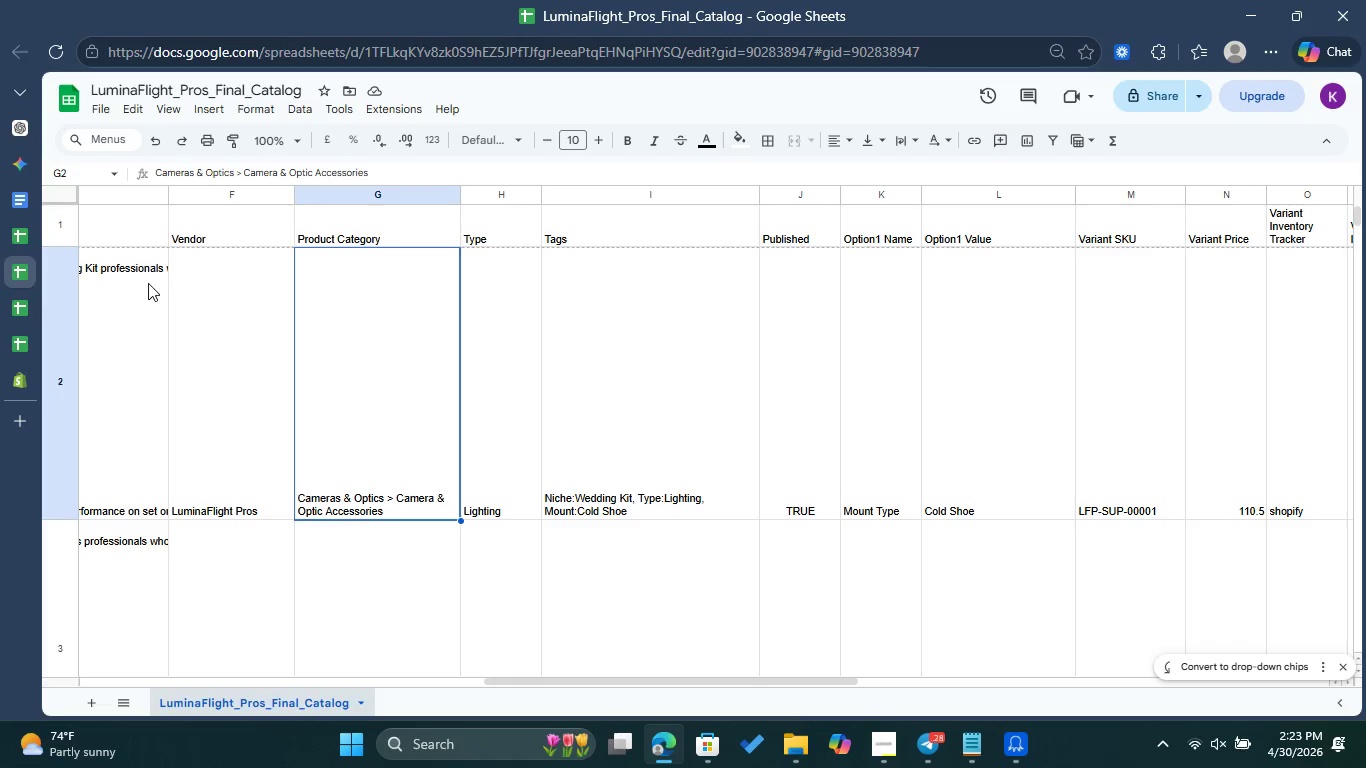 
left_click([146, 283])
 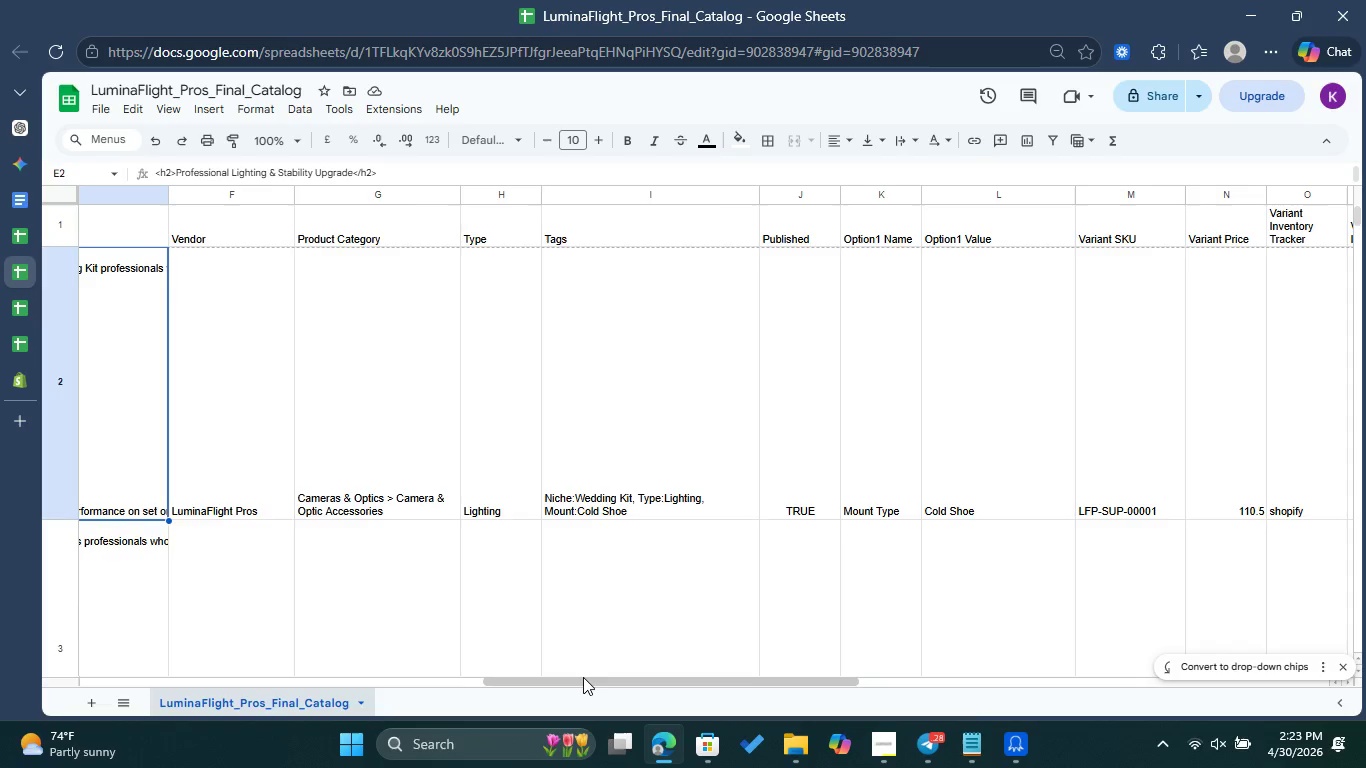 
left_click_drag(start_coordinate=[583, 677], to_coordinate=[46, 572])
 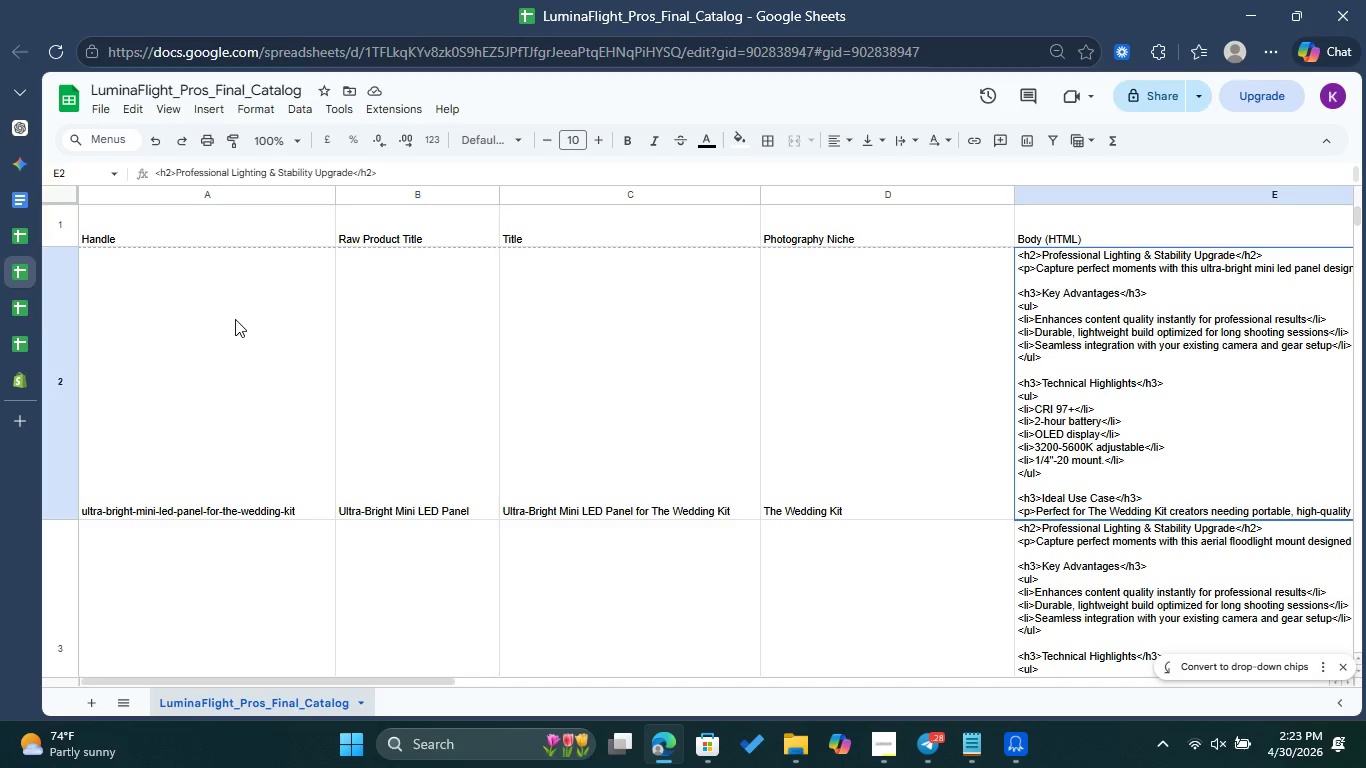 
left_click([235, 319])
 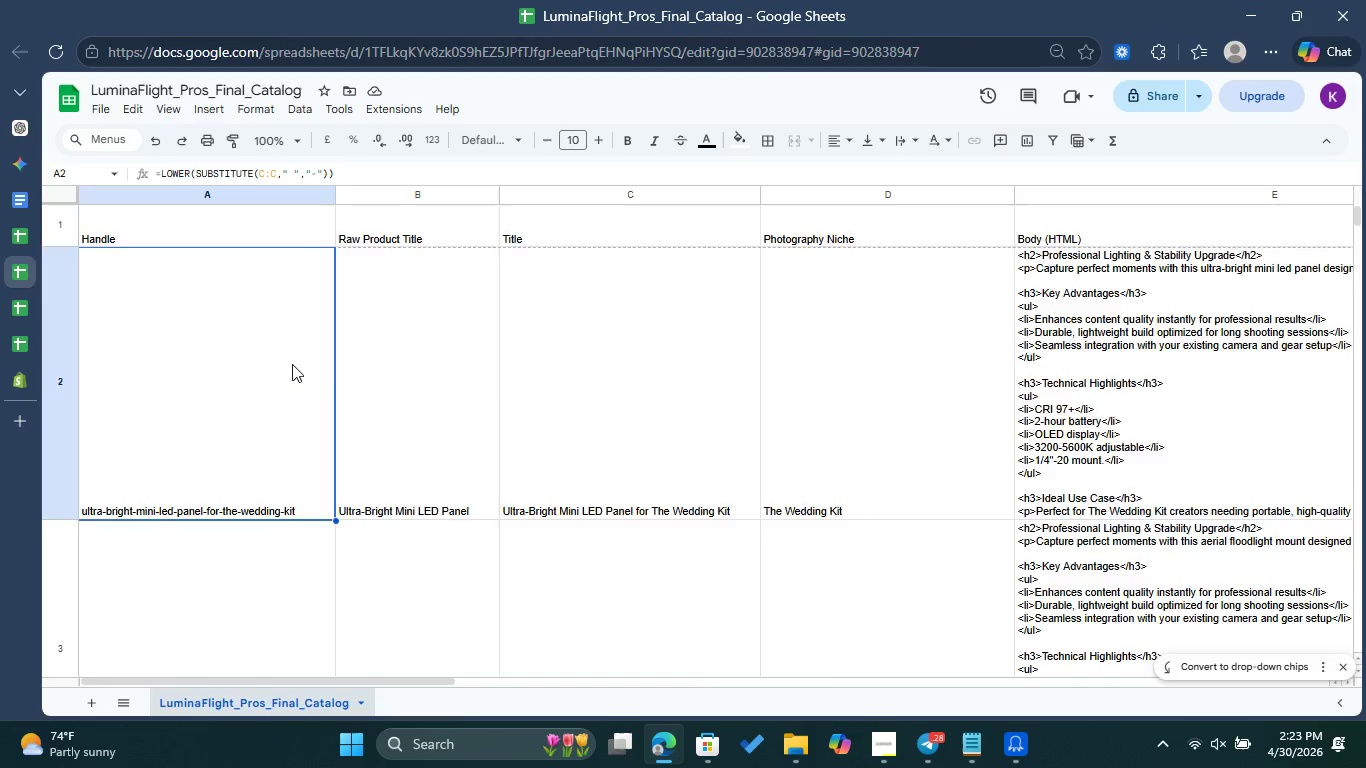 
scroll: coordinate [305, 355], scroll_direction: down, amount: 9.0
 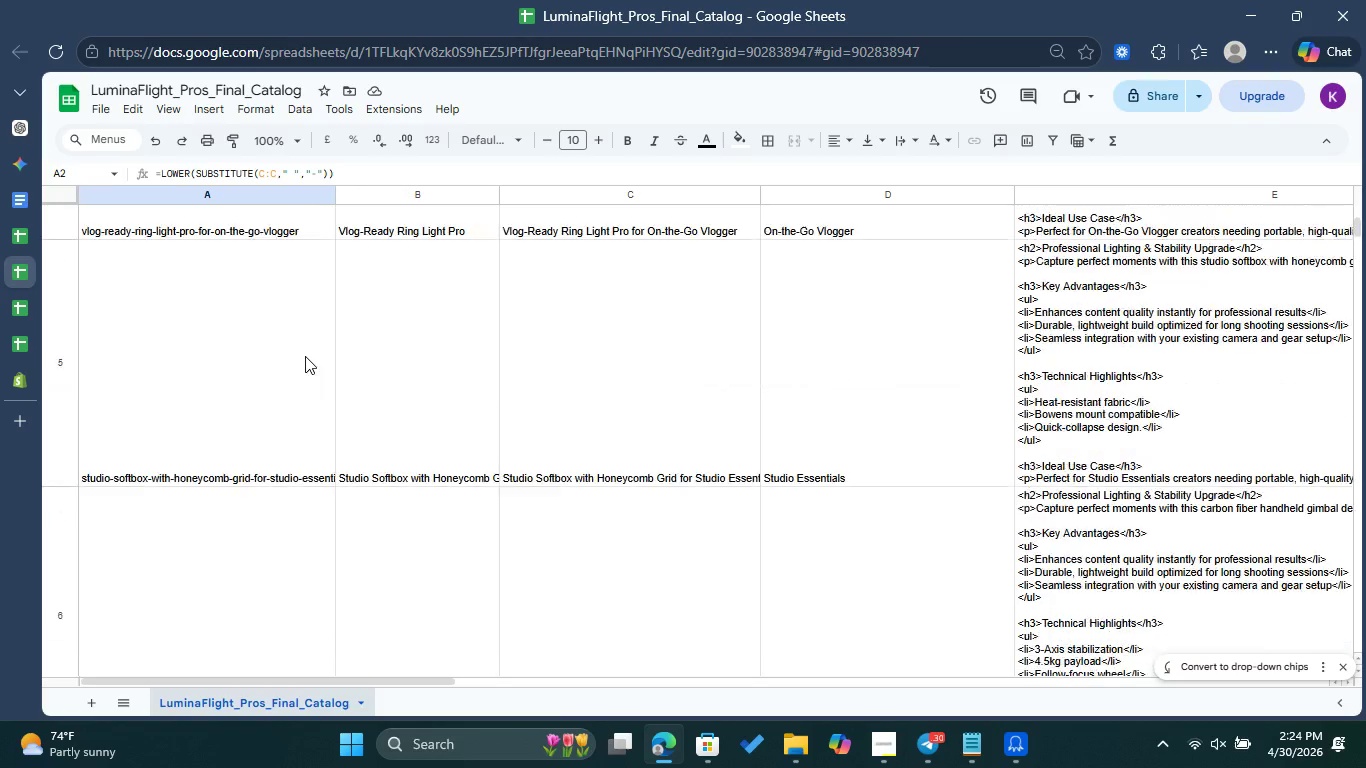 
scroll: coordinate [305, 356], scroll_direction: up, amount: 3.0
 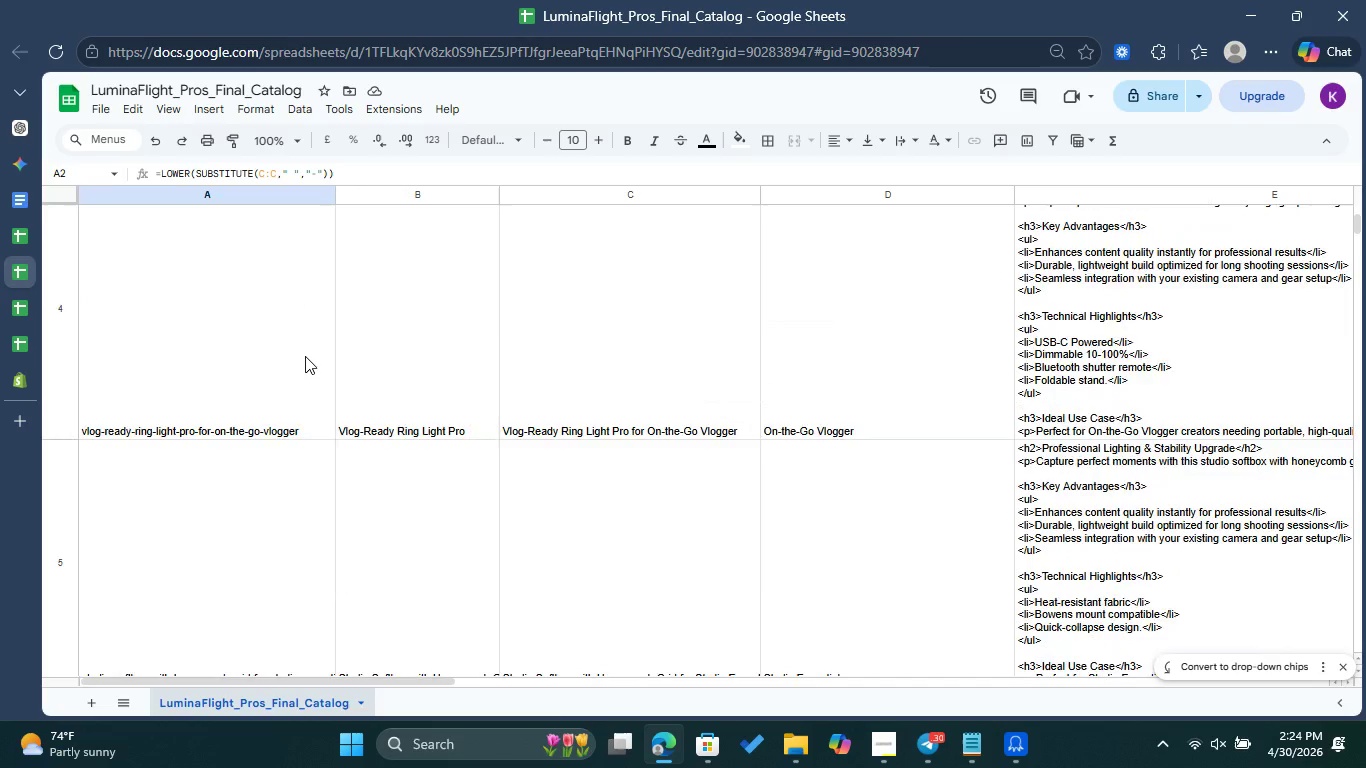 
scroll: coordinate [305, 356], scroll_direction: down, amount: 1.0
 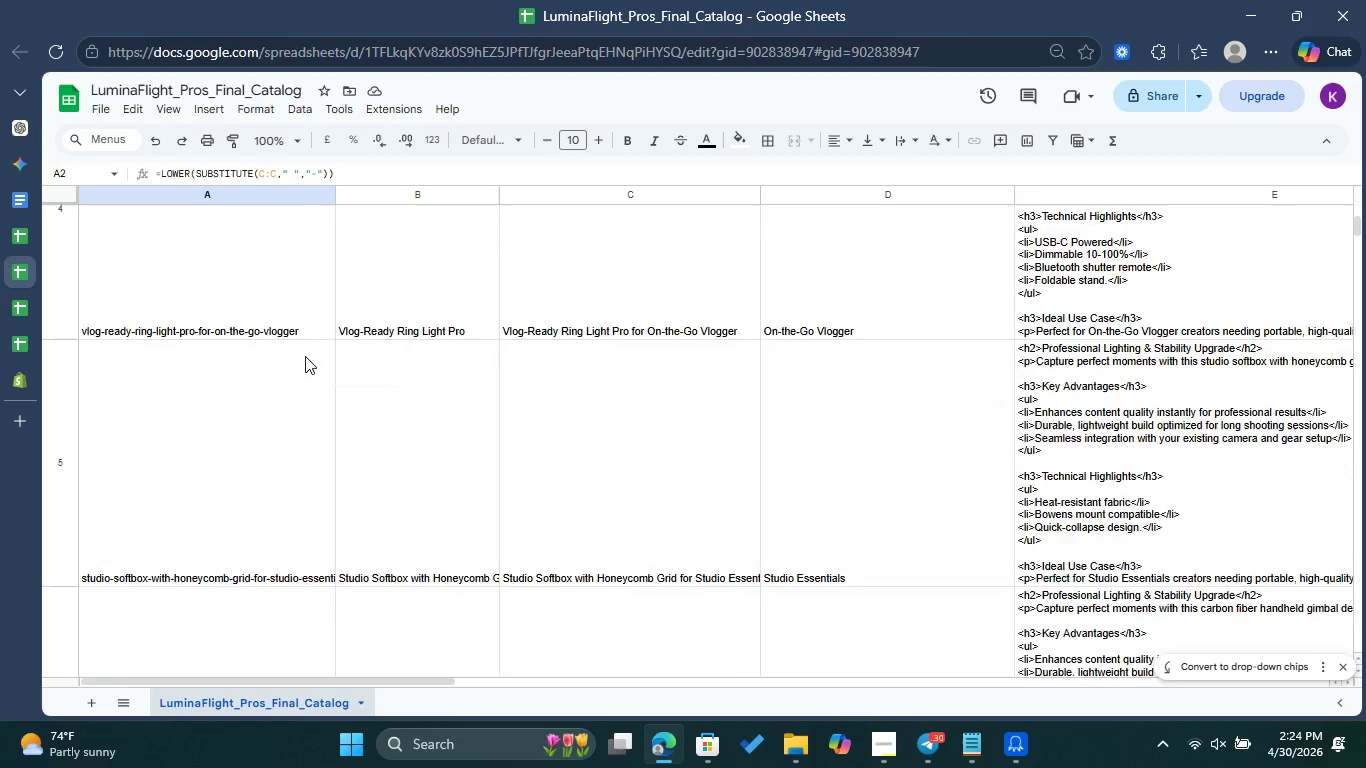 
scroll: coordinate [305, 356], scroll_direction: up, amount: 3.0
 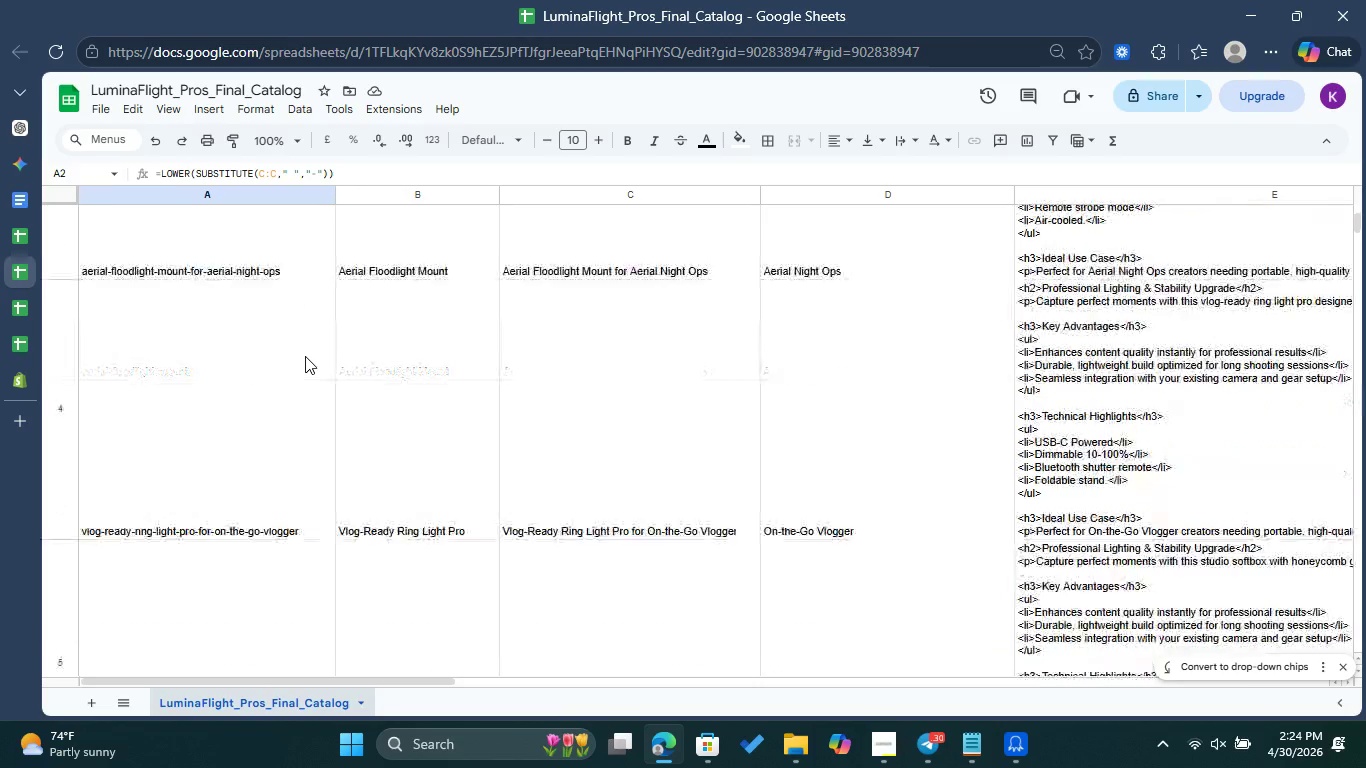 
scroll: coordinate [583, 404], scroll_direction: down, amount: 21.0
 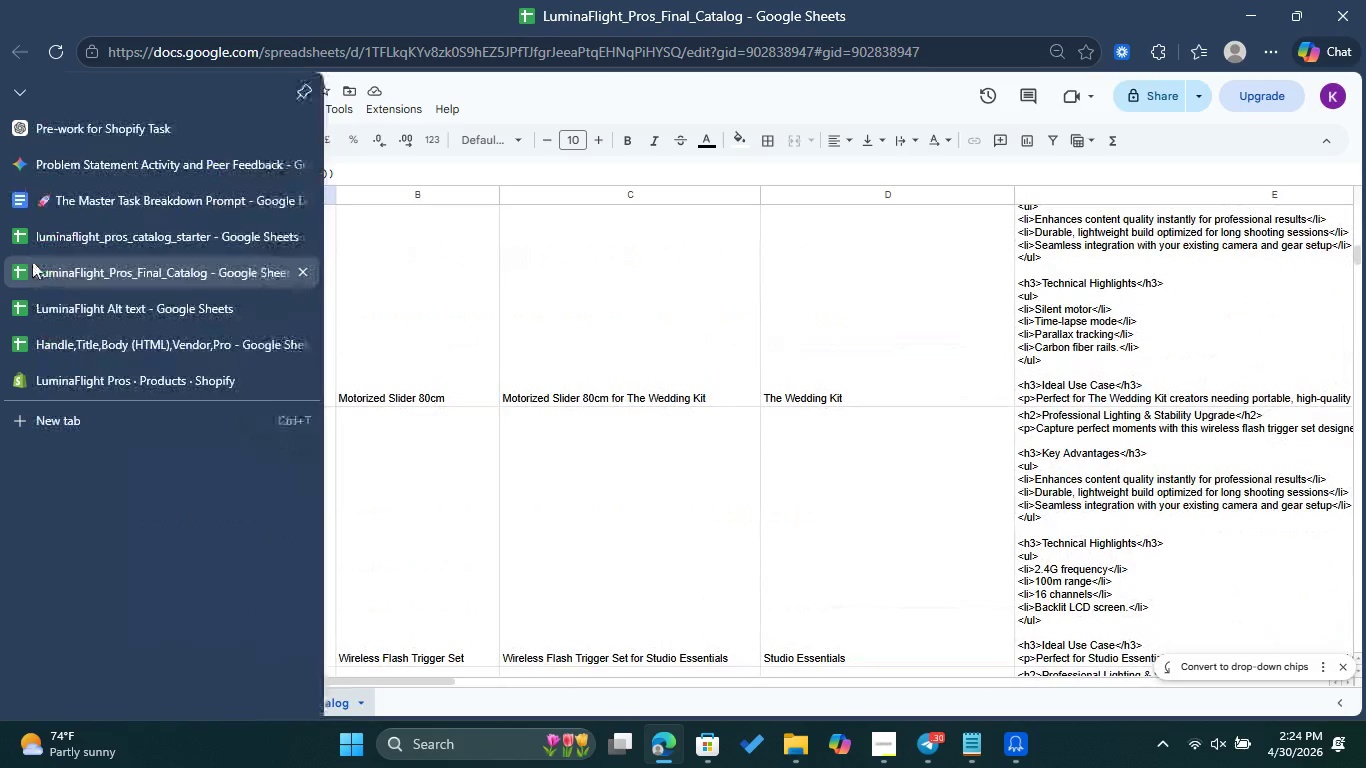 
left_click([71, 245])
 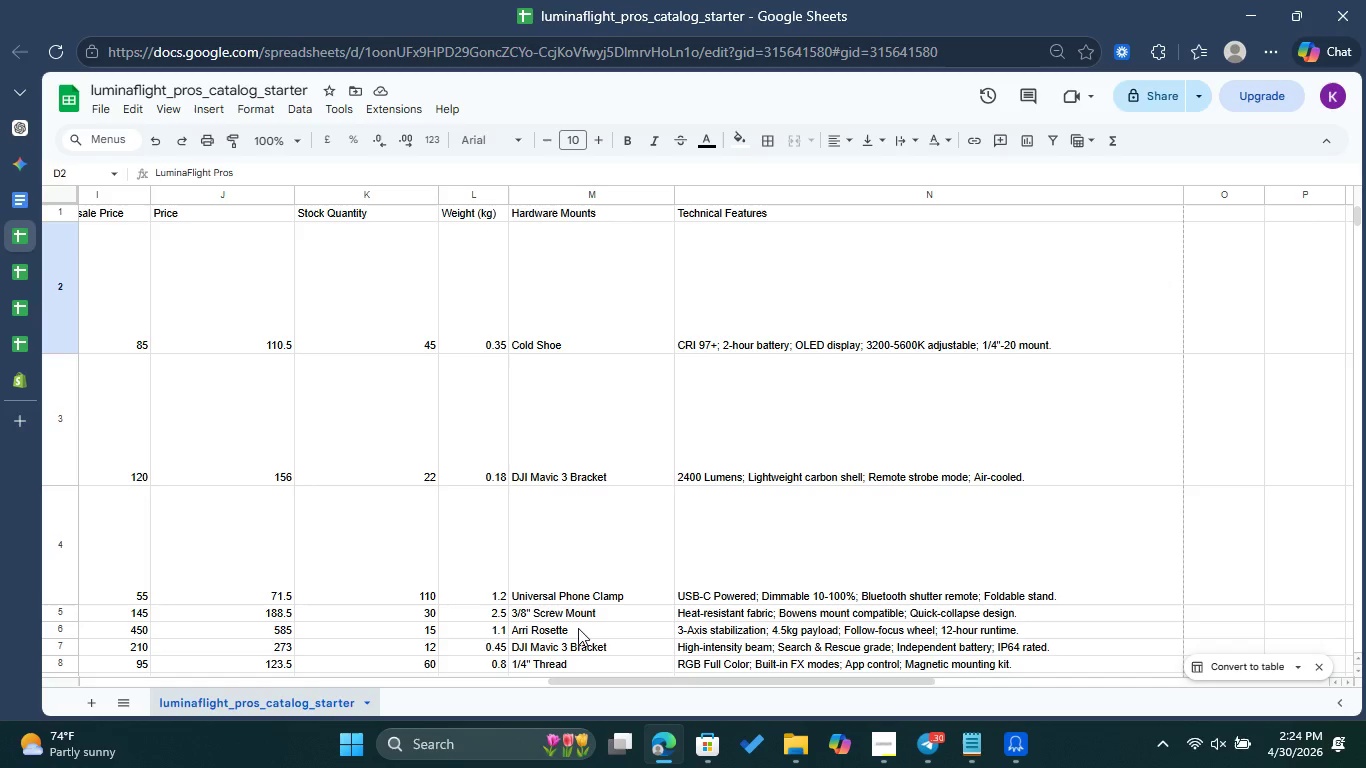 
left_click_drag(start_coordinate=[607, 679], to_coordinate=[284, 622])
 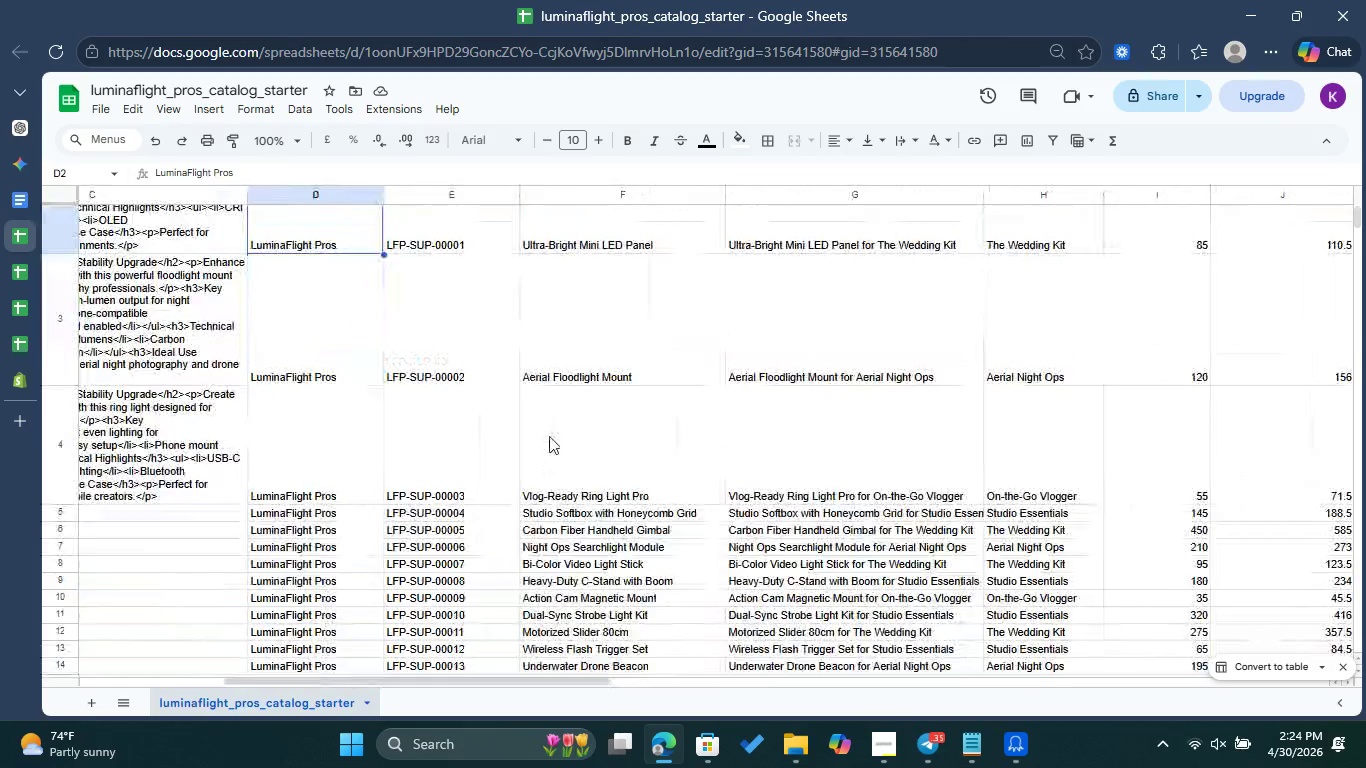 
scroll: coordinate [549, 436], scroll_direction: down, amount: 3.0
 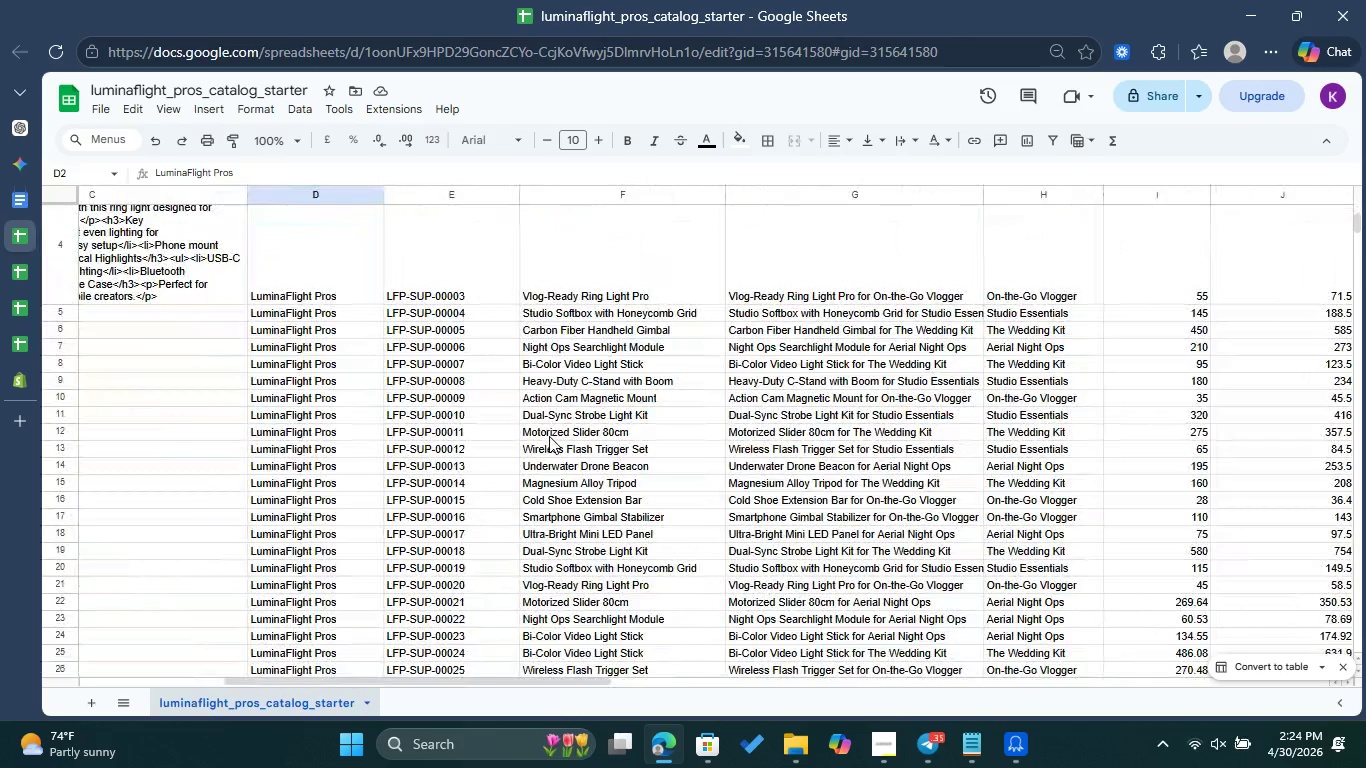 
scroll: coordinate [549, 436], scroll_direction: up, amount: 5.0
 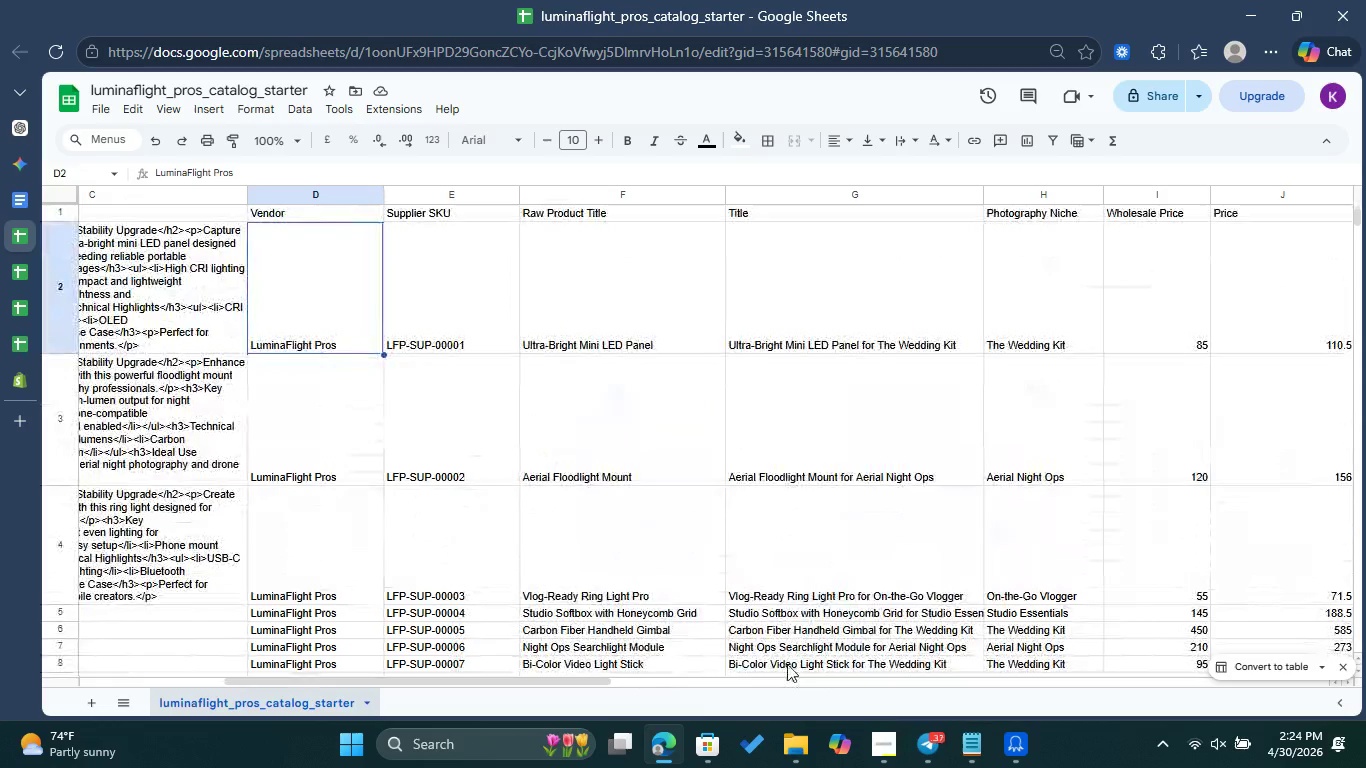 
left_click_drag(start_coordinate=[564, 684], to_coordinate=[363, 667])
 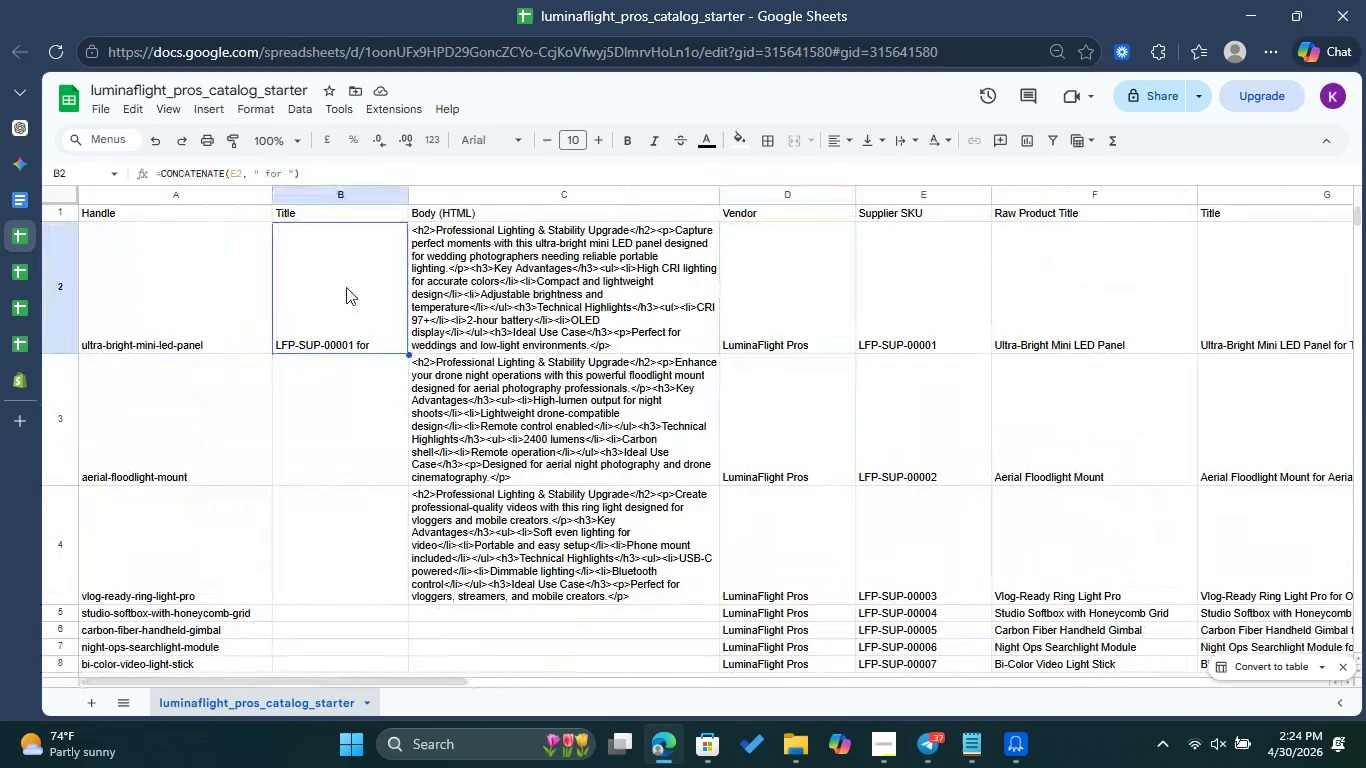 
double_click([346, 287])
 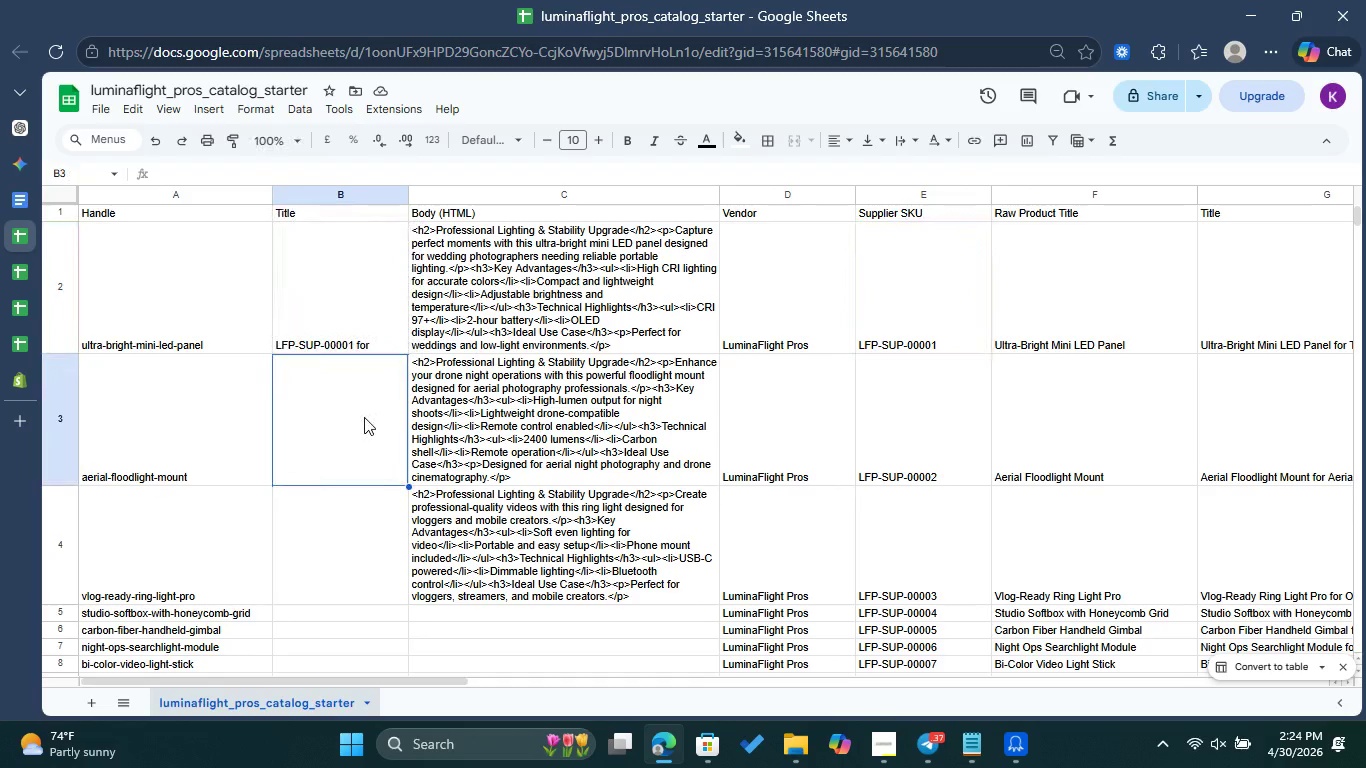 
left_click([353, 244])
 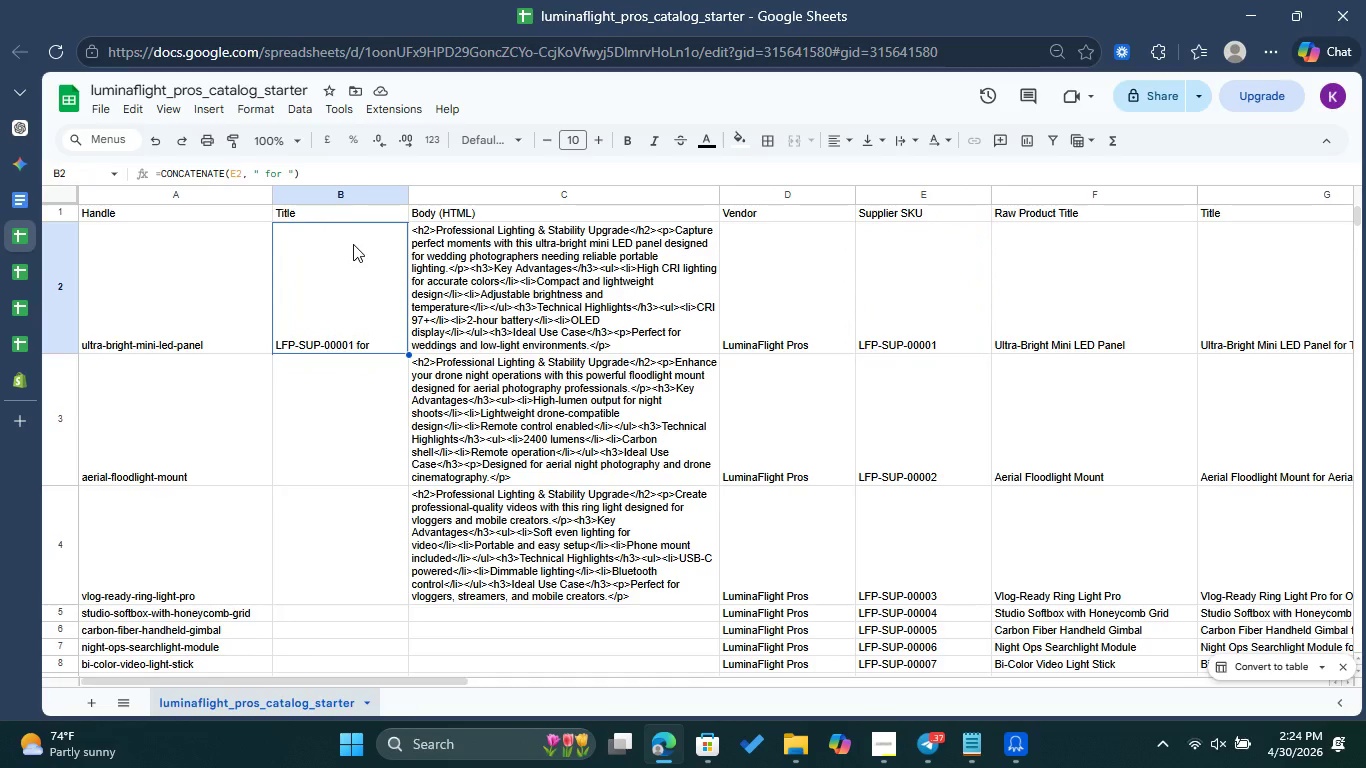 
wait(5.72)
 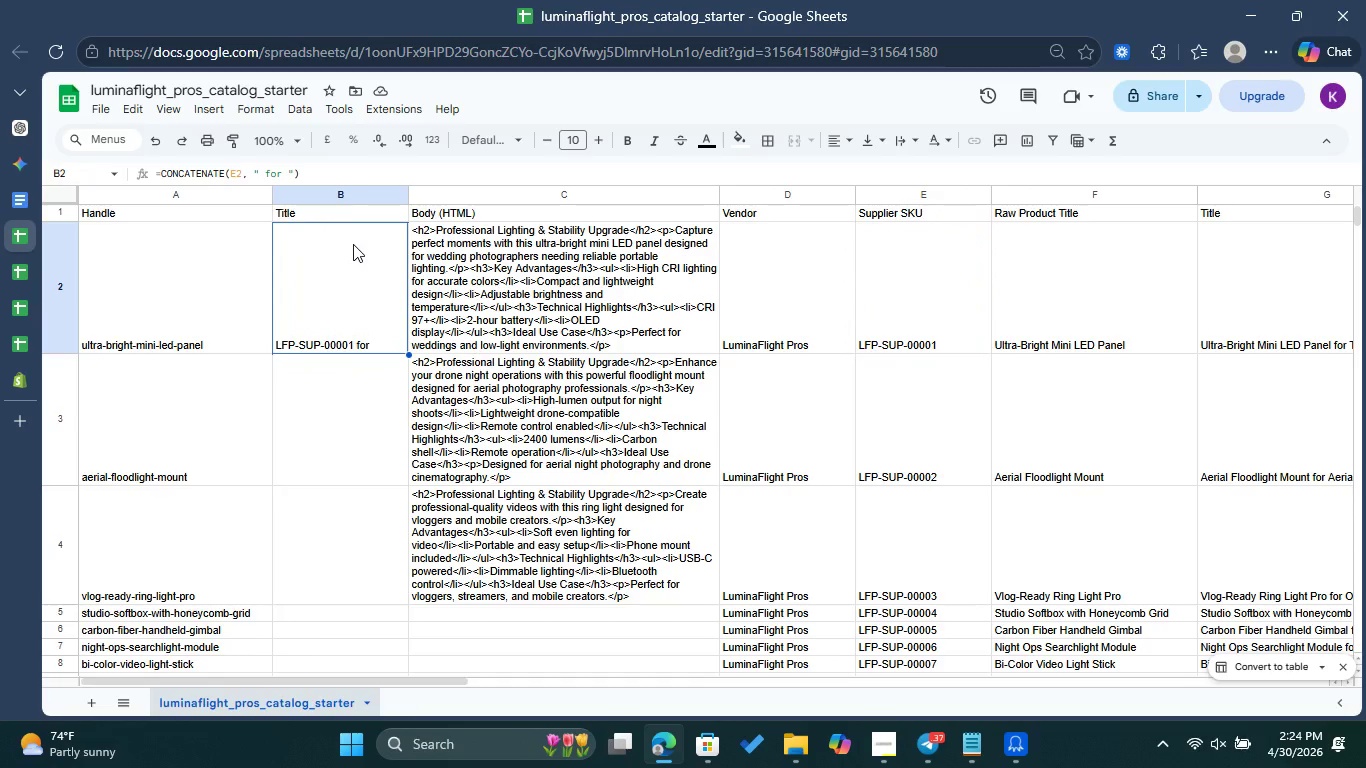 
left_click([337, 380])
 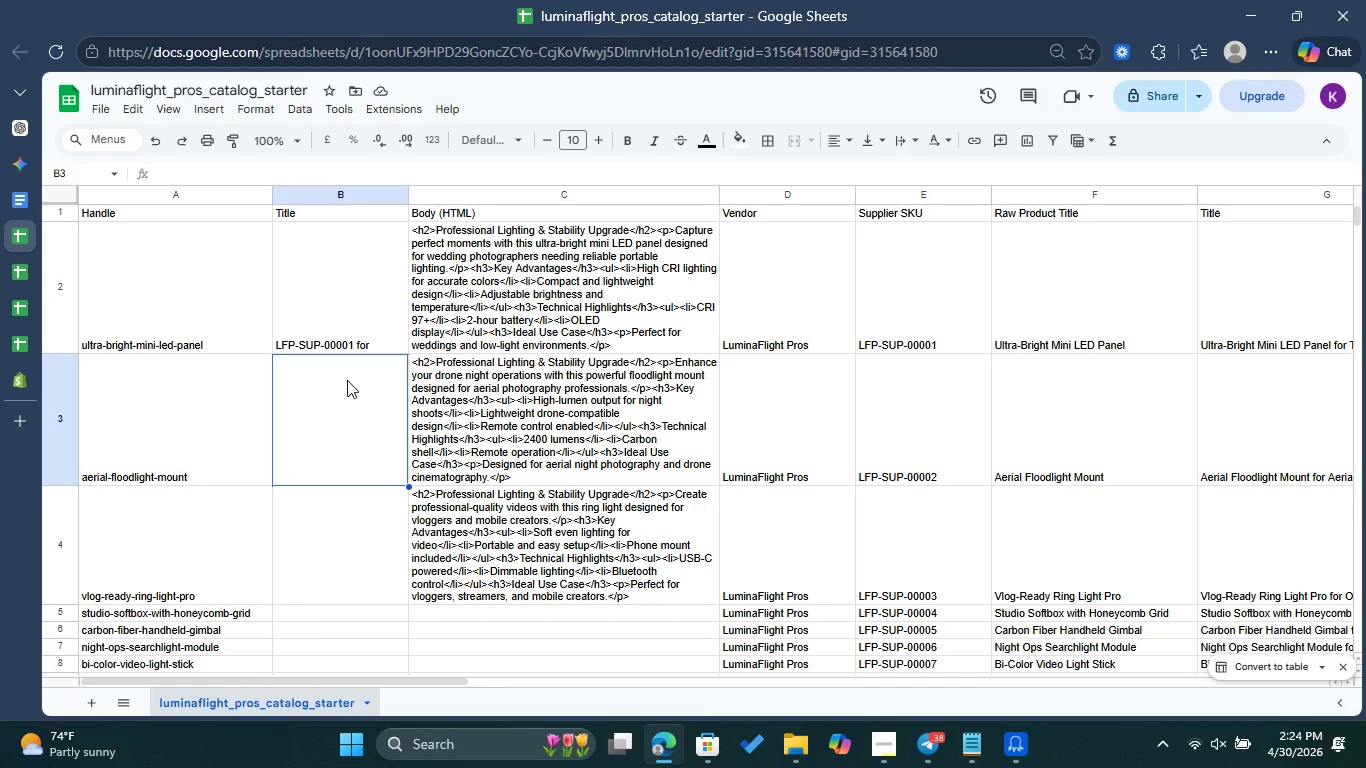 
wait(9.88)
 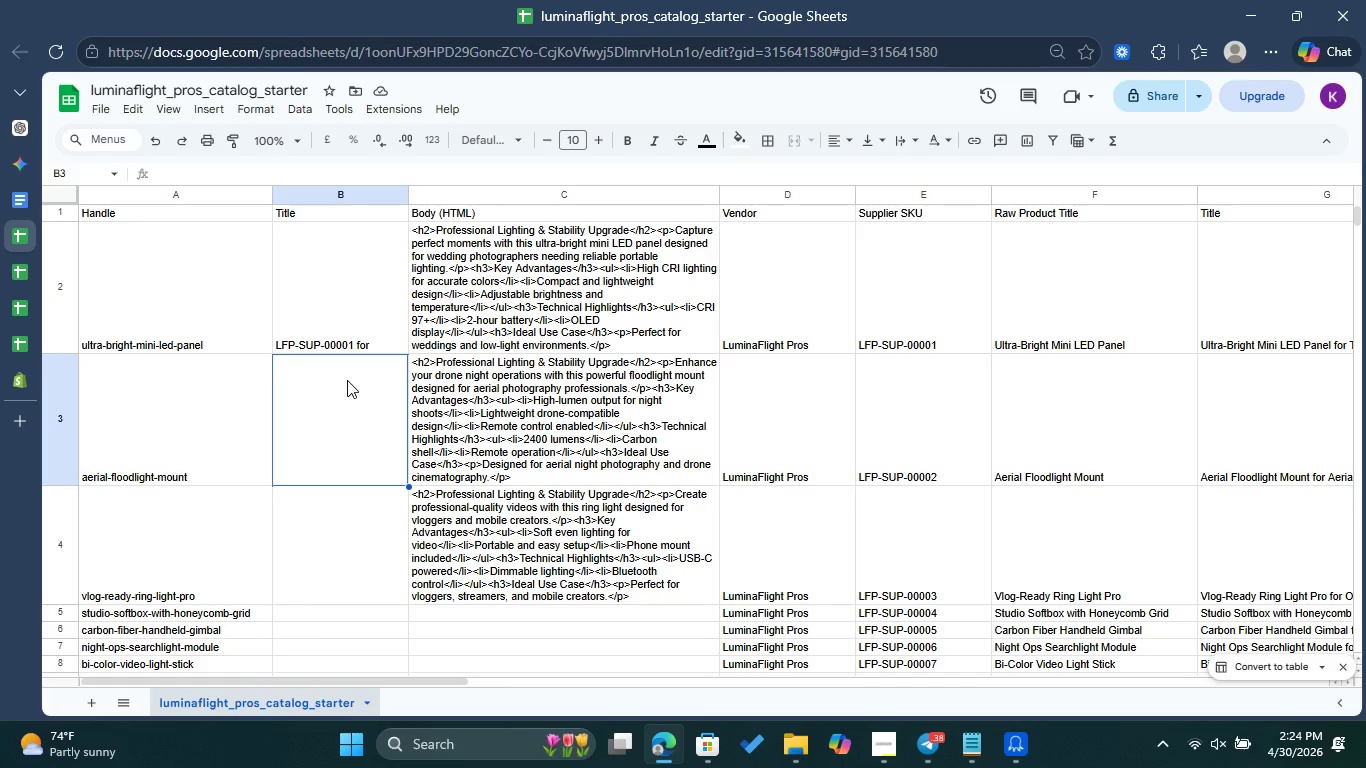 
left_click_drag(start_coordinate=[426, 680], to_coordinate=[649, 691])
 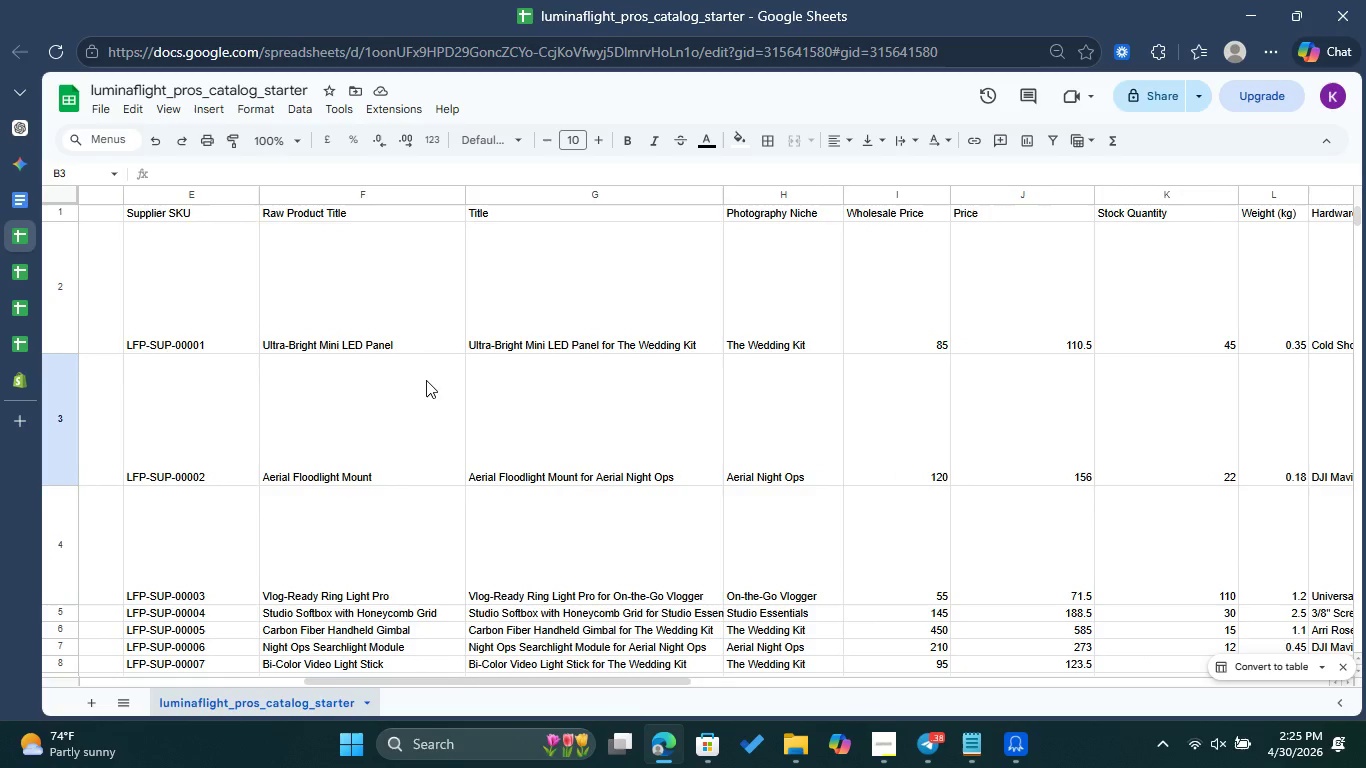 
wait(35.62)
 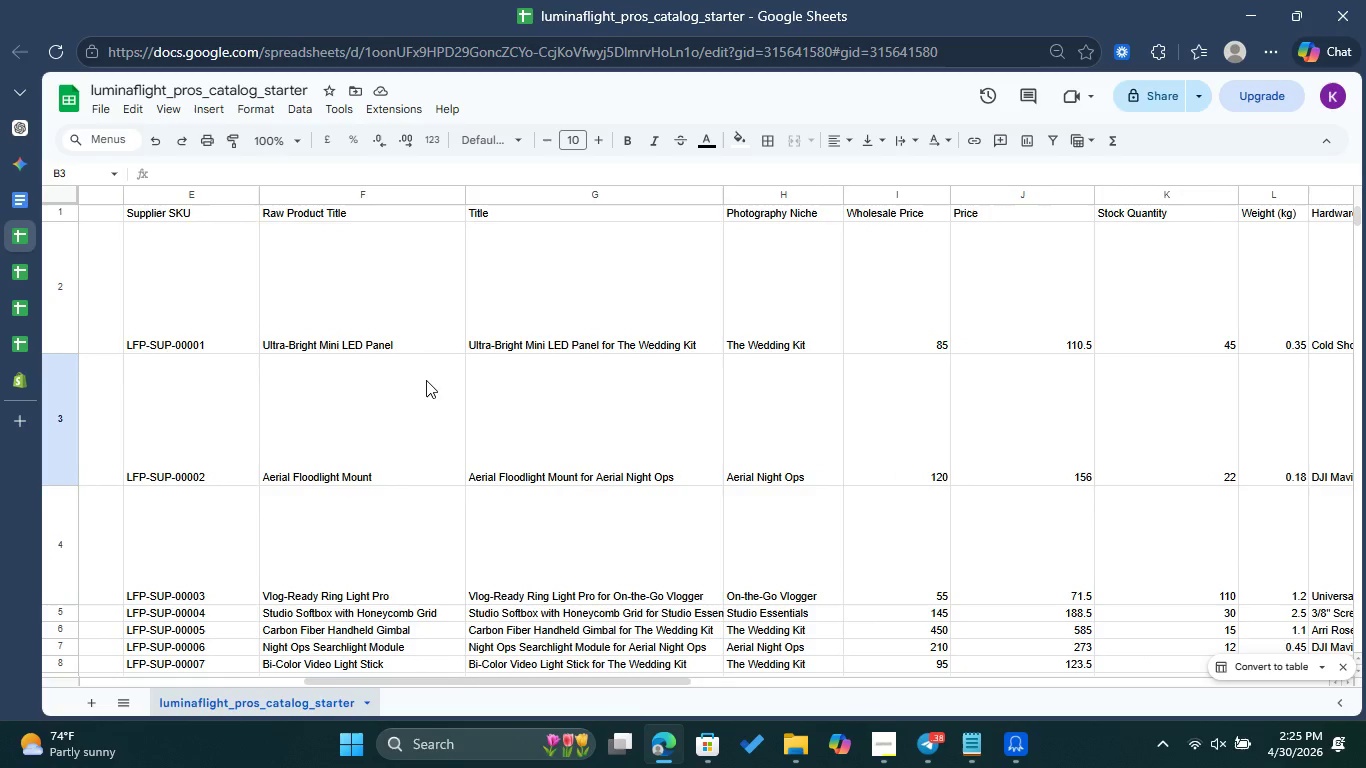 
left_click_drag(start_coordinate=[512, 681], to_coordinate=[199, 698])
 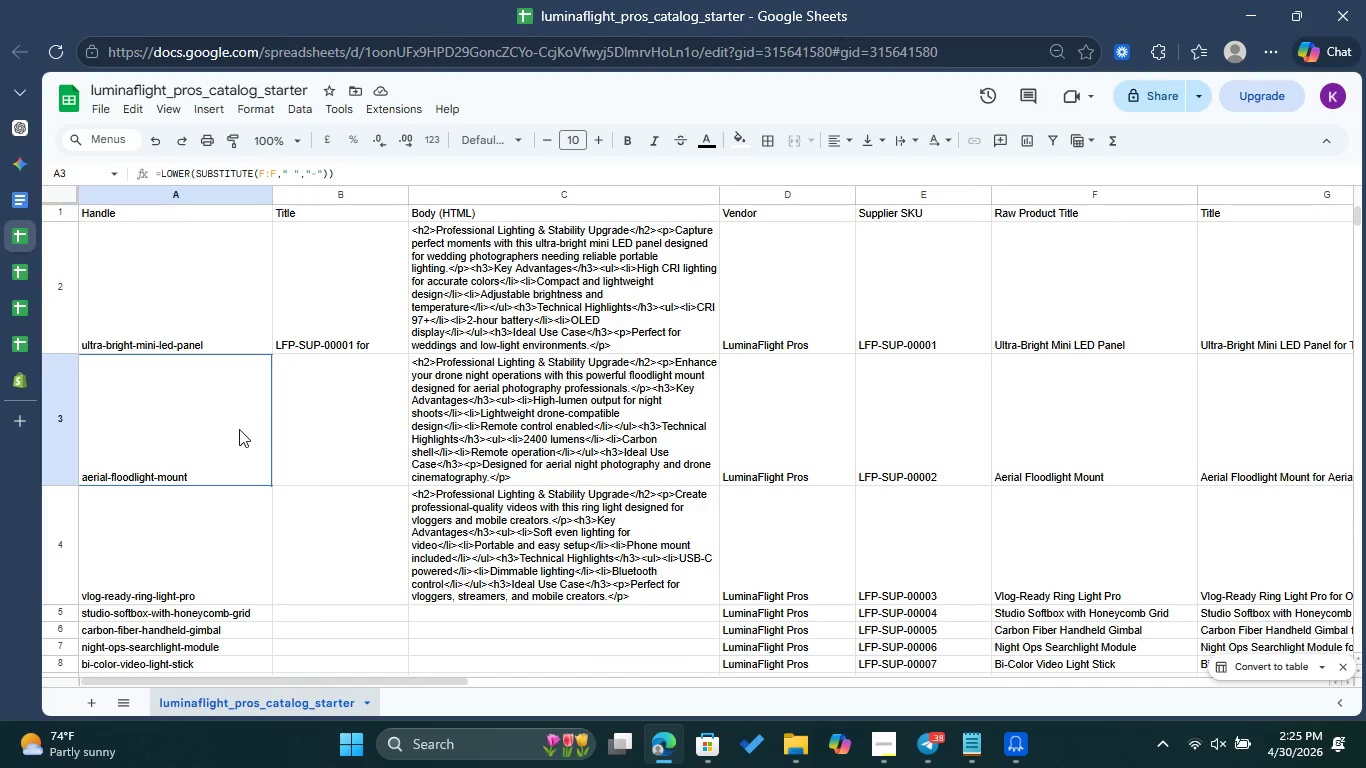 
double_click([239, 429])
 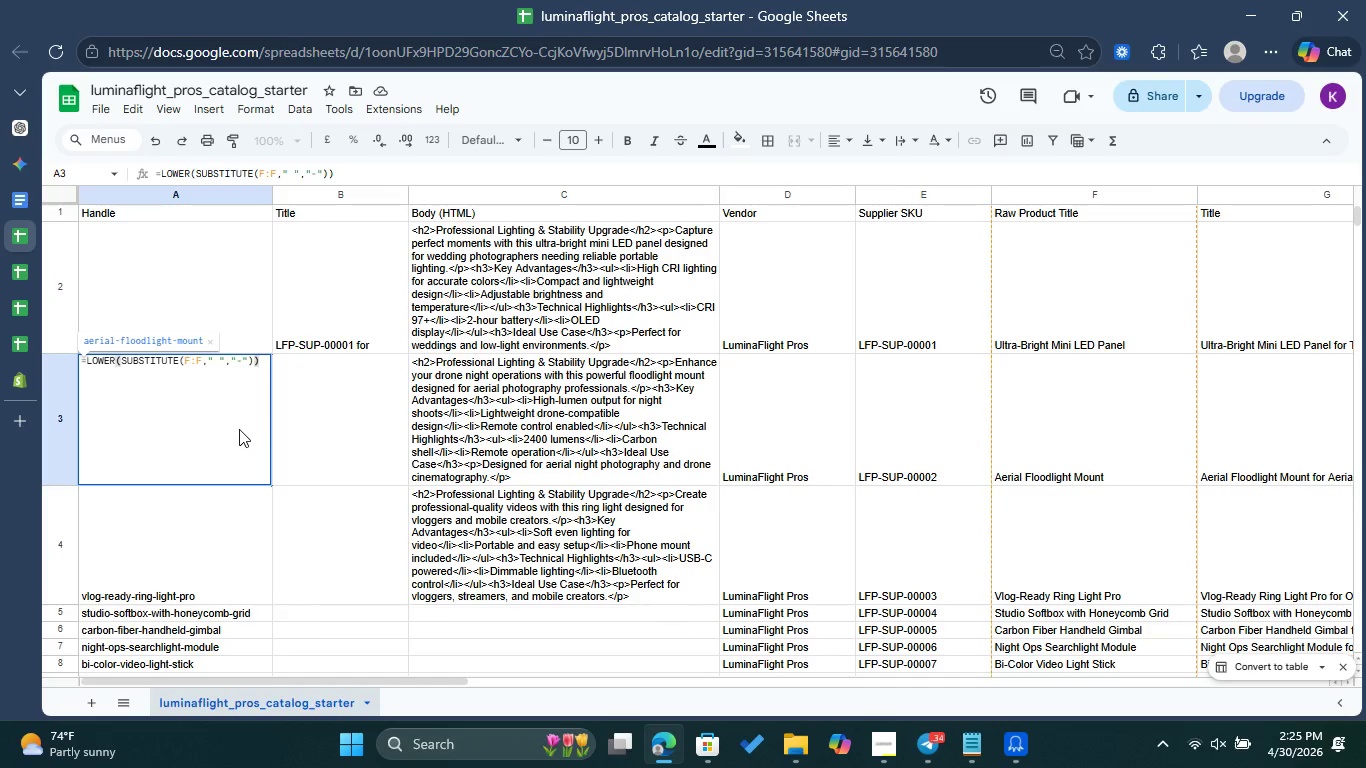 
wait(13.11)
 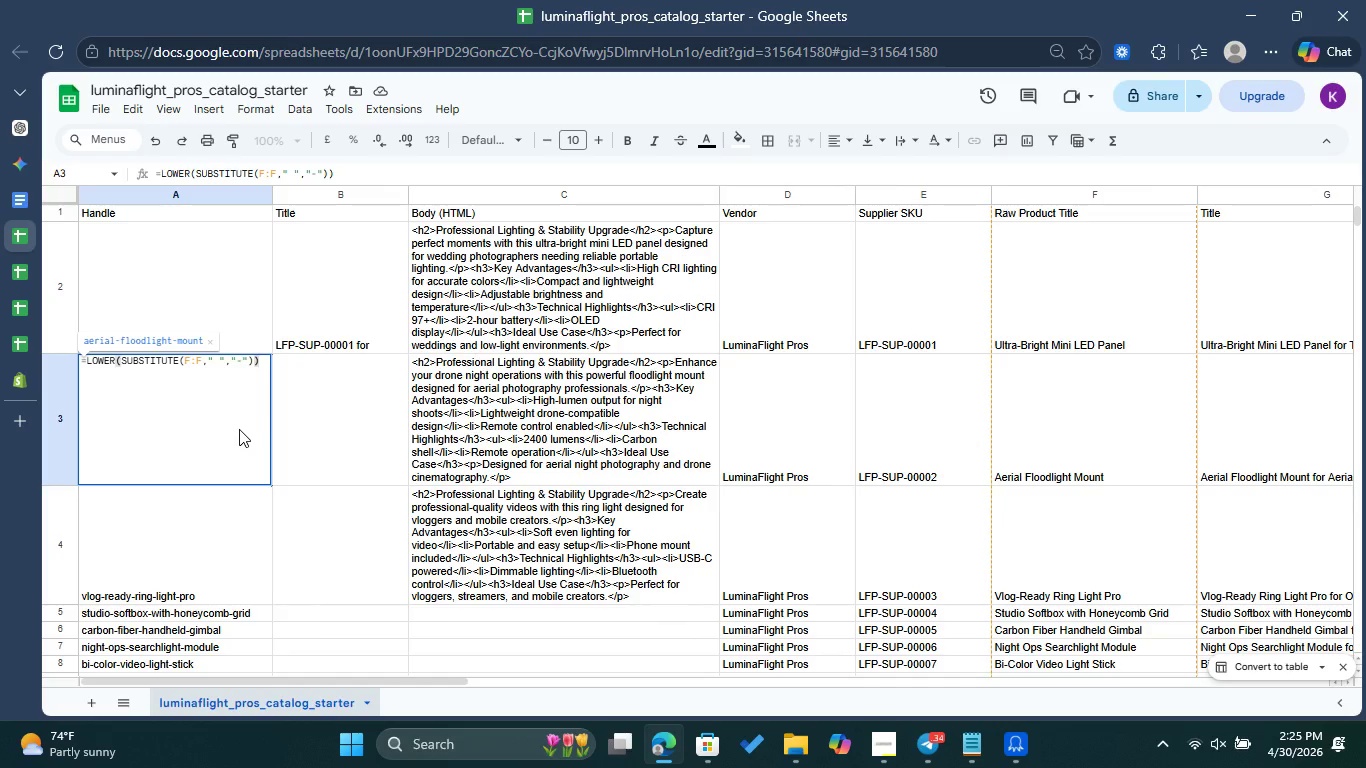 
left_click([35, 278])
 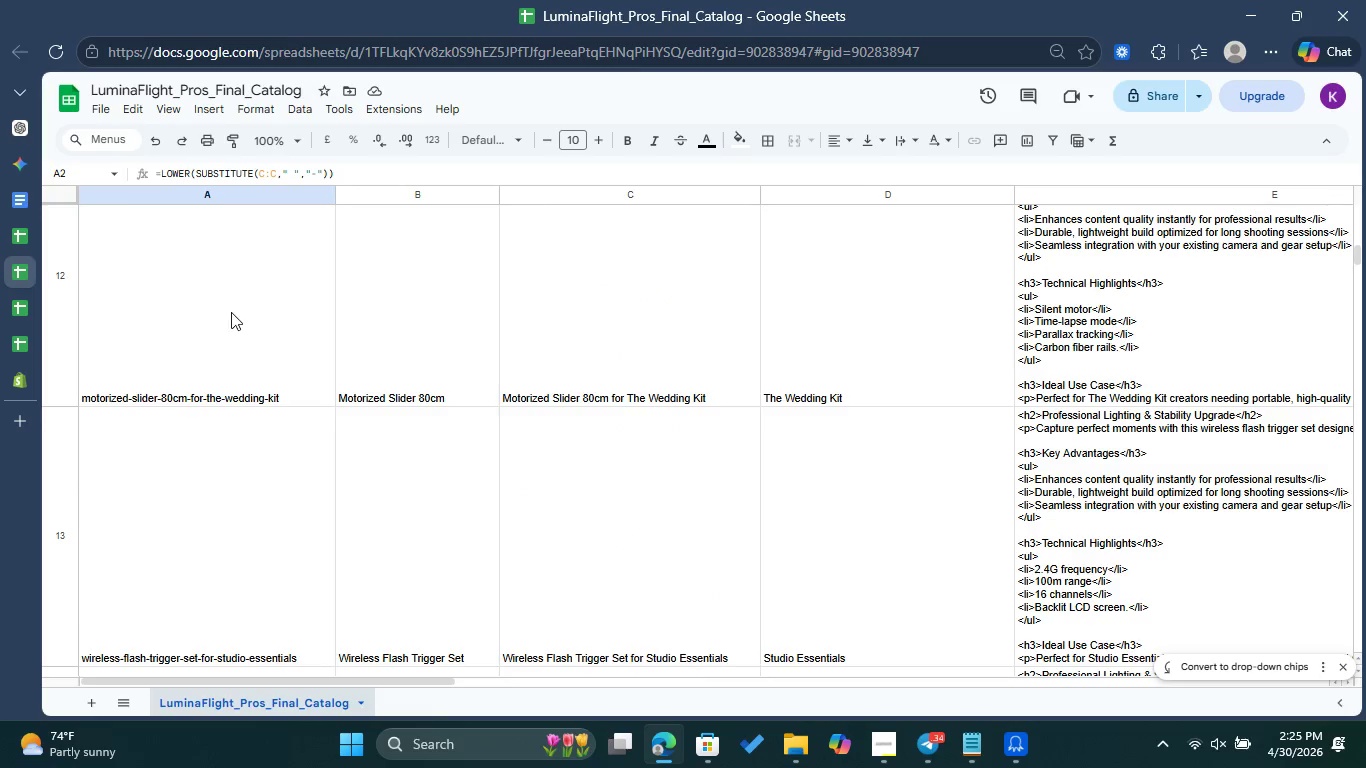 
double_click([231, 312])
 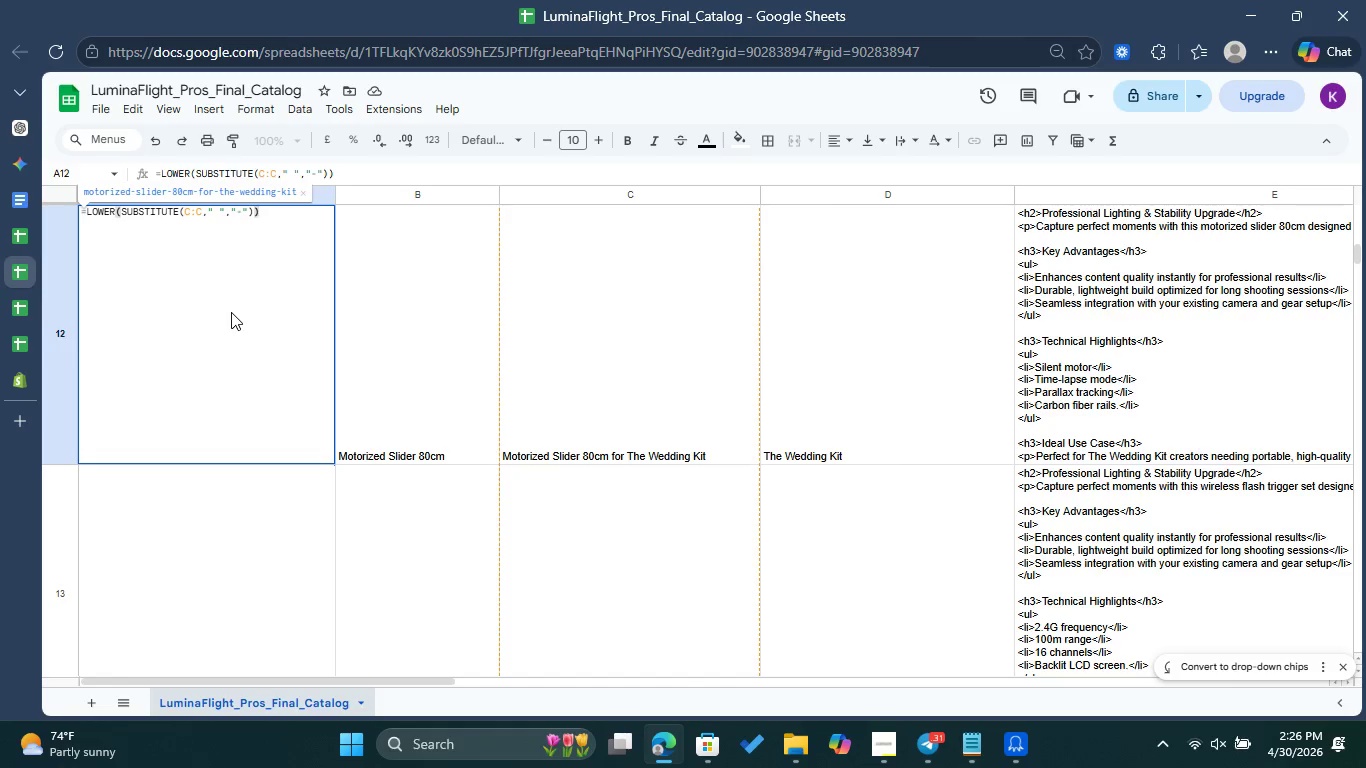 
wait(66.08)
 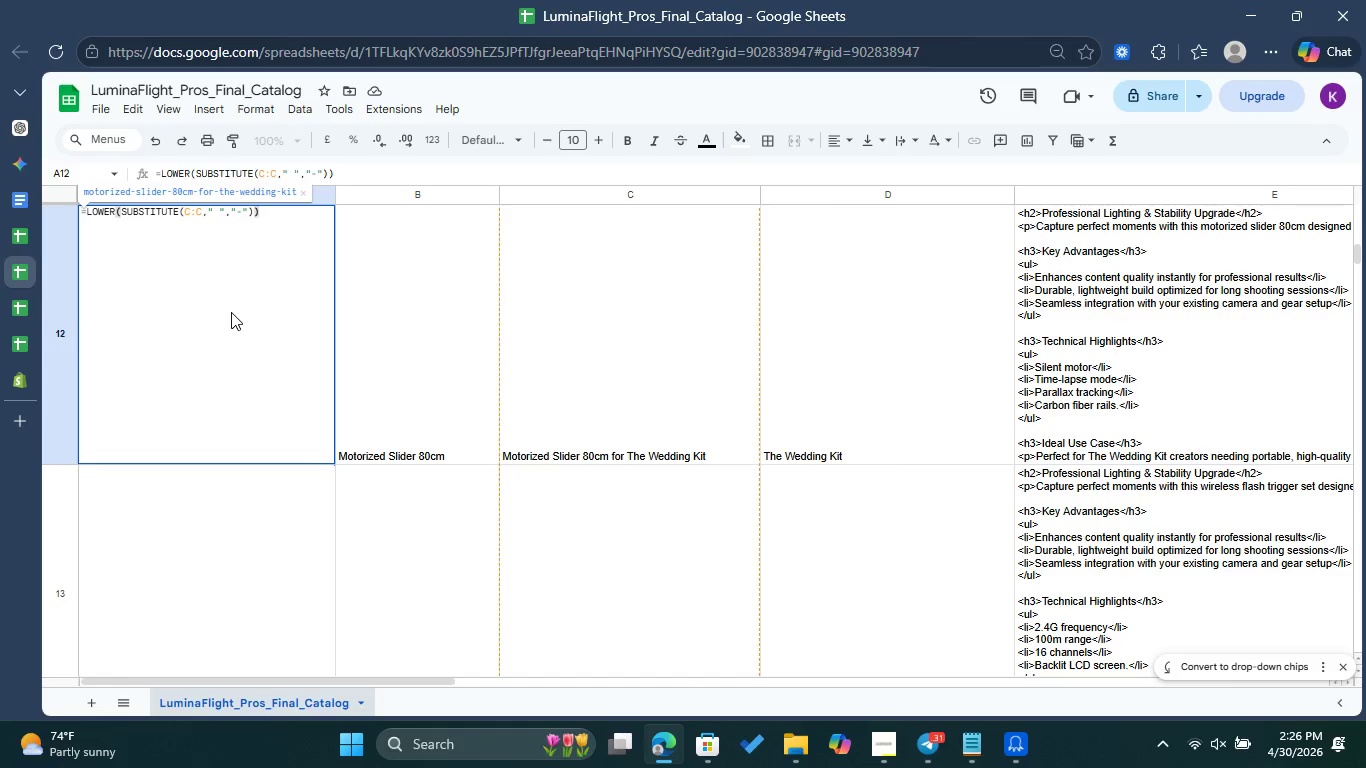 
key(Space)
 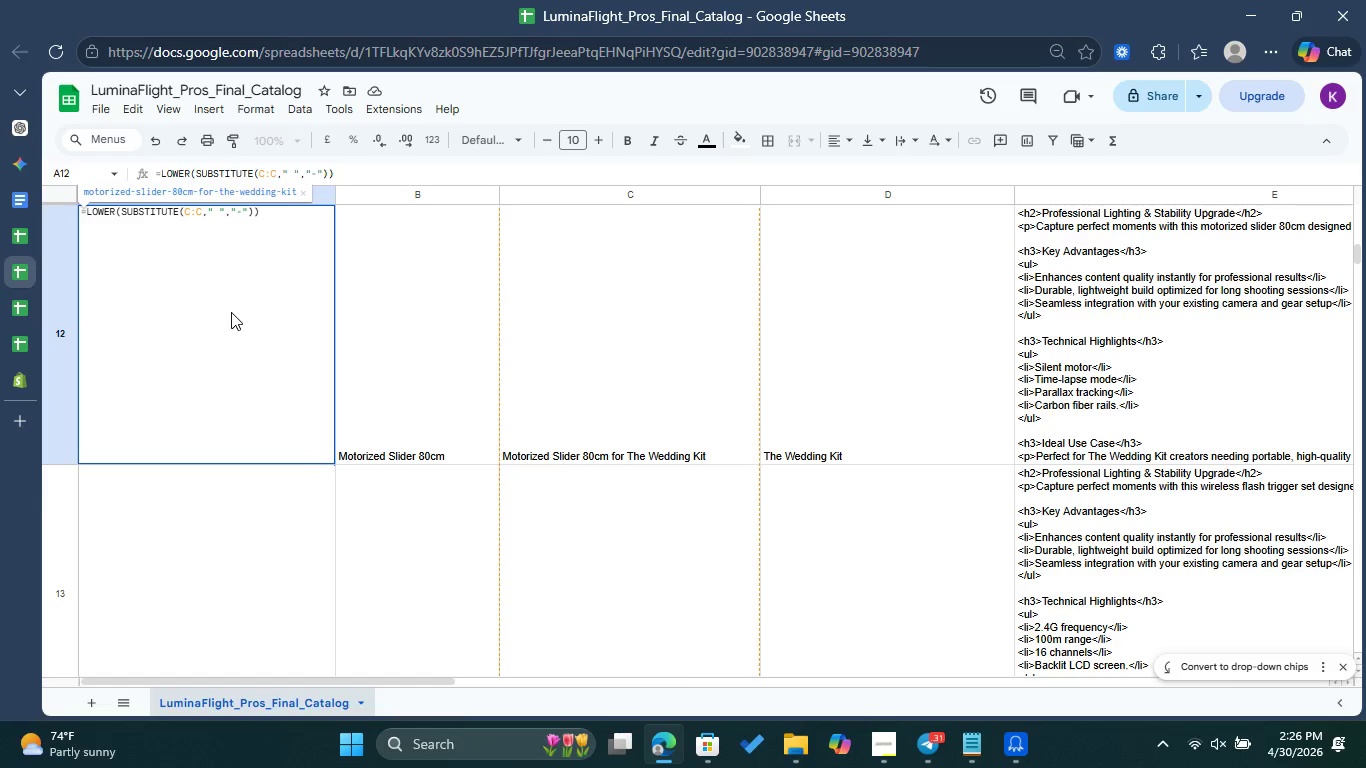 
key(Shift+7)
 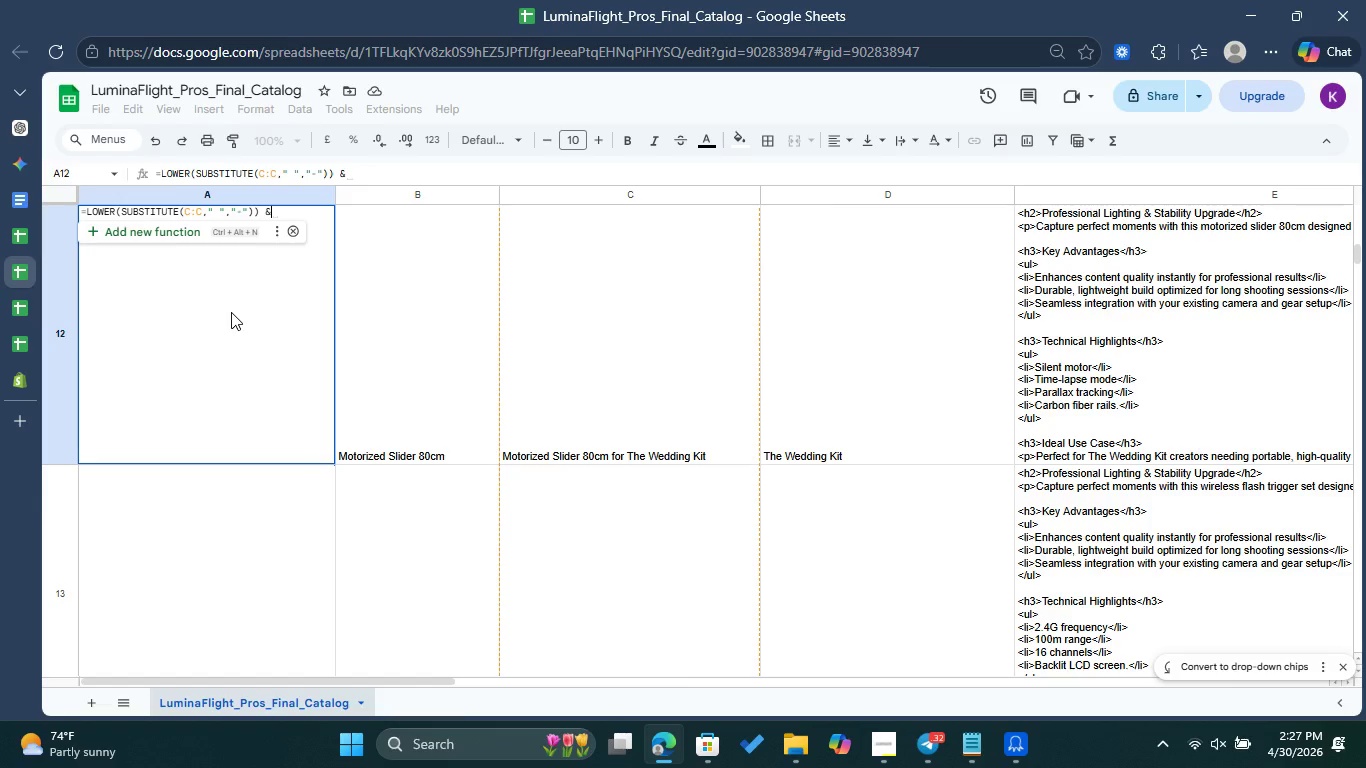 
key(Space)
 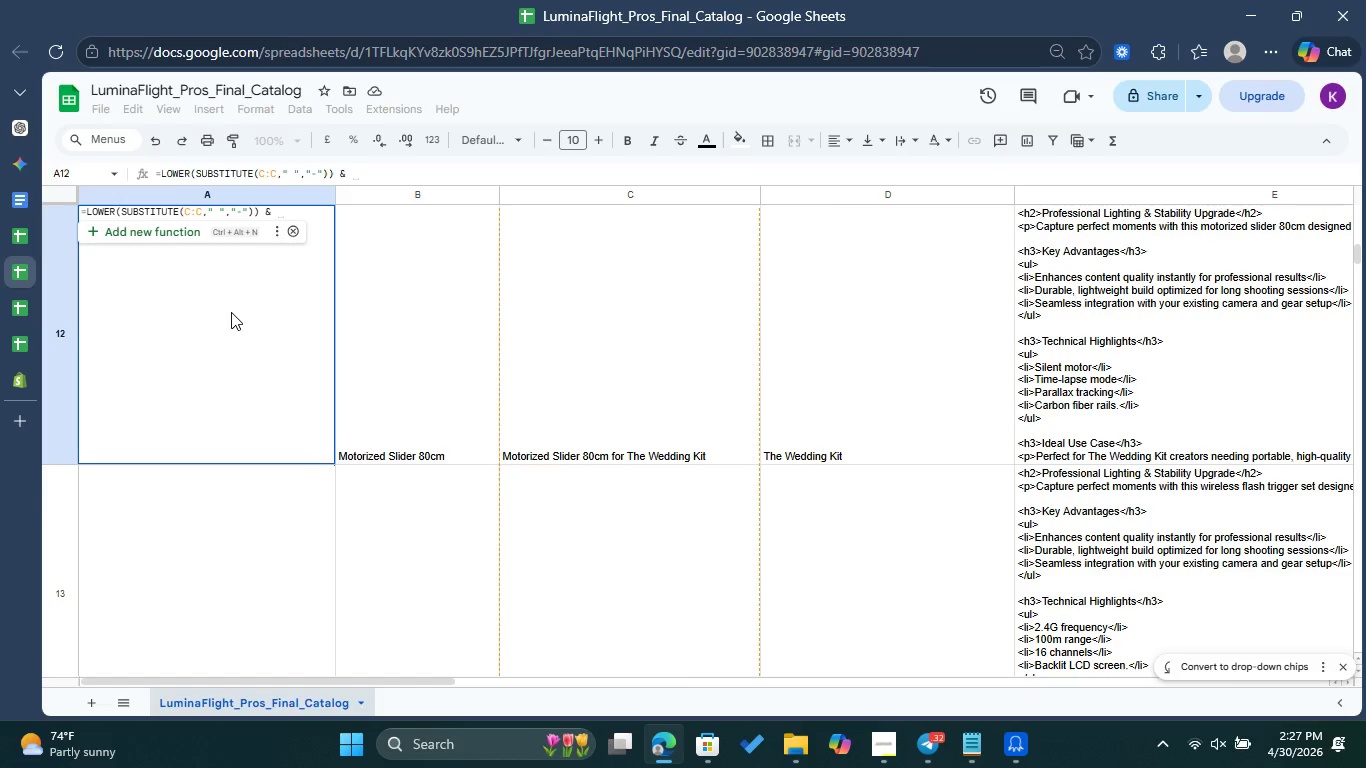 
key(Shift+Quote)
 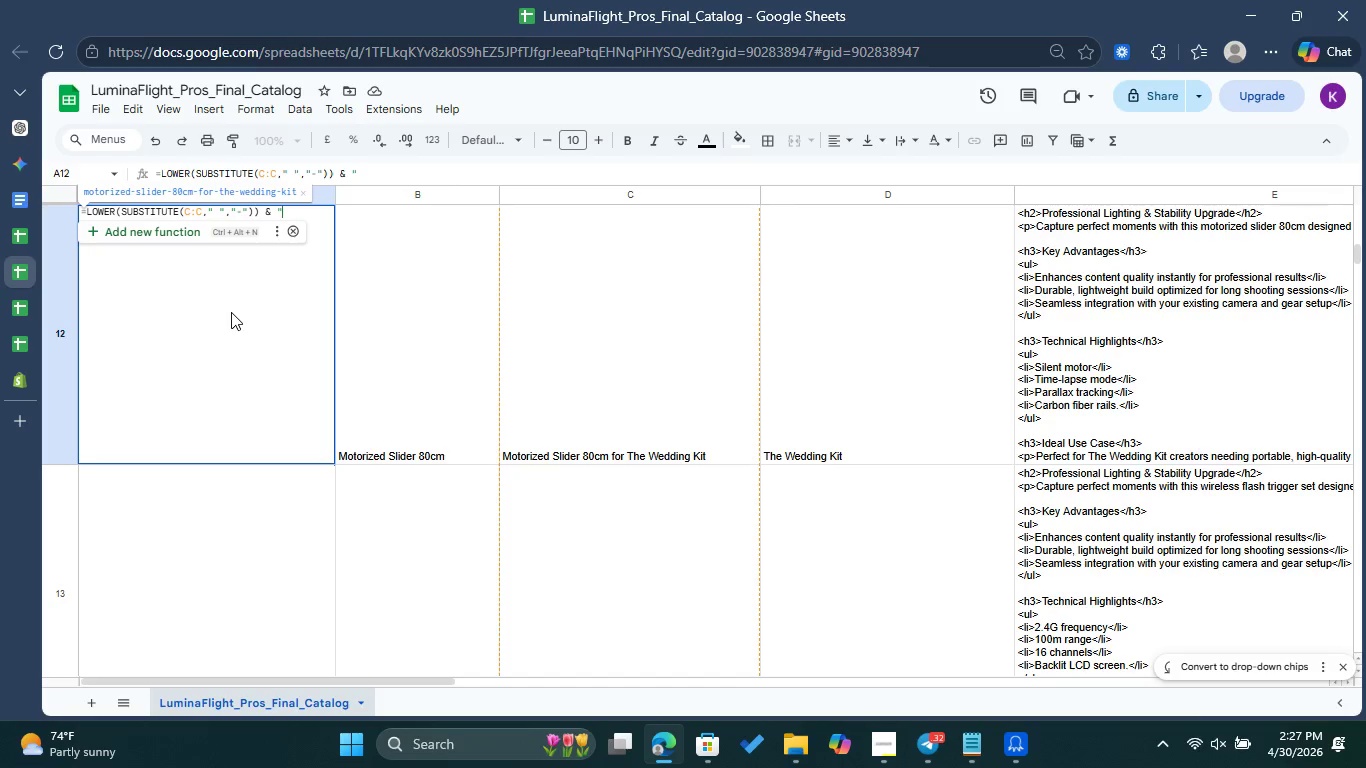 
key(Minus)
 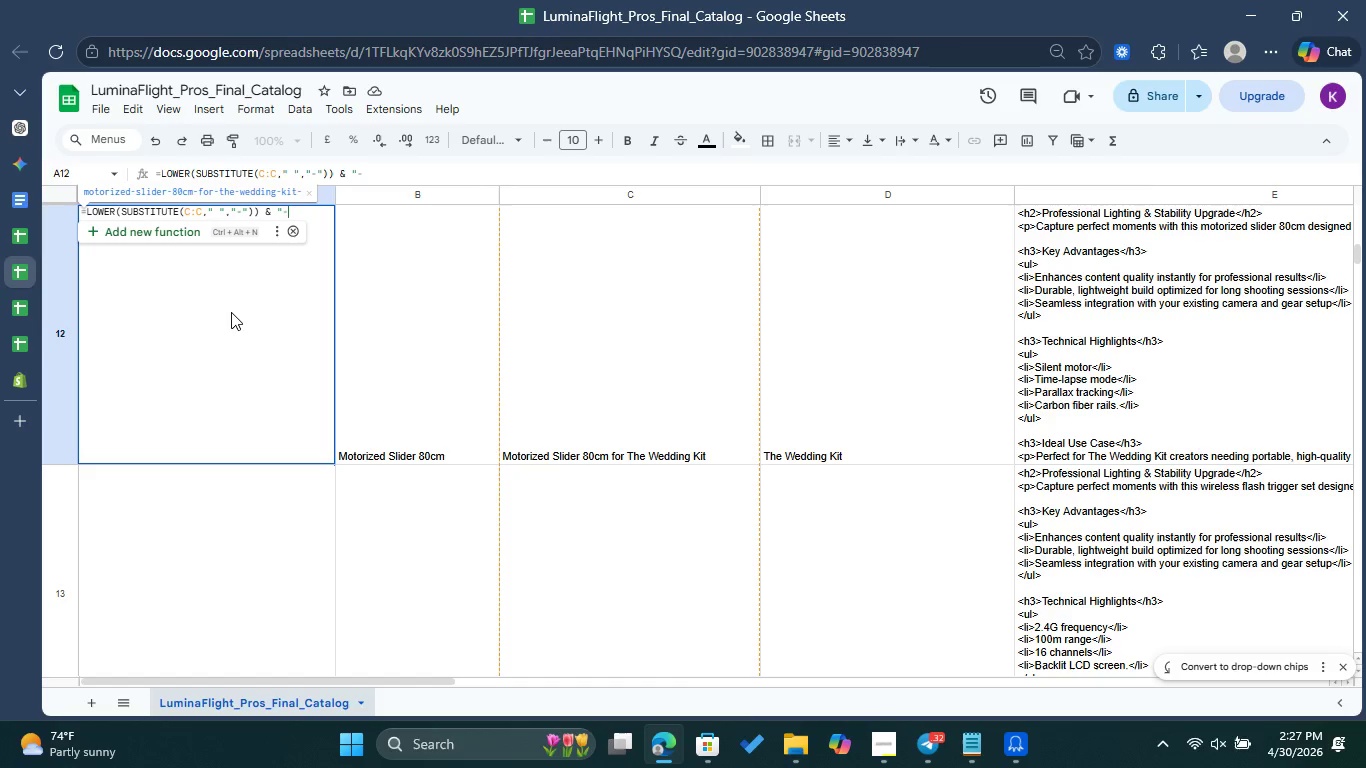 
key(Shift+Quote)
 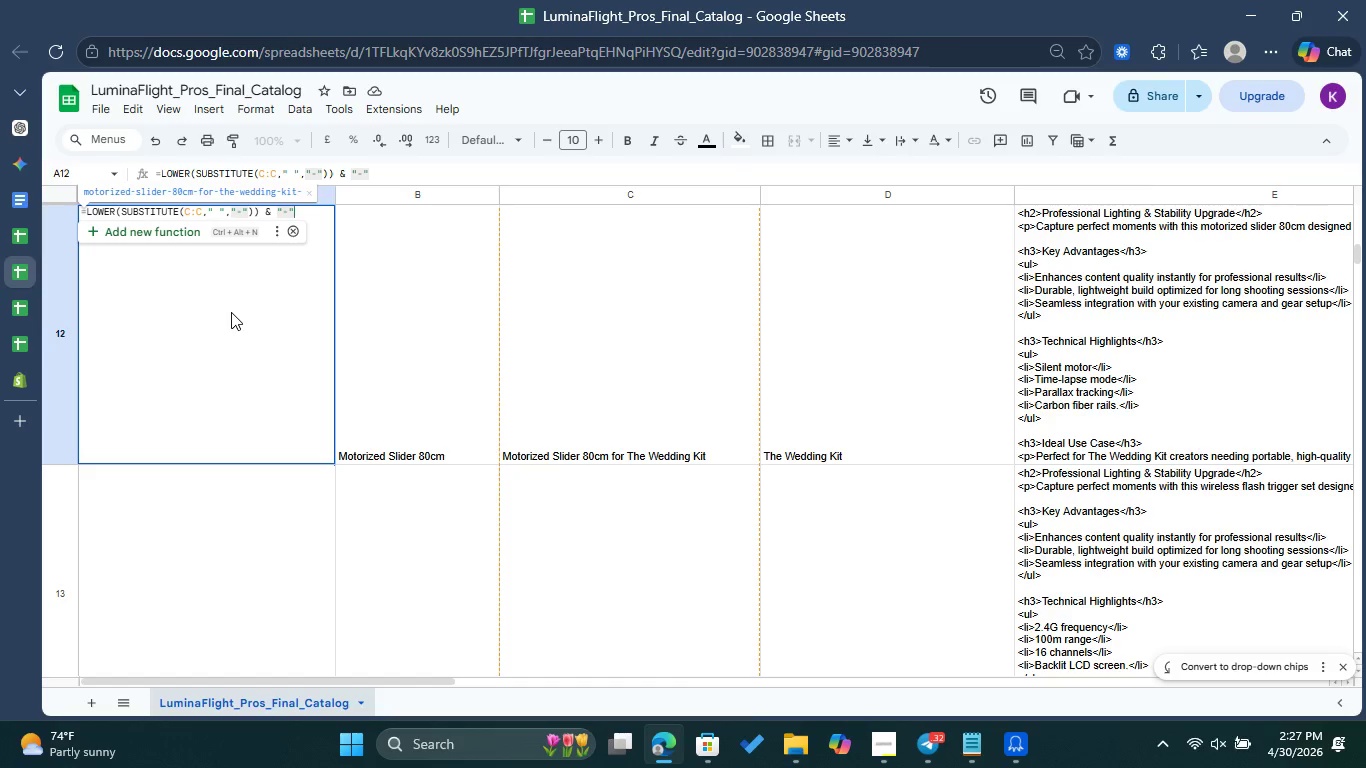 
key(Space)
 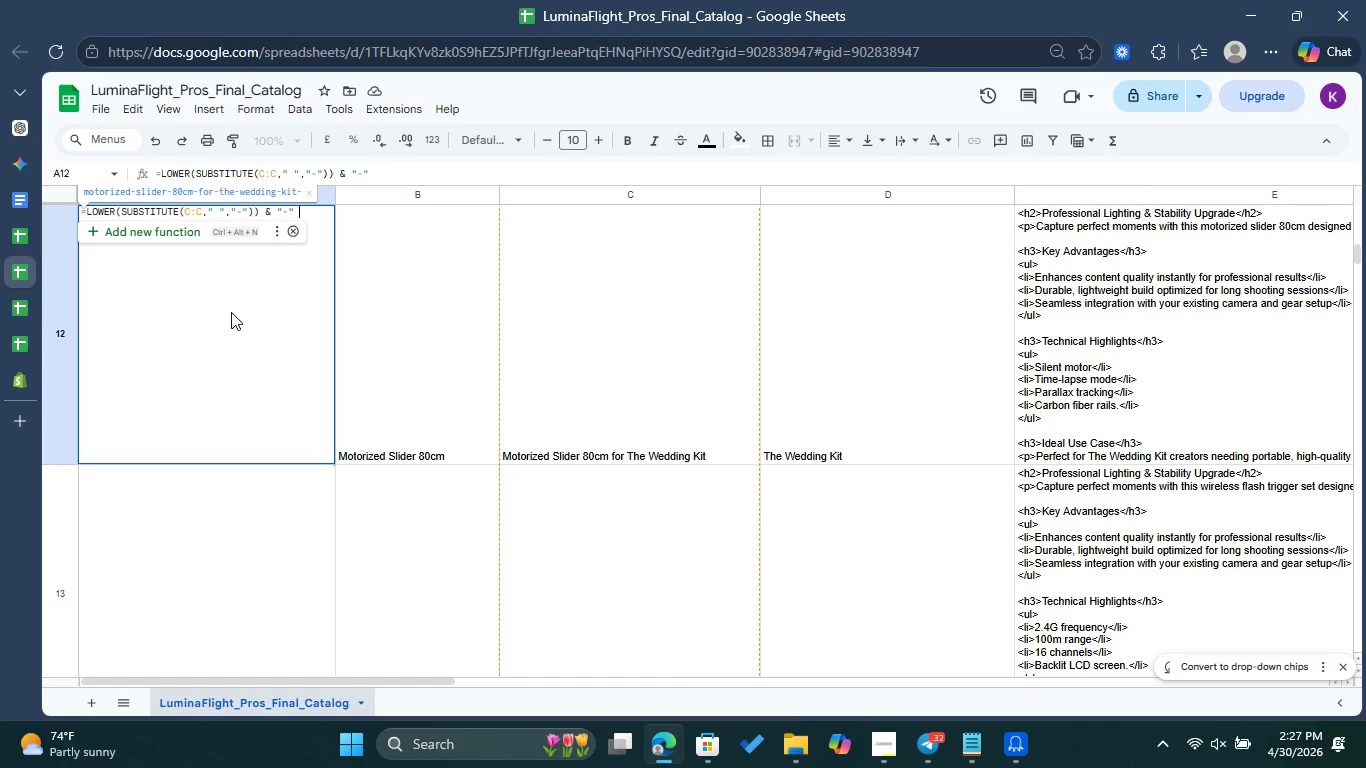 
key(Shift+7)
 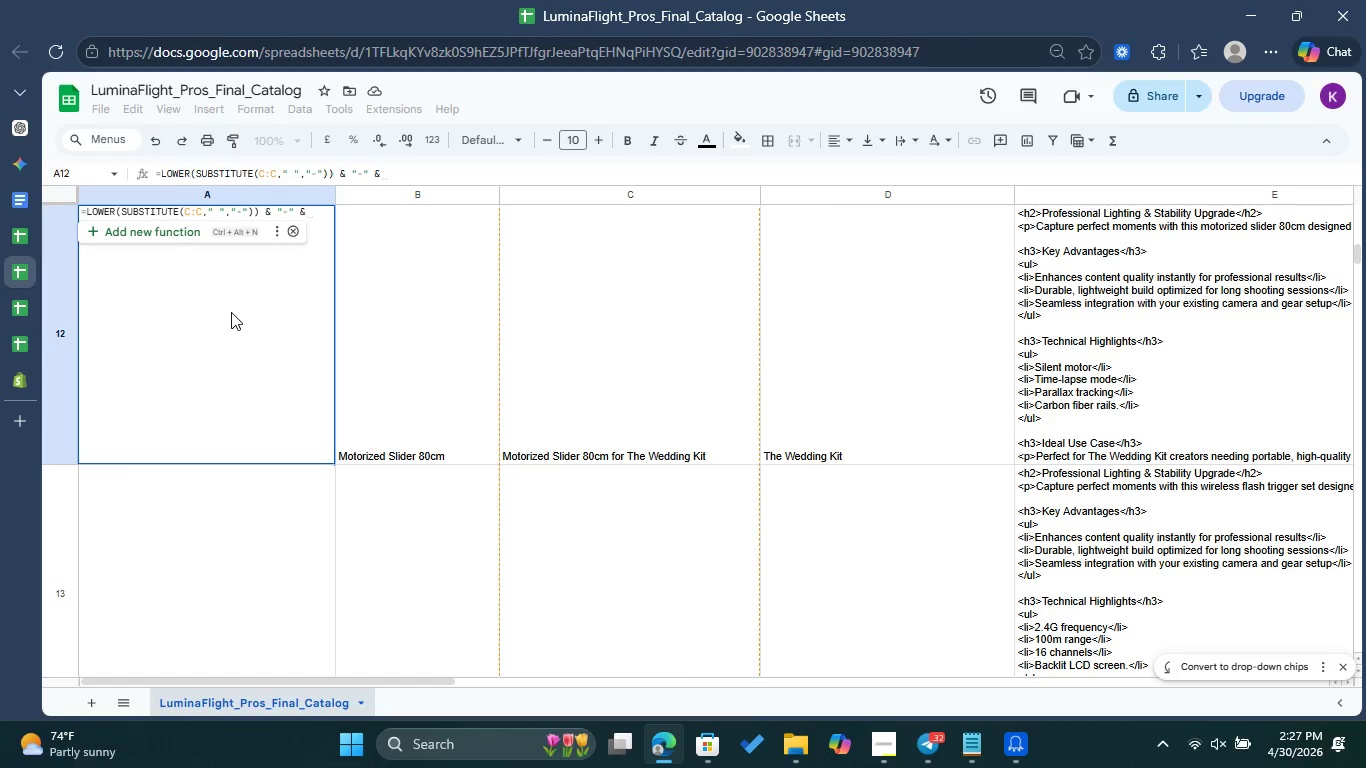 
key(Space)
 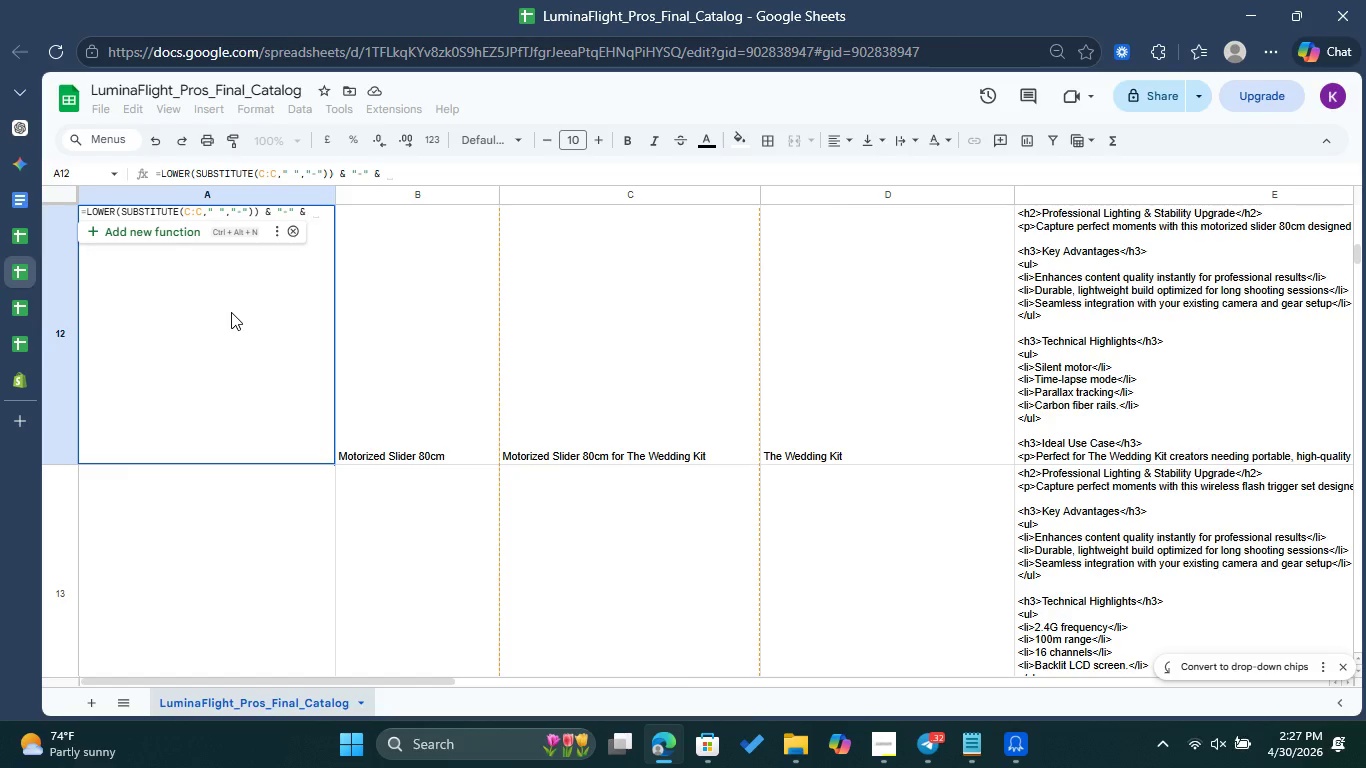 
key(Shift+R)
 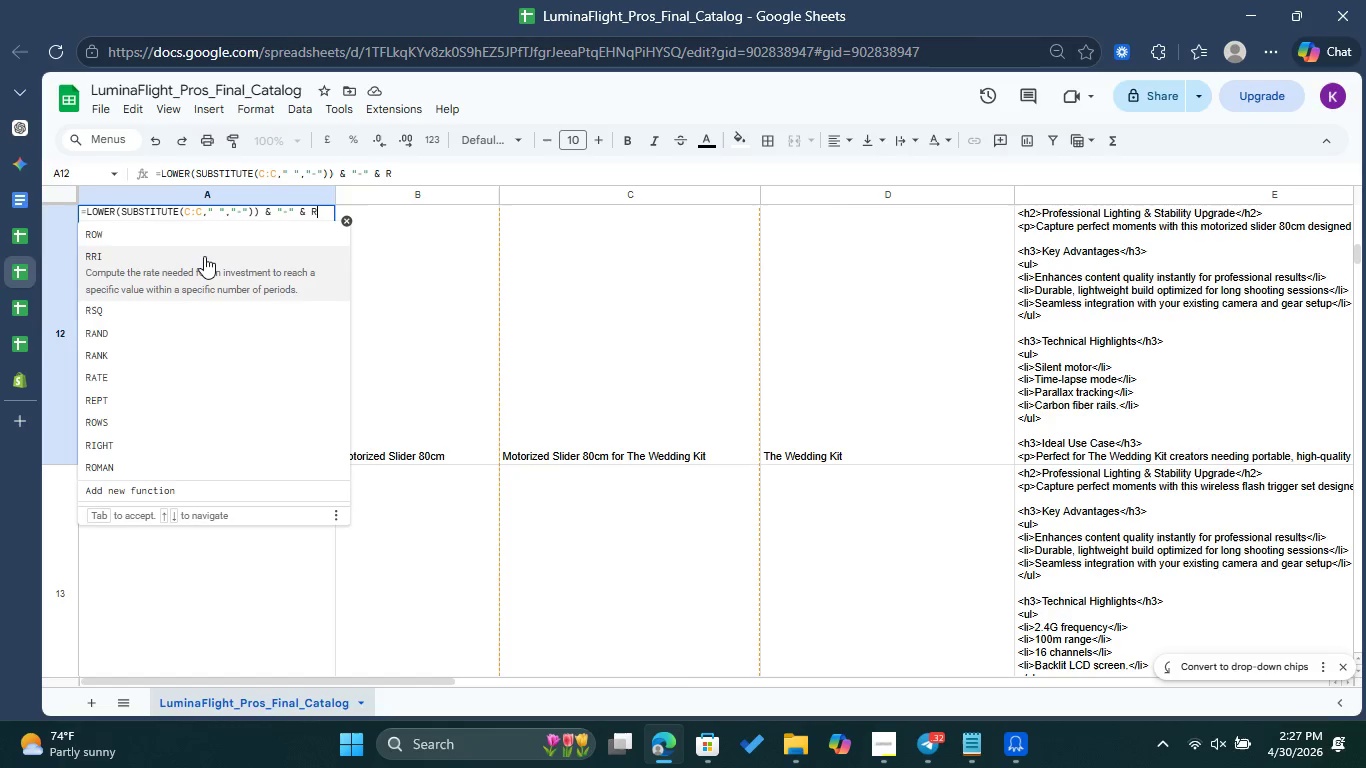 
left_click([204, 241])
 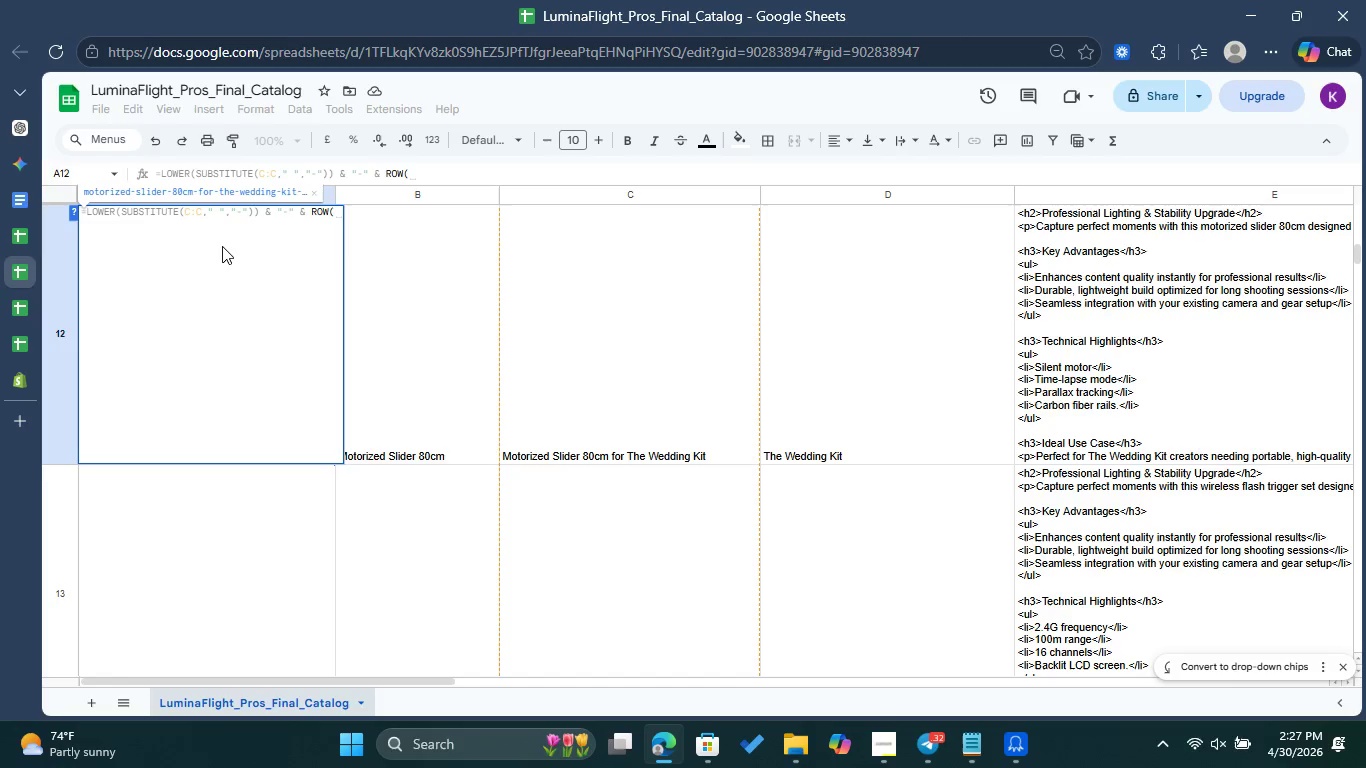 
key(Shift+0)
 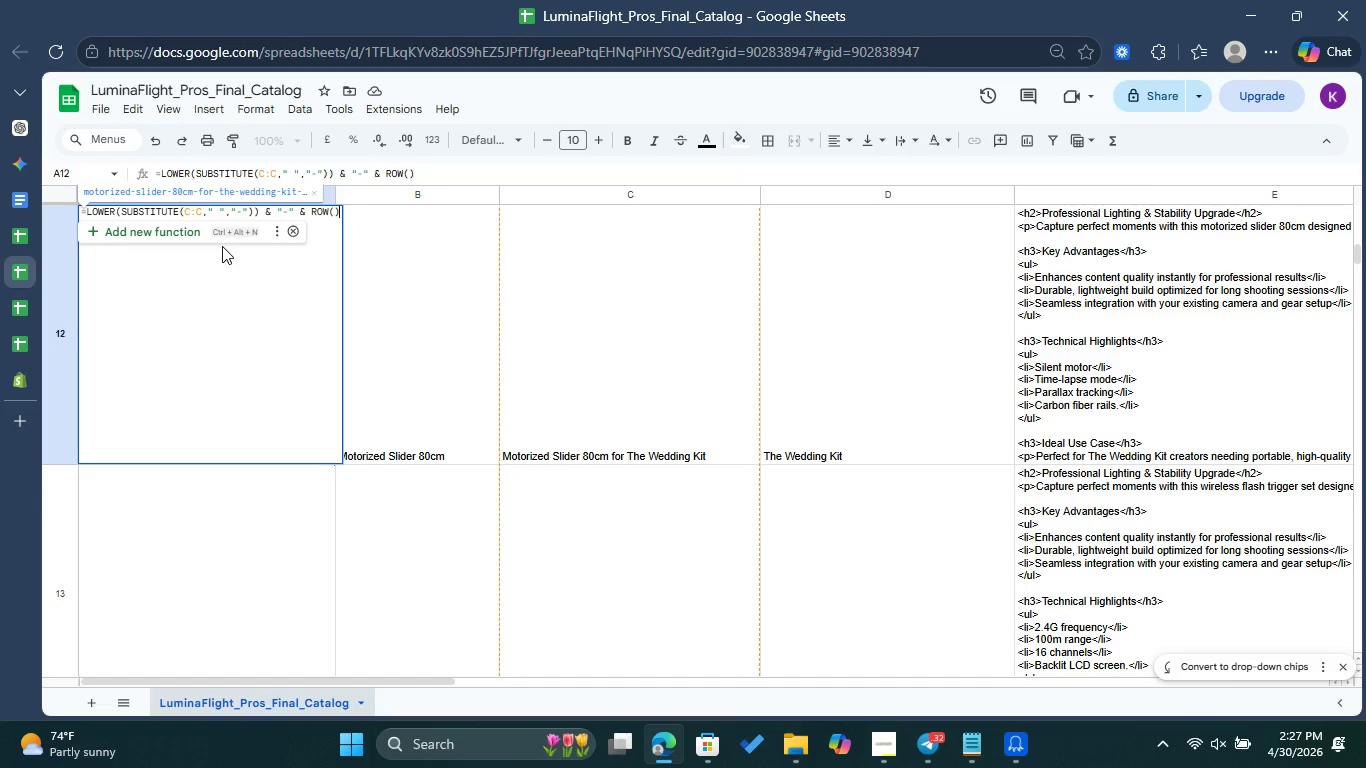 
key(Enter)
 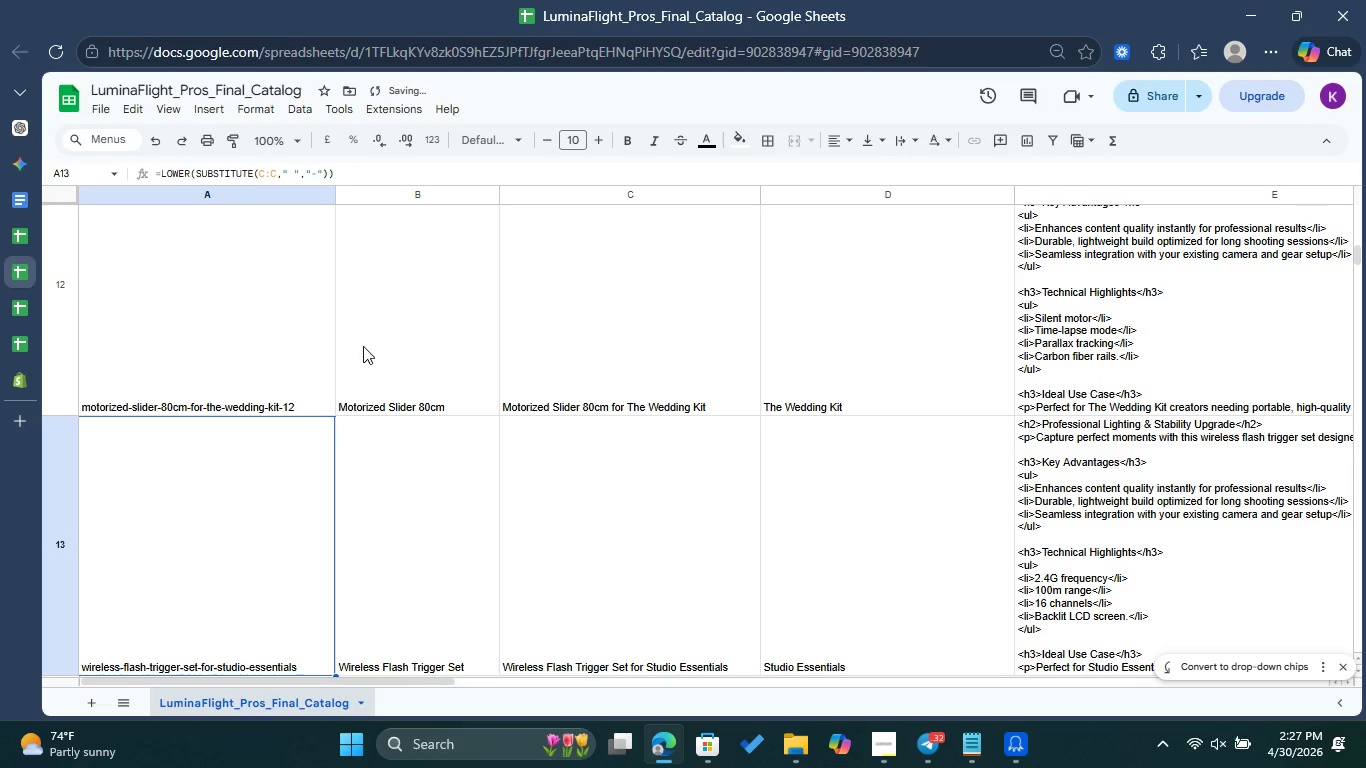 
scroll: coordinate [289, 322], scroll_direction: up, amount: 3.0
 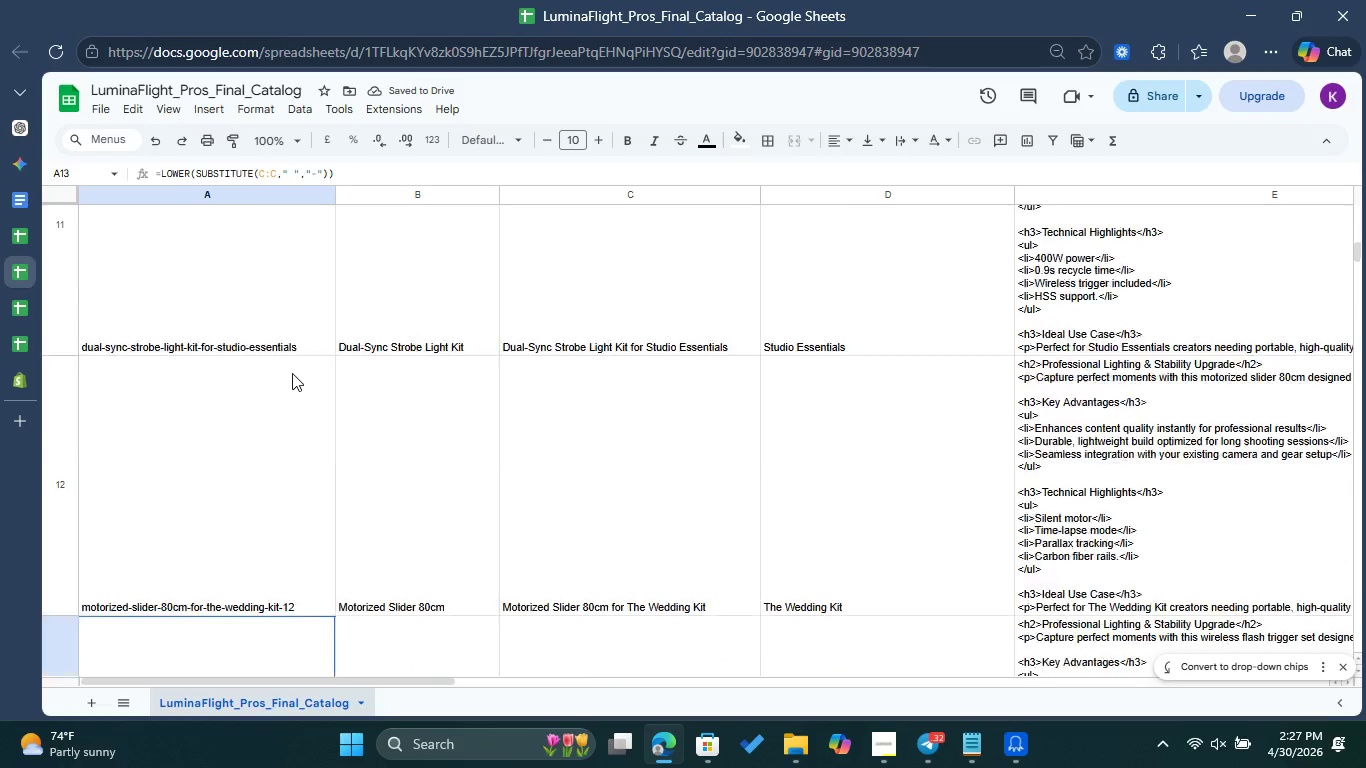 
scroll: coordinate [292, 373], scroll_direction: down, amount: 3.0
 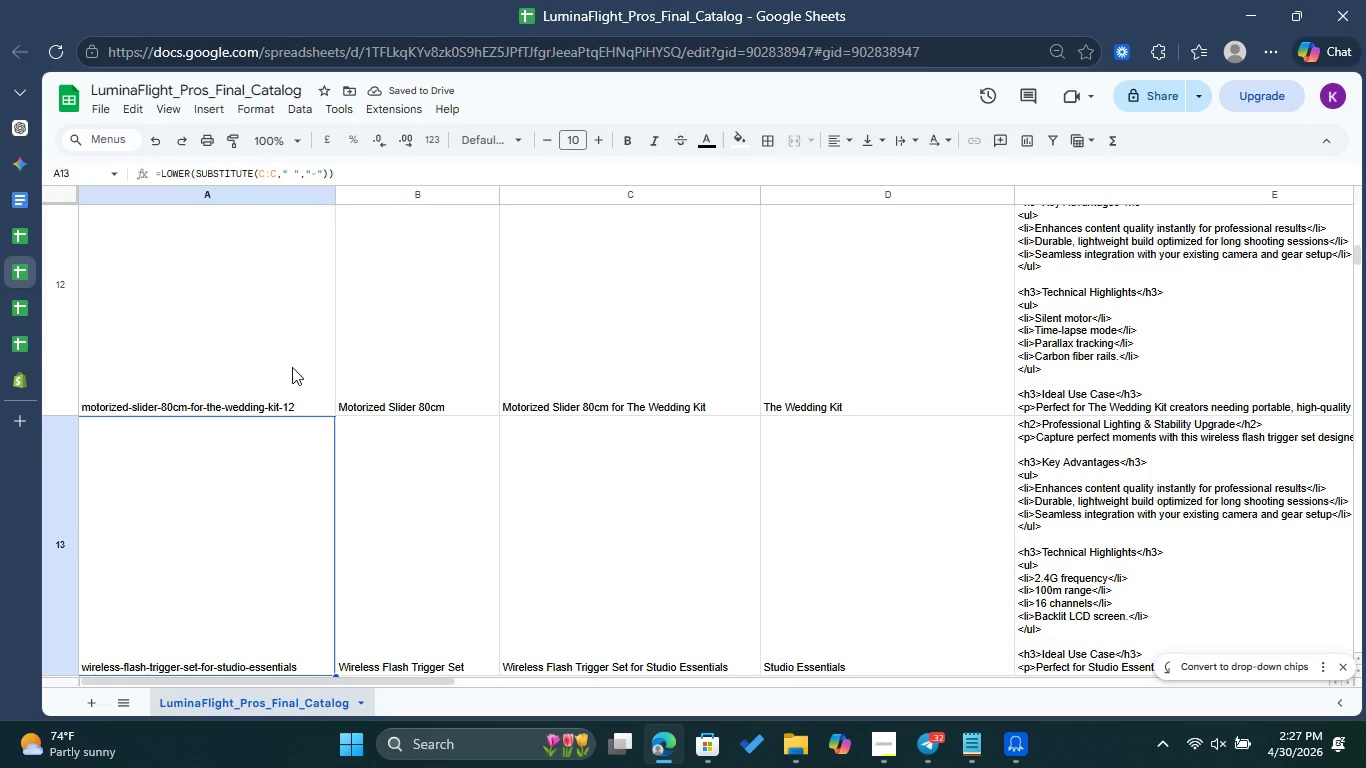 
left_click([292, 366])
 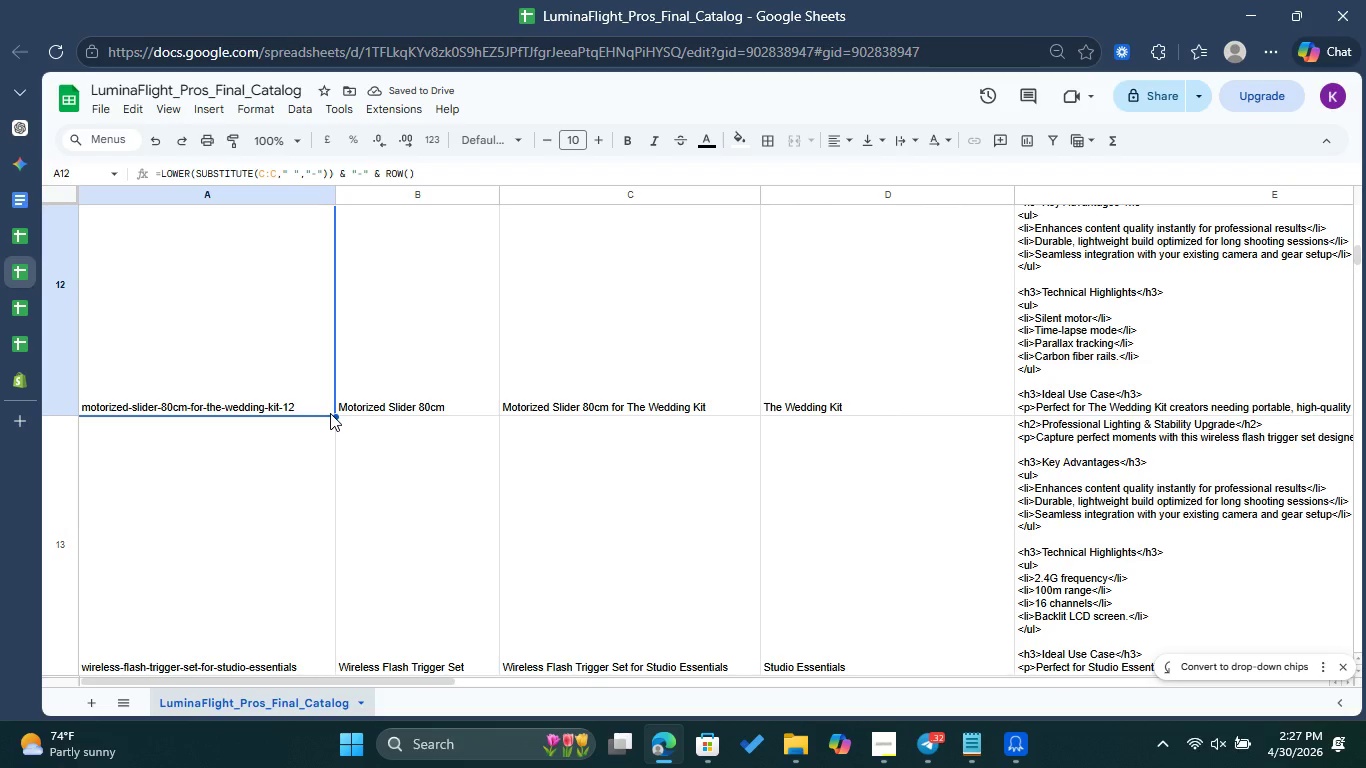 
left_click_drag(start_coordinate=[336, 413], to_coordinate=[310, 545])
 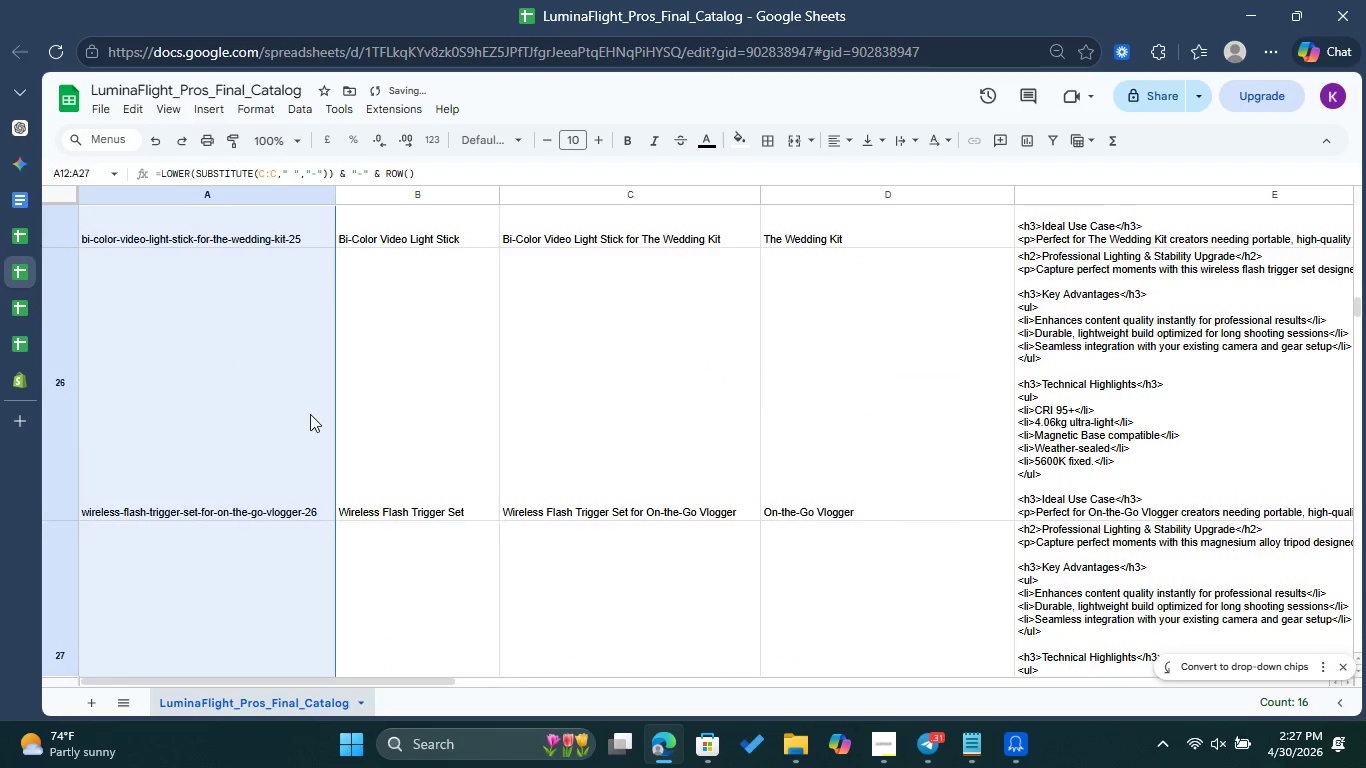 
scroll: coordinate [312, 556], scroll_direction: down, amount: 36.0
 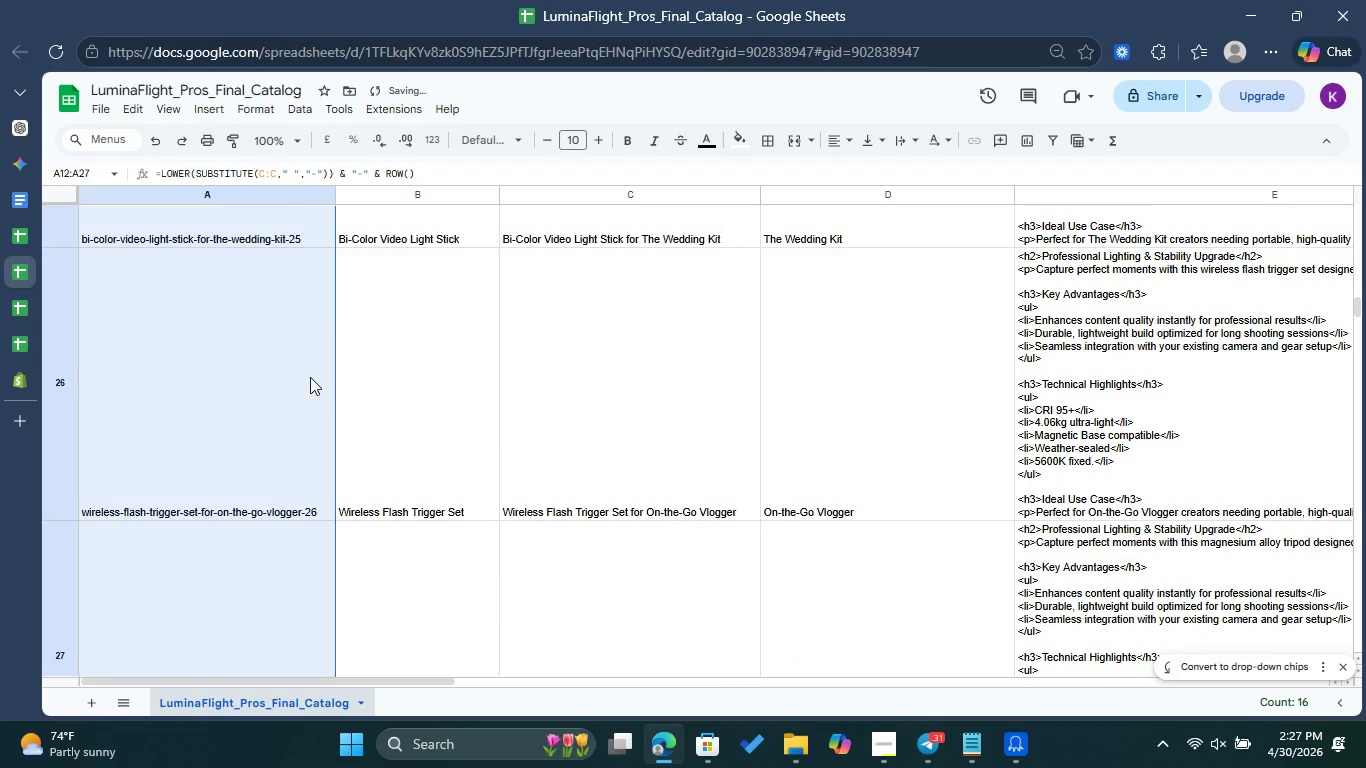 
scroll: coordinate [344, 322], scroll_direction: up, amount: 39.0
 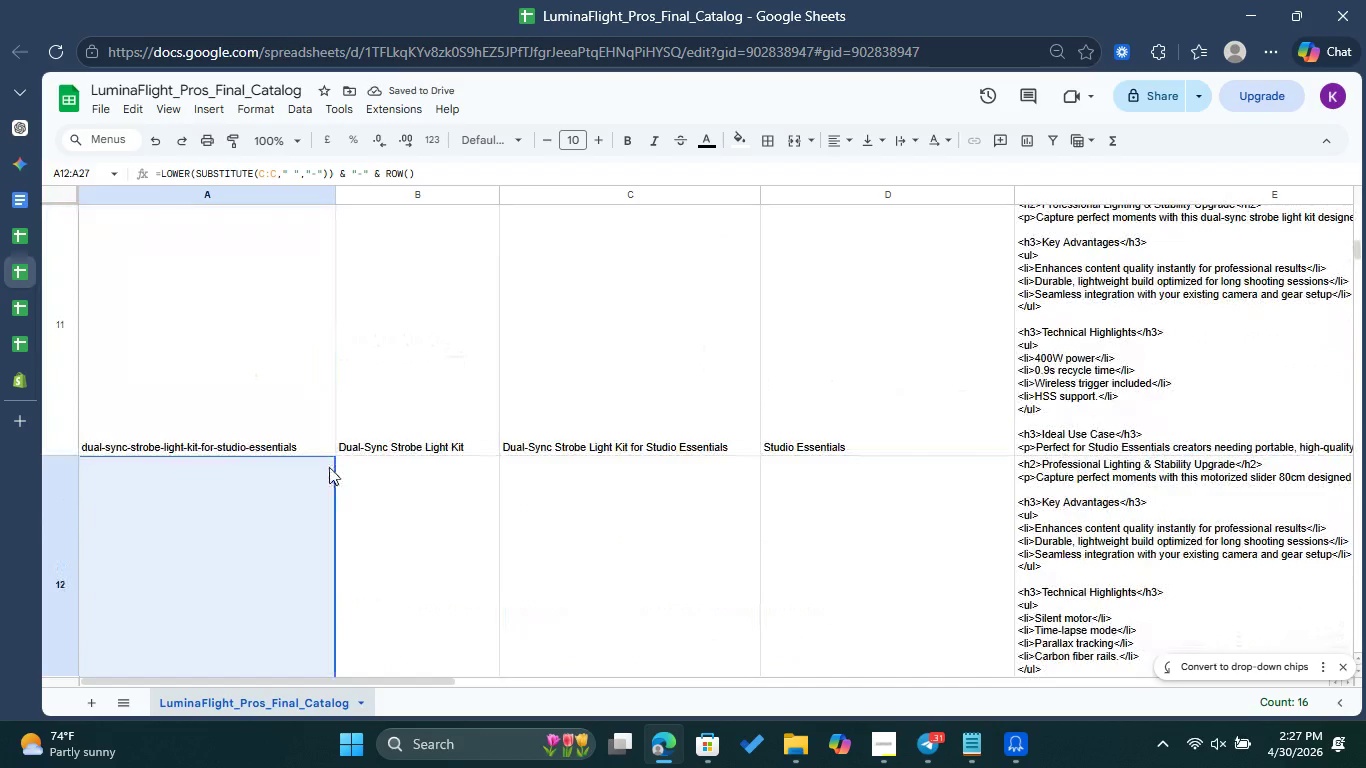 
left_click([327, 468])
 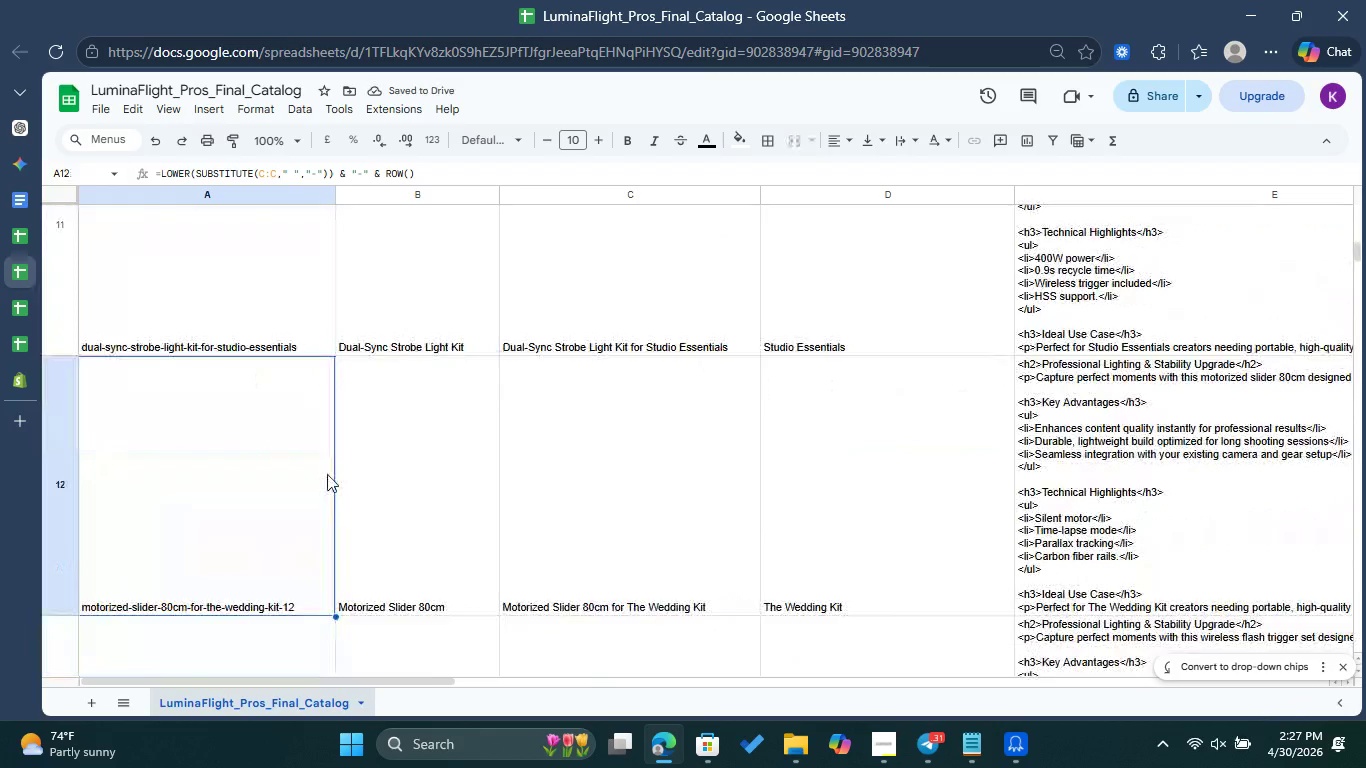 
scroll: coordinate [327, 474], scroll_direction: down, amount: 3.0
 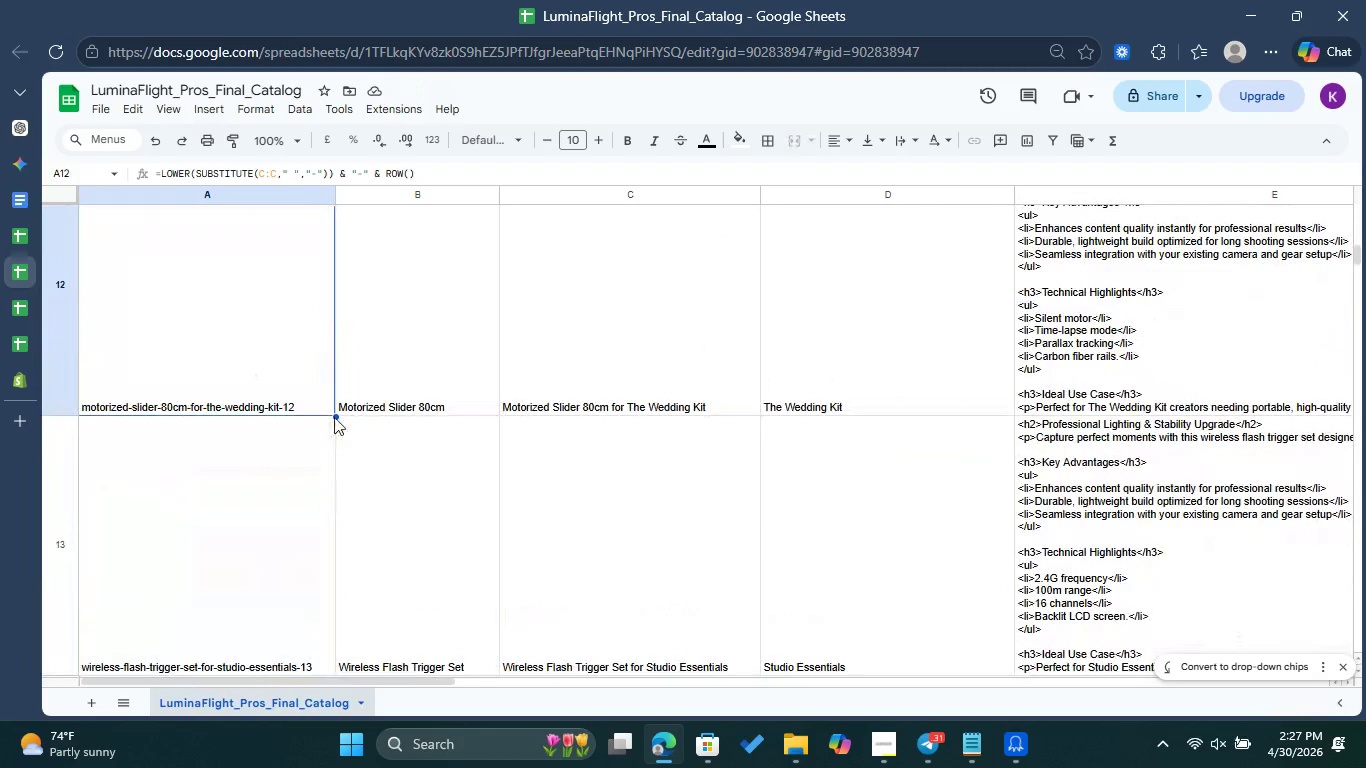 
left_click_drag(start_coordinate=[334, 414], to_coordinate=[340, 331])
 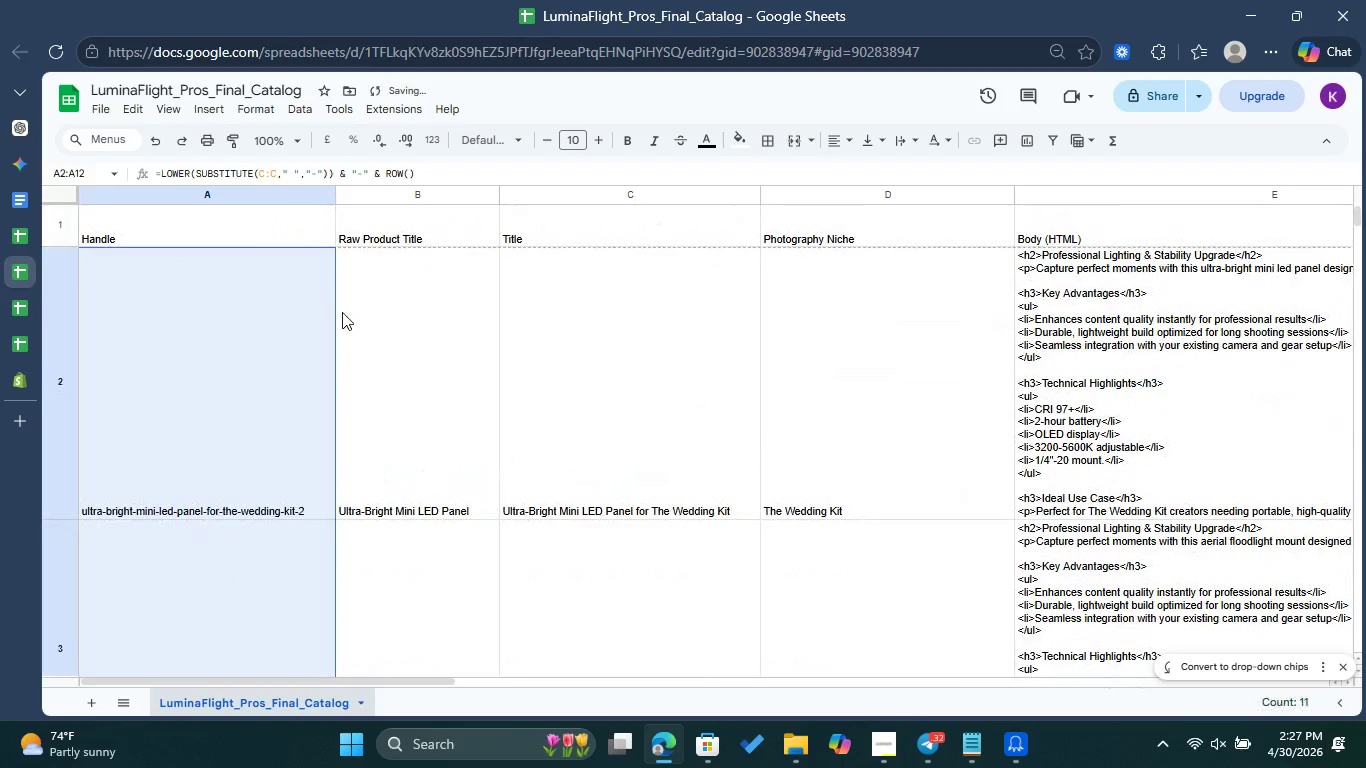 
scroll: coordinate [341, 214], scroll_direction: up, amount: 28.0
 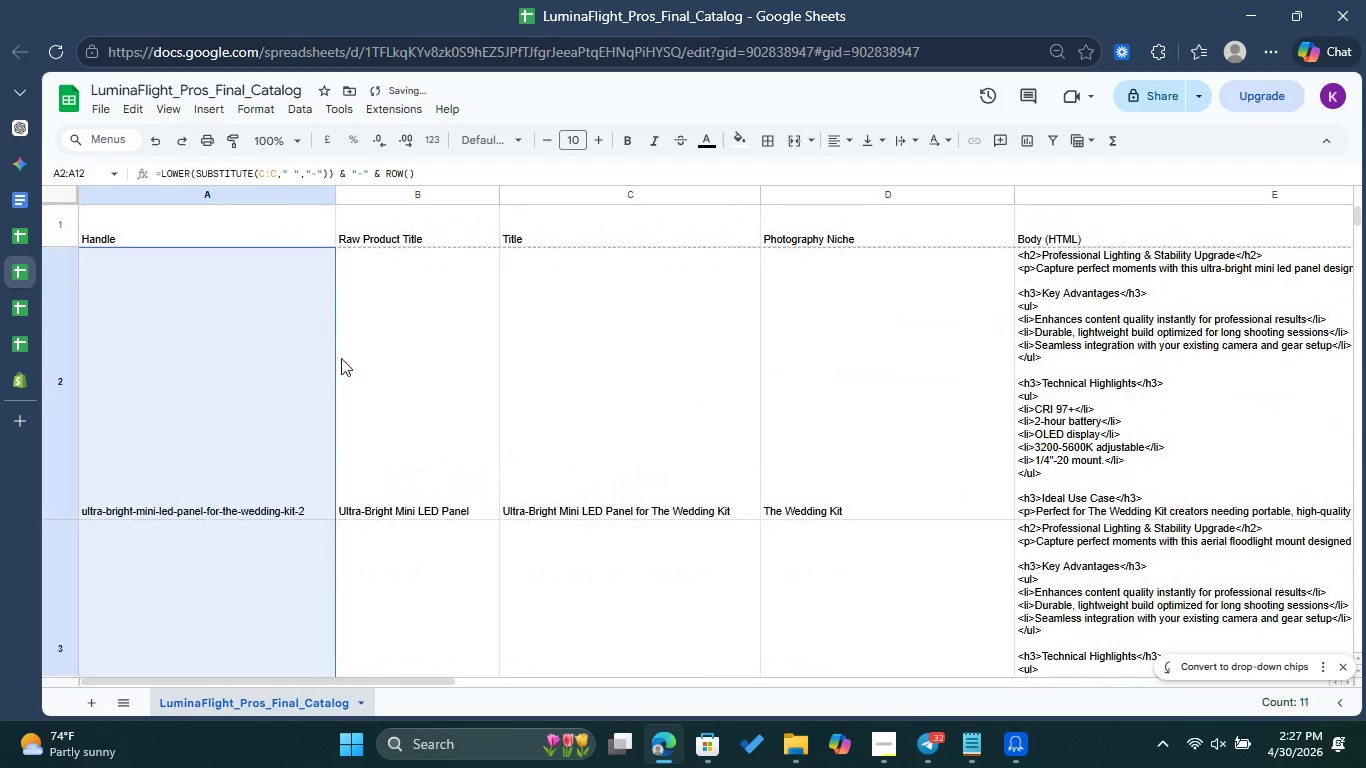 
scroll: coordinate [332, 407], scroll_direction: down, amount: 48.0
 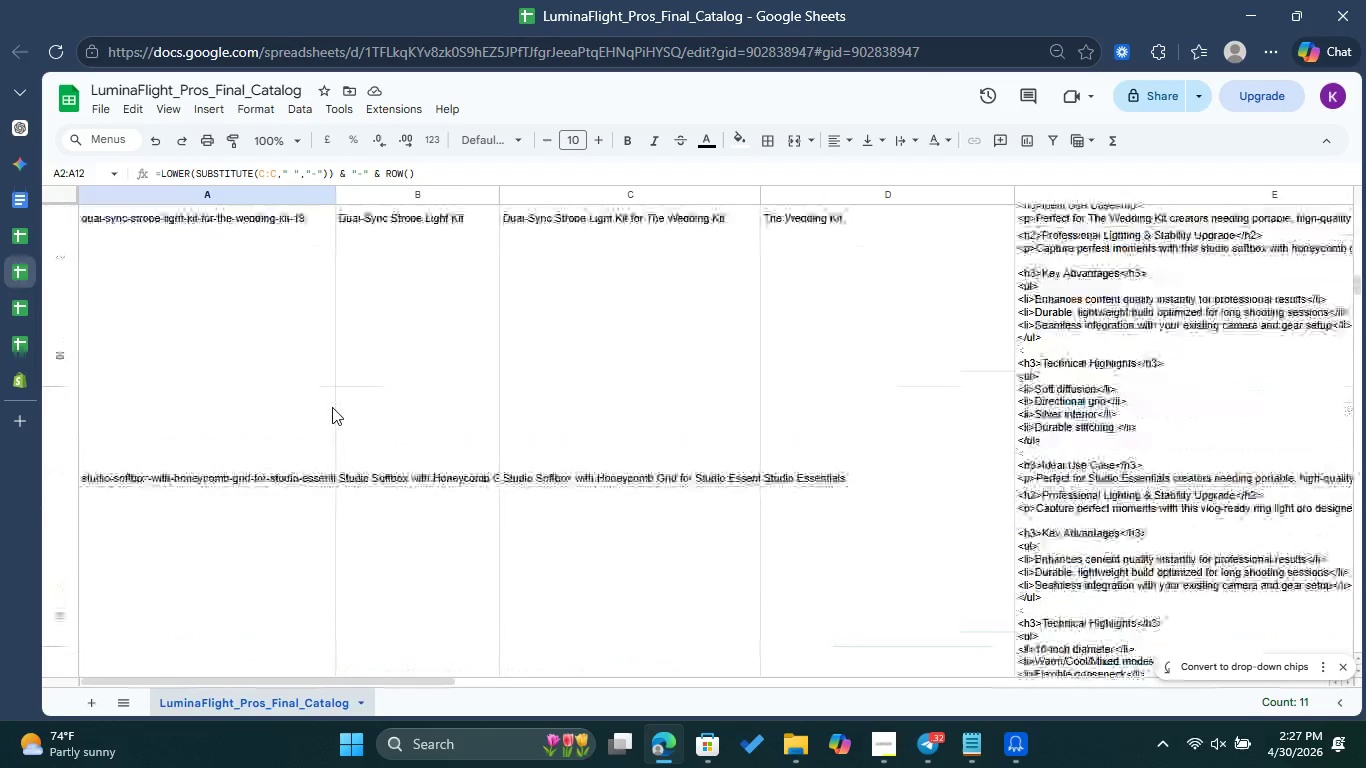 
scroll: coordinate [332, 407], scroll_direction: up, amount: 2.0
 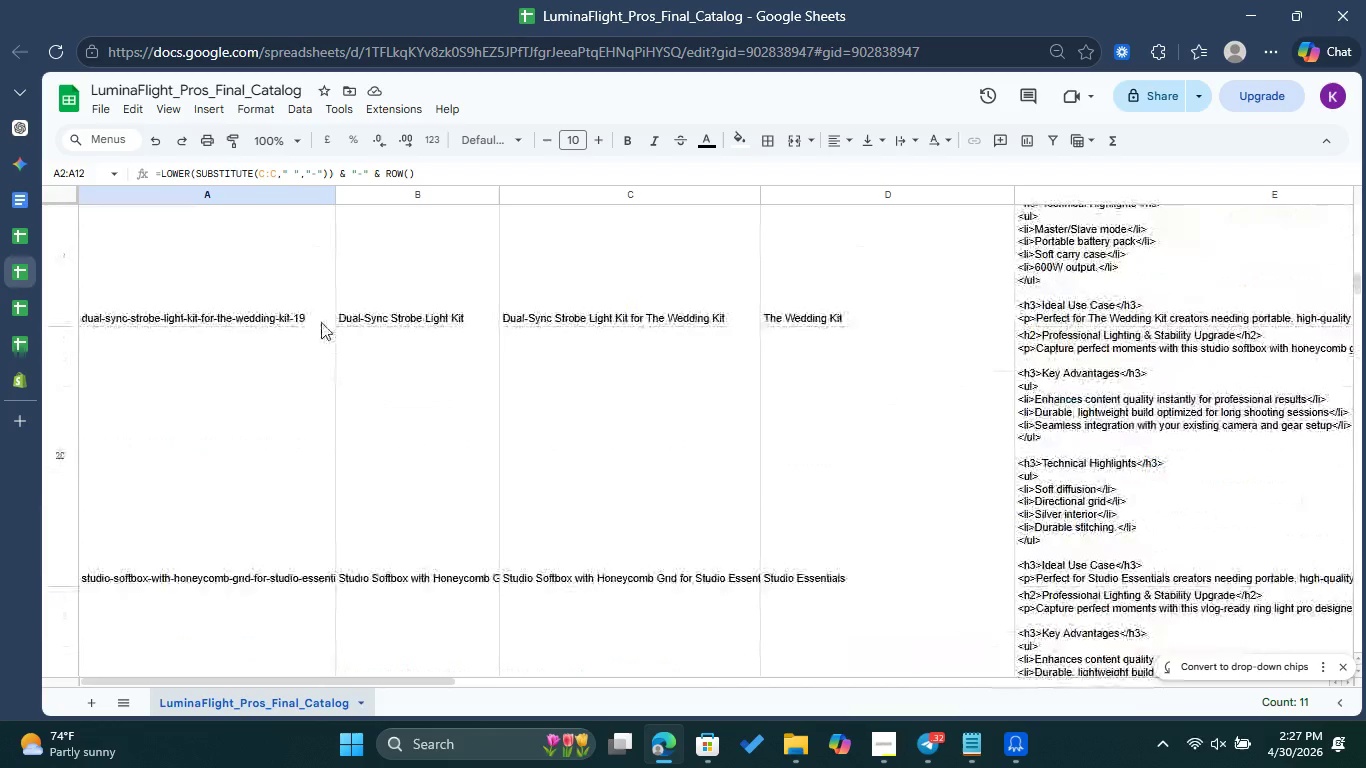 
left_click([318, 317])
 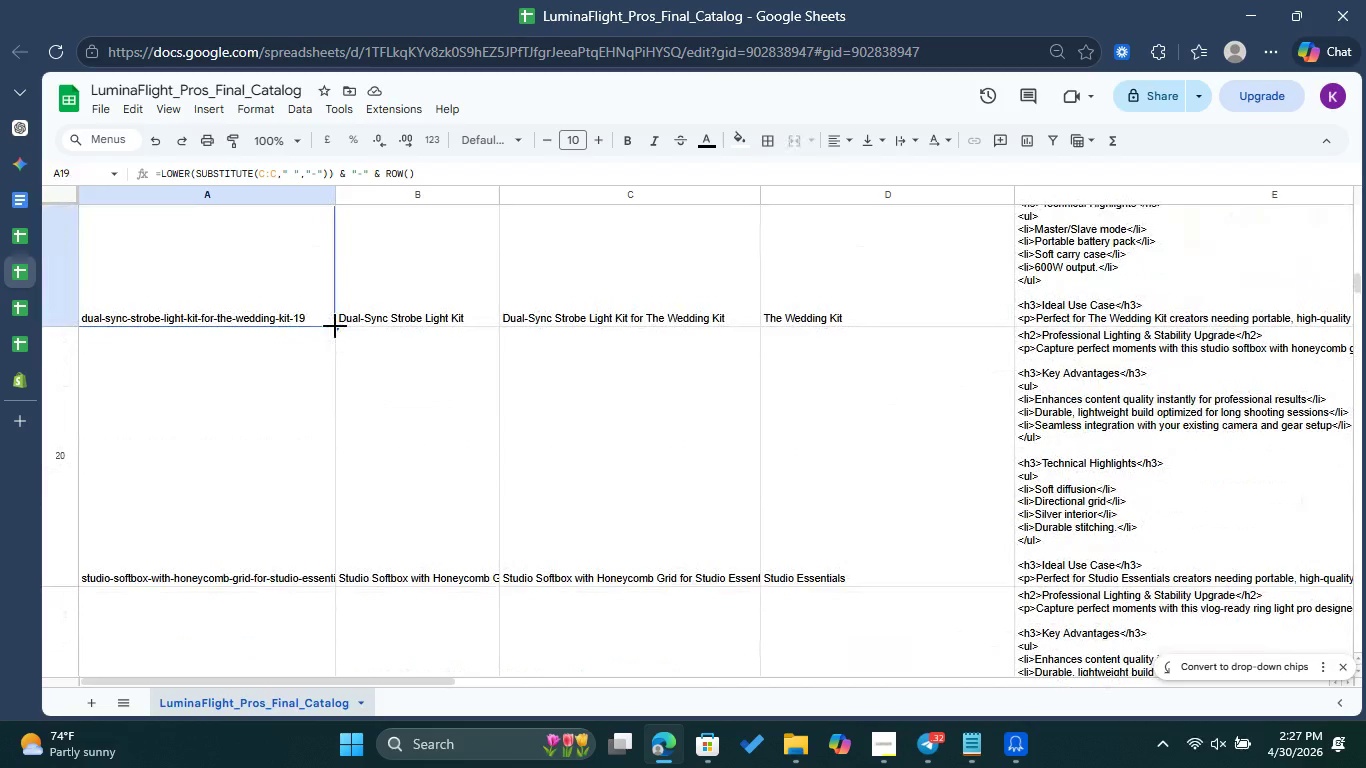 
left_click_drag(start_coordinate=[335, 326], to_coordinate=[335, 429])
 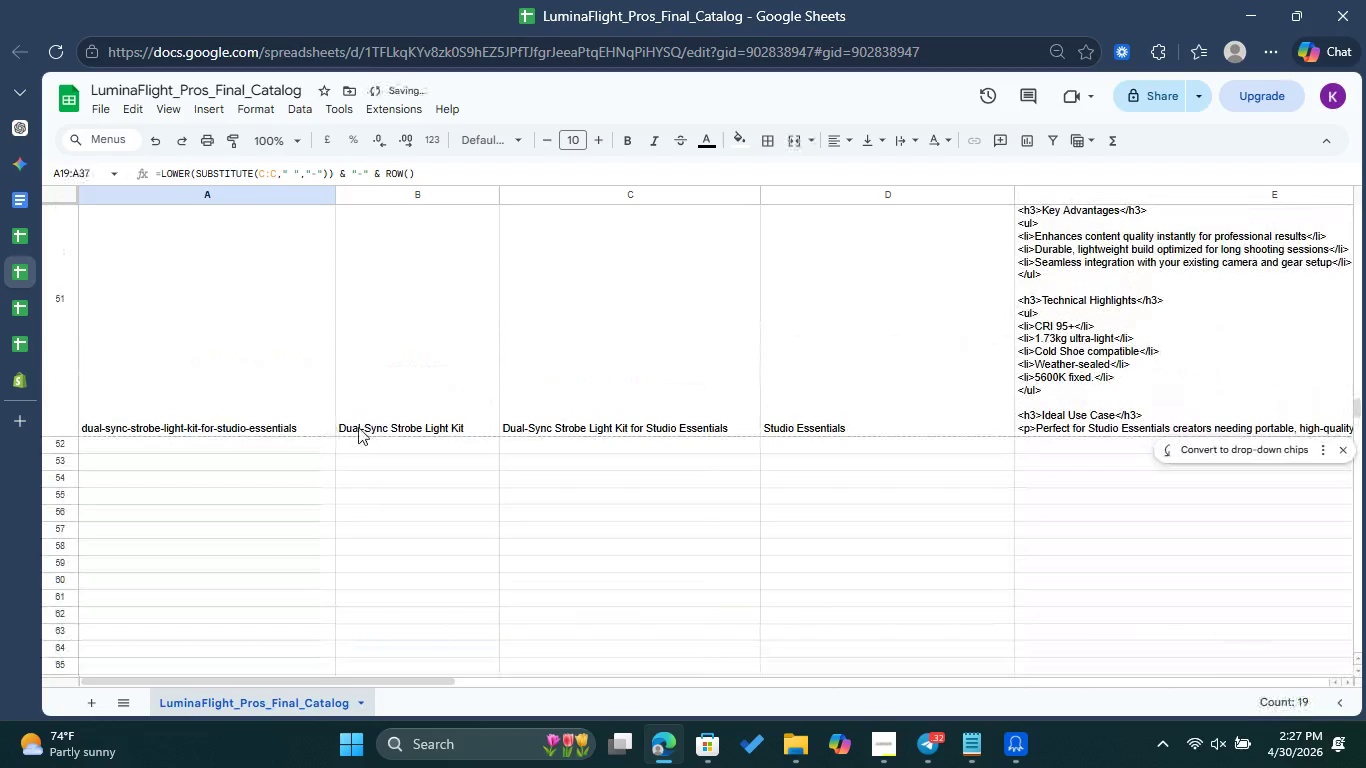 
scroll: coordinate [335, 429], scroll_direction: down, amount: 85.0
 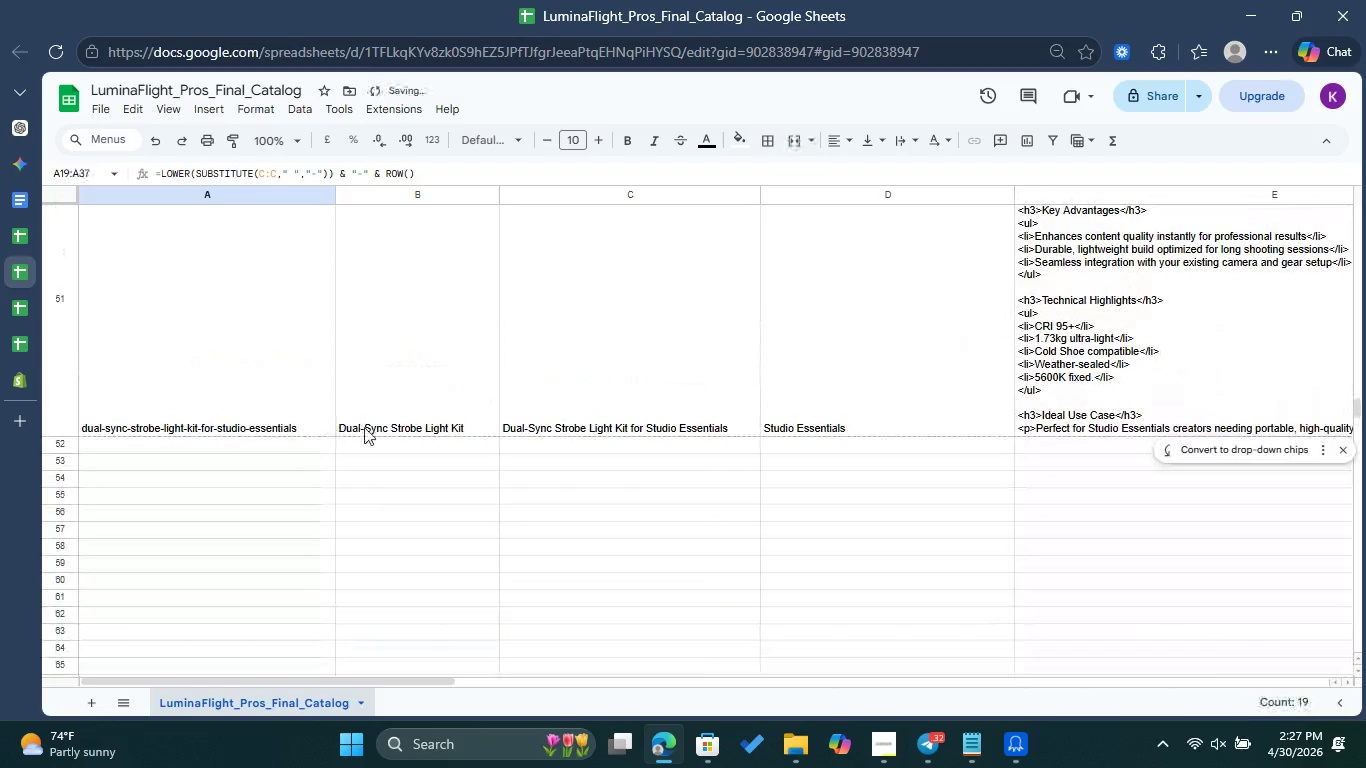 
scroll: coordinate [343, 368], scroll_direction: up, amount: 38.0
 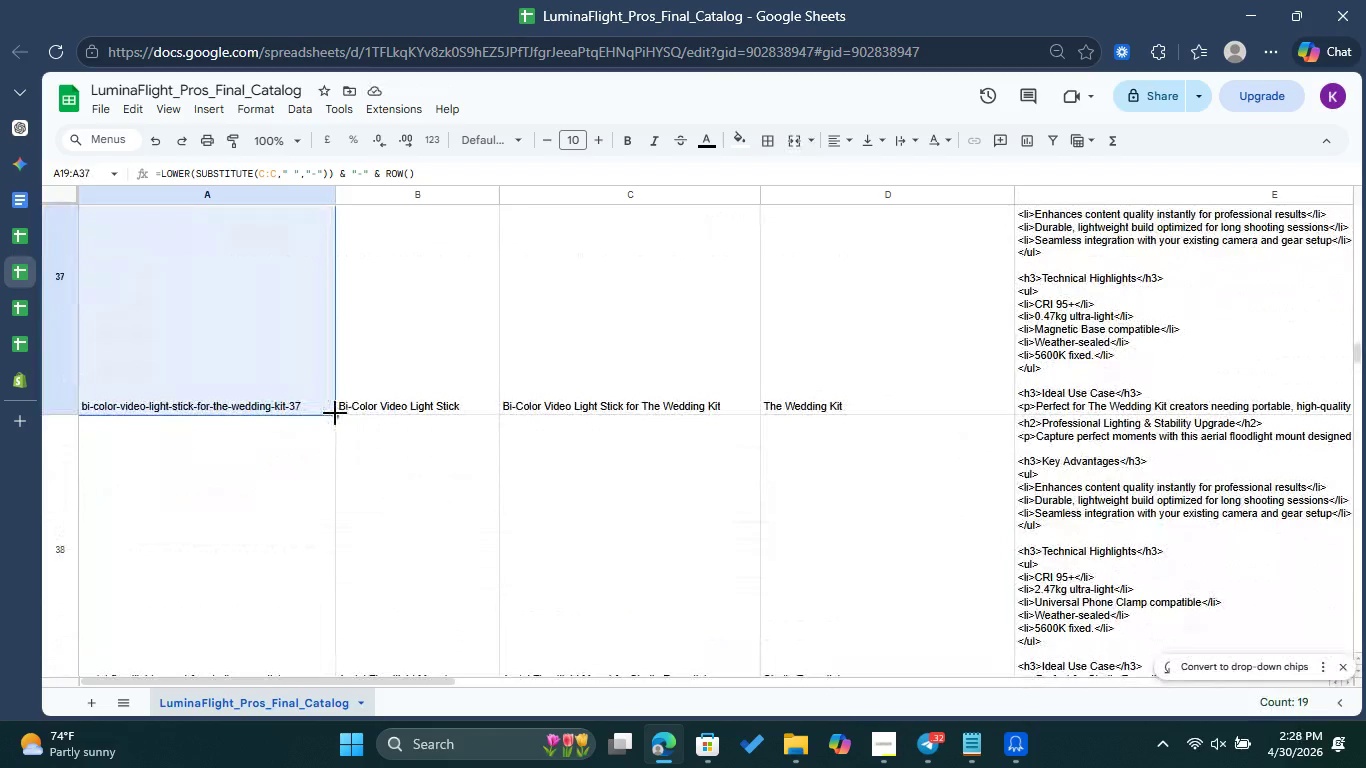 
left_click_drag(start_coordinate=[333, 410], to_coordinate=[334, 433])
 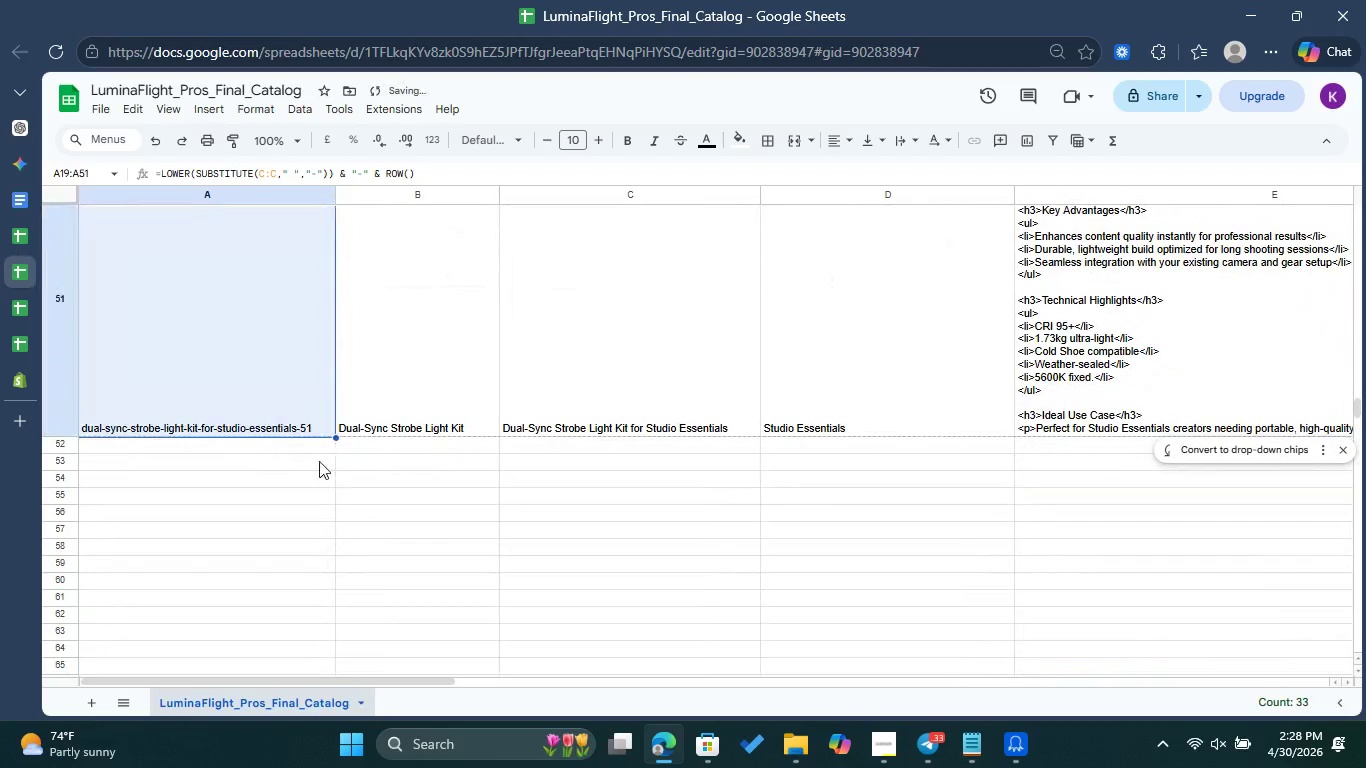 
scroll: coordinate [336, 485], scroll_direction: down, amount: 38.0
 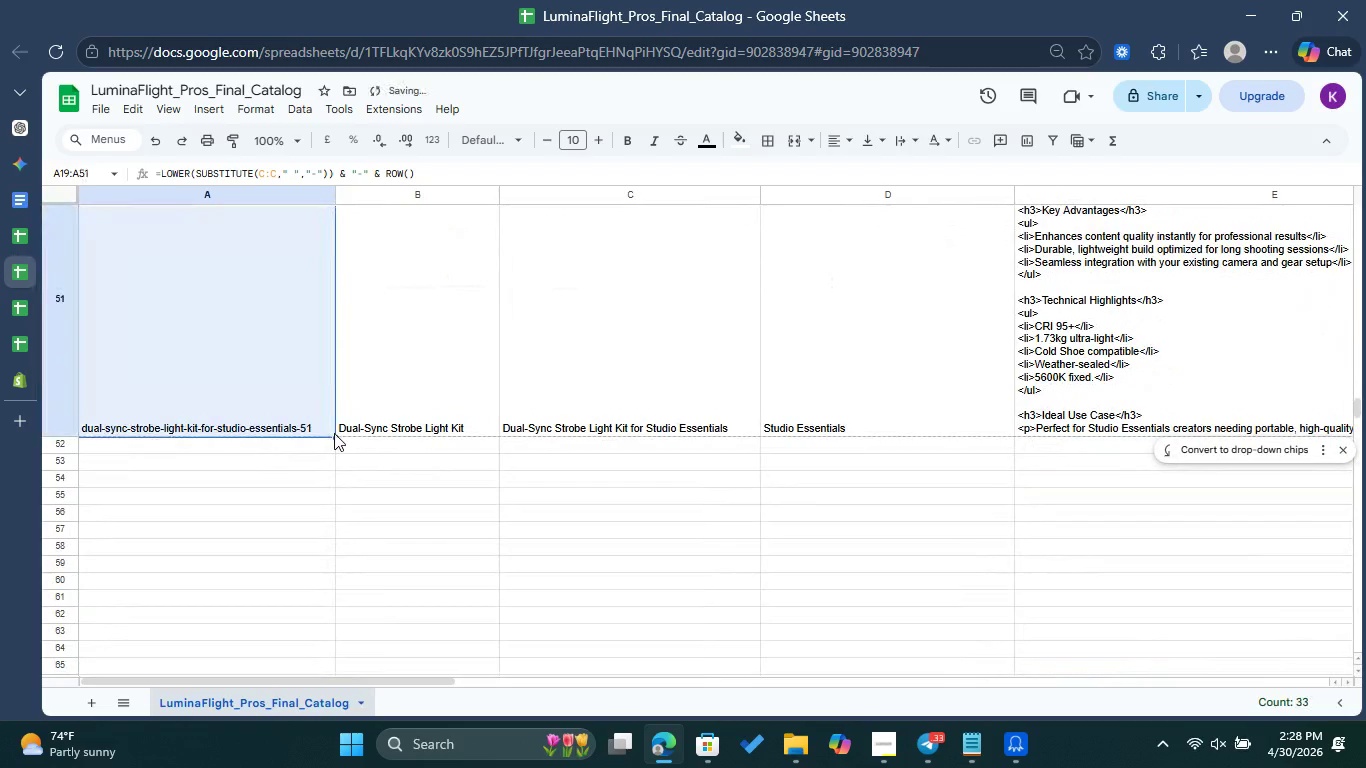 
left_click([305, 455])
 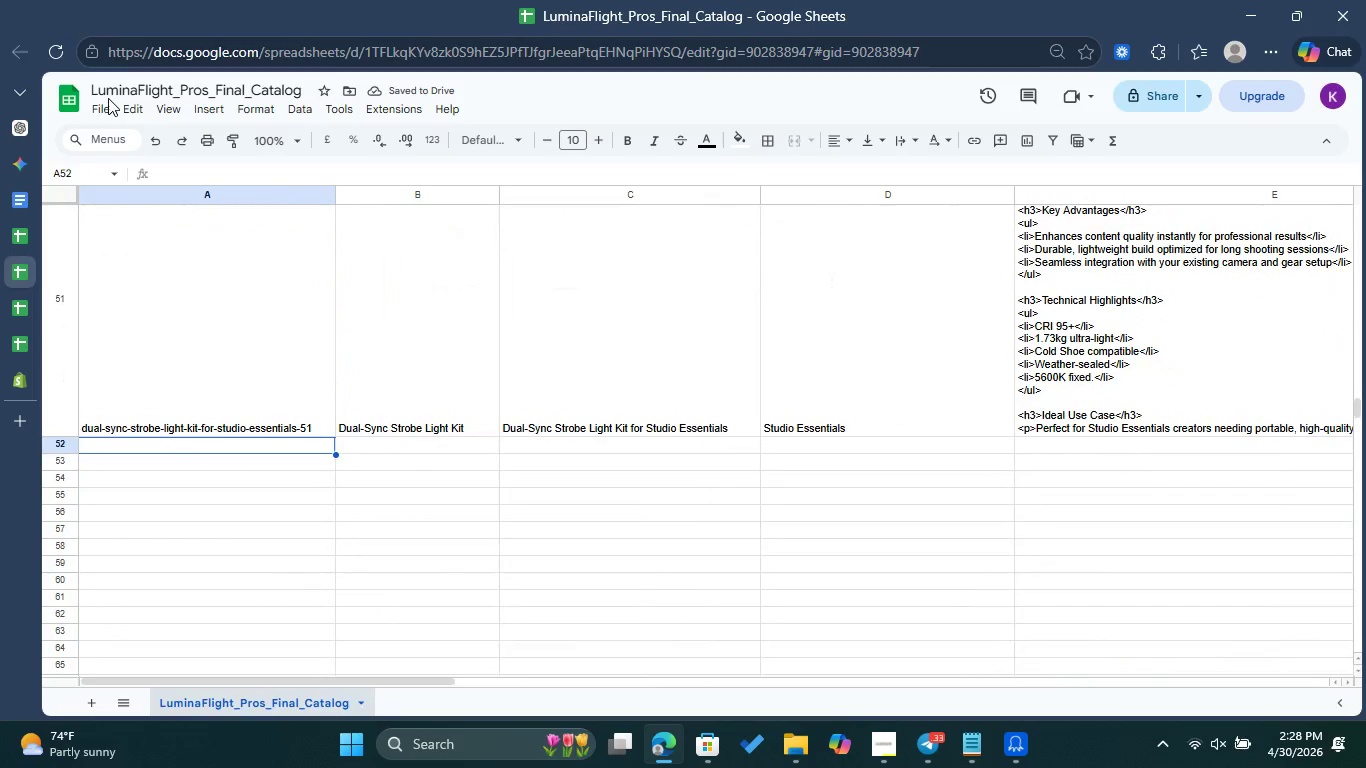 
left_click([108, 110])
 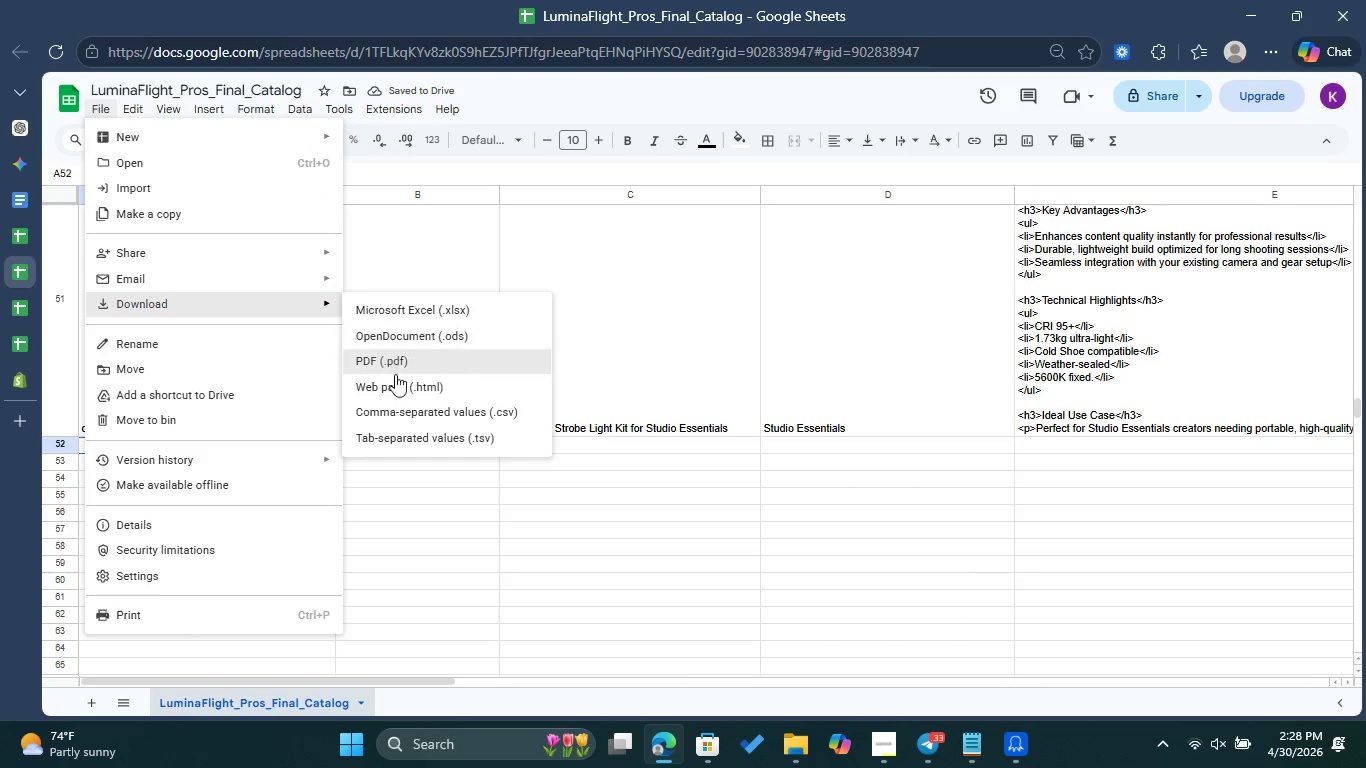 
left_click([430, 402])
 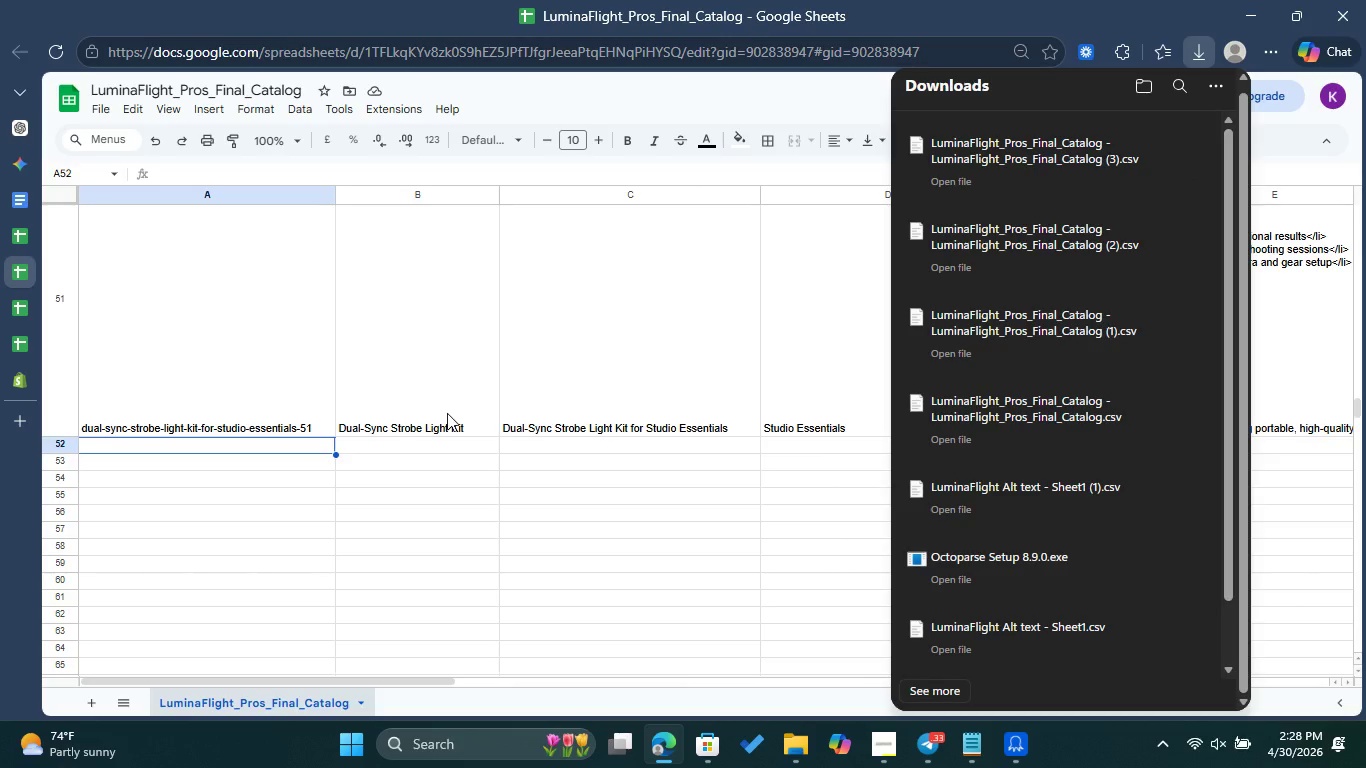 
wait(17.22)
 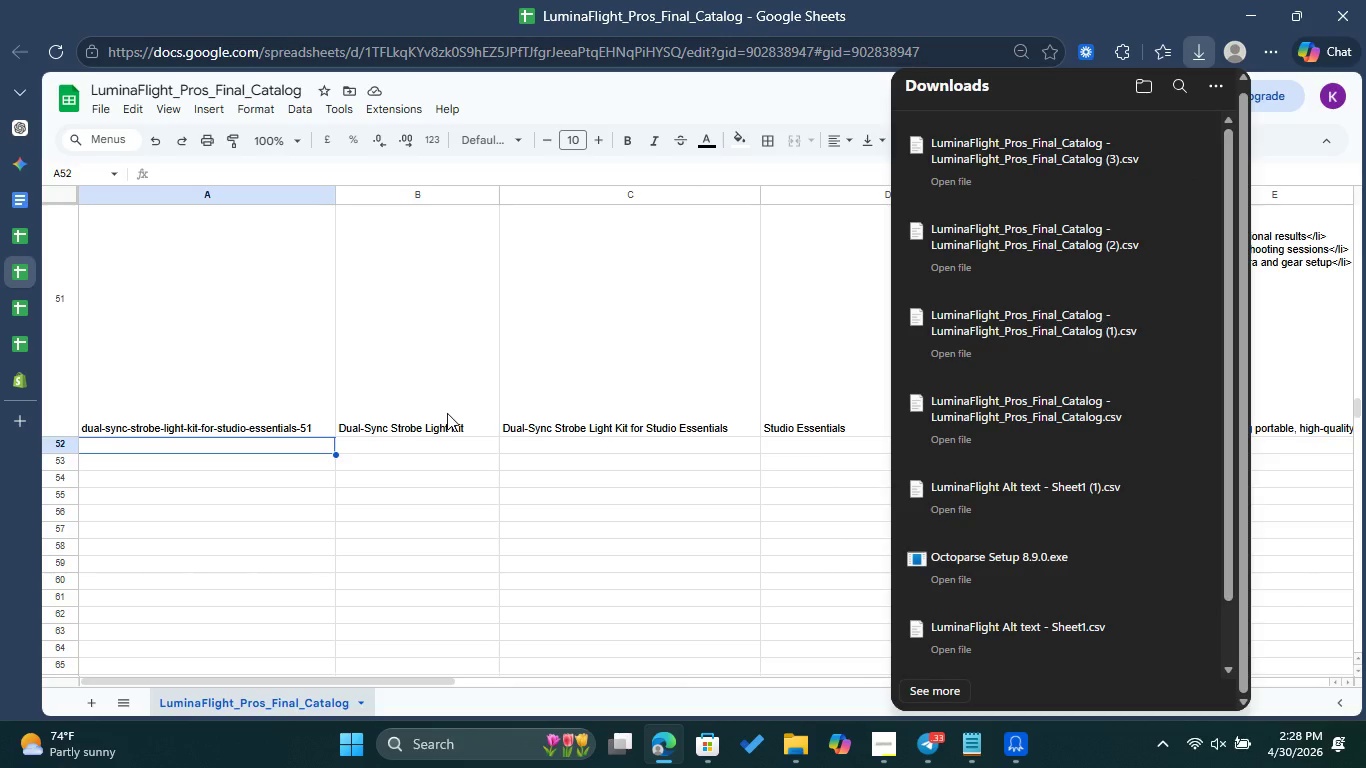 
left_click([261, 356])
 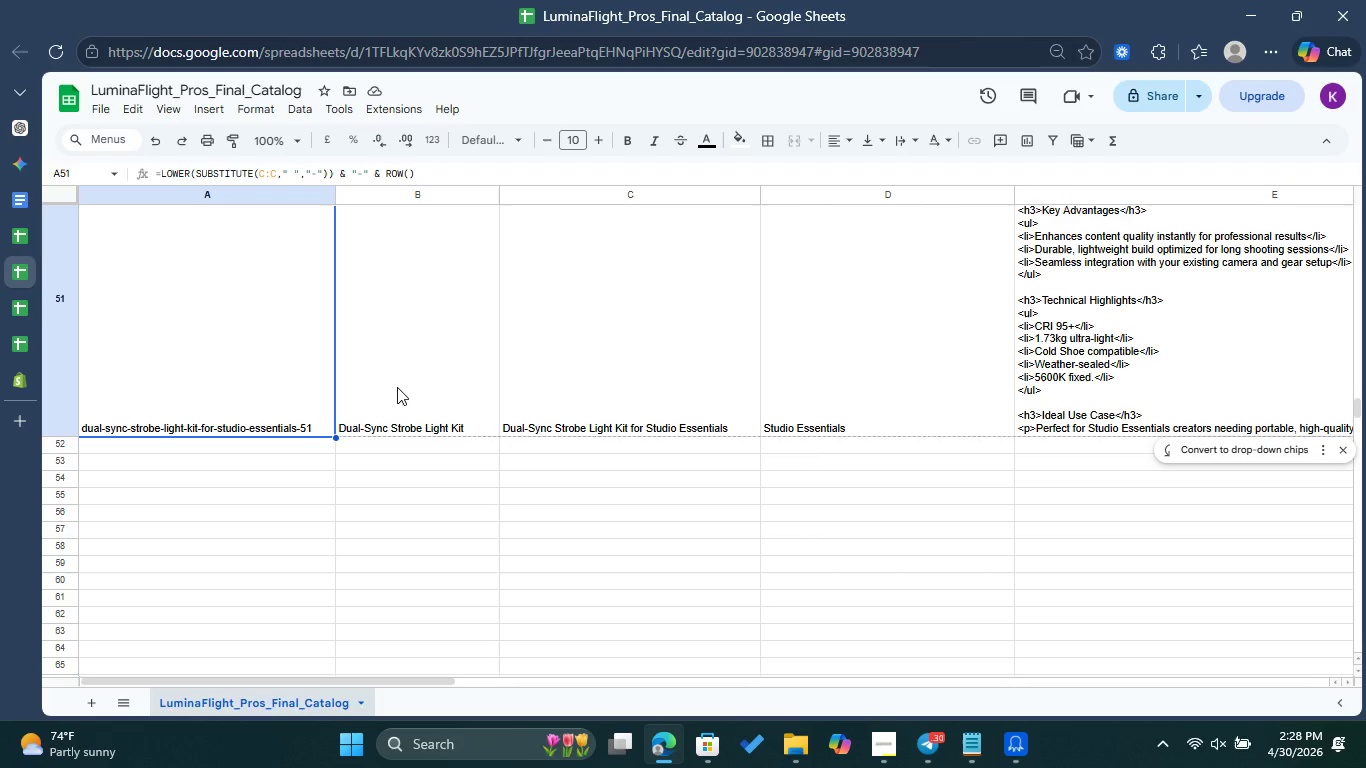 
wait(5.67)
 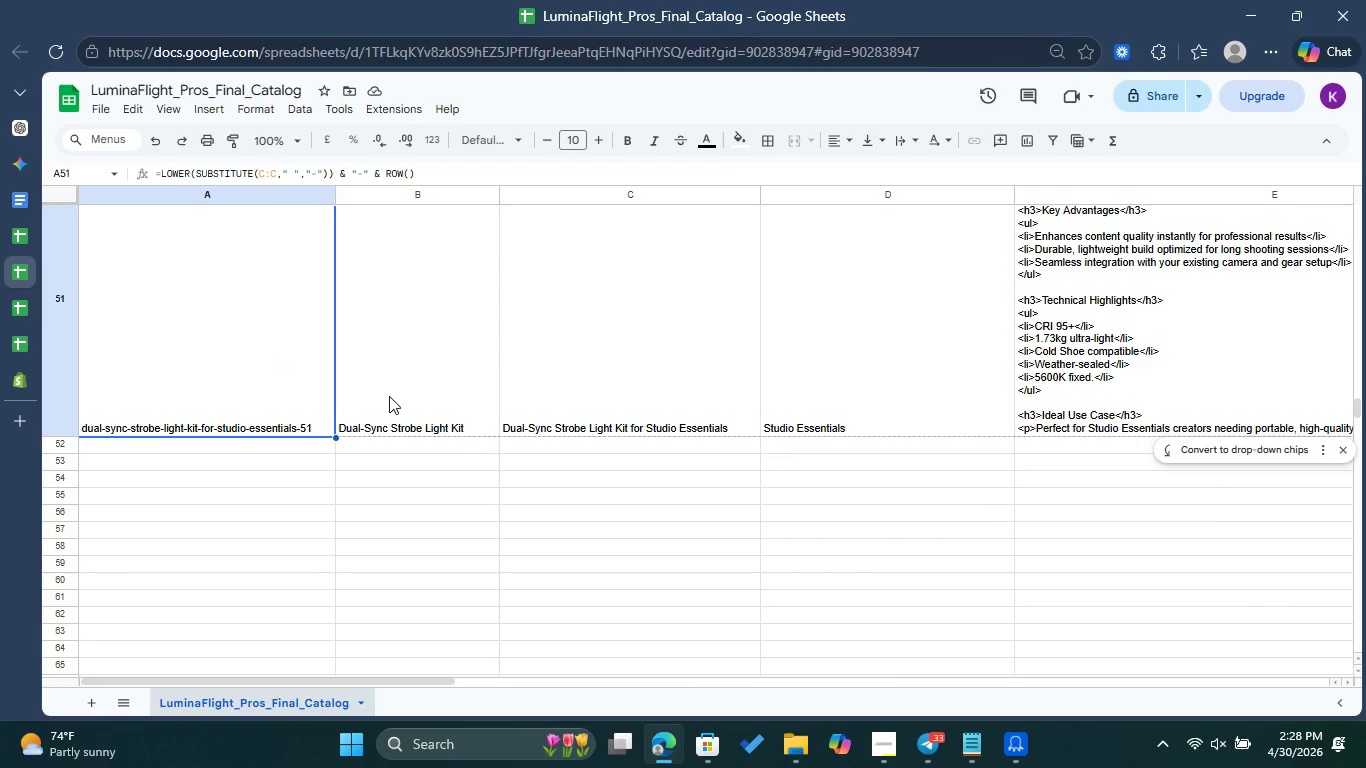 
scroll: coordinate [396, 350], scroll_direction: up, amount: 146.0
 